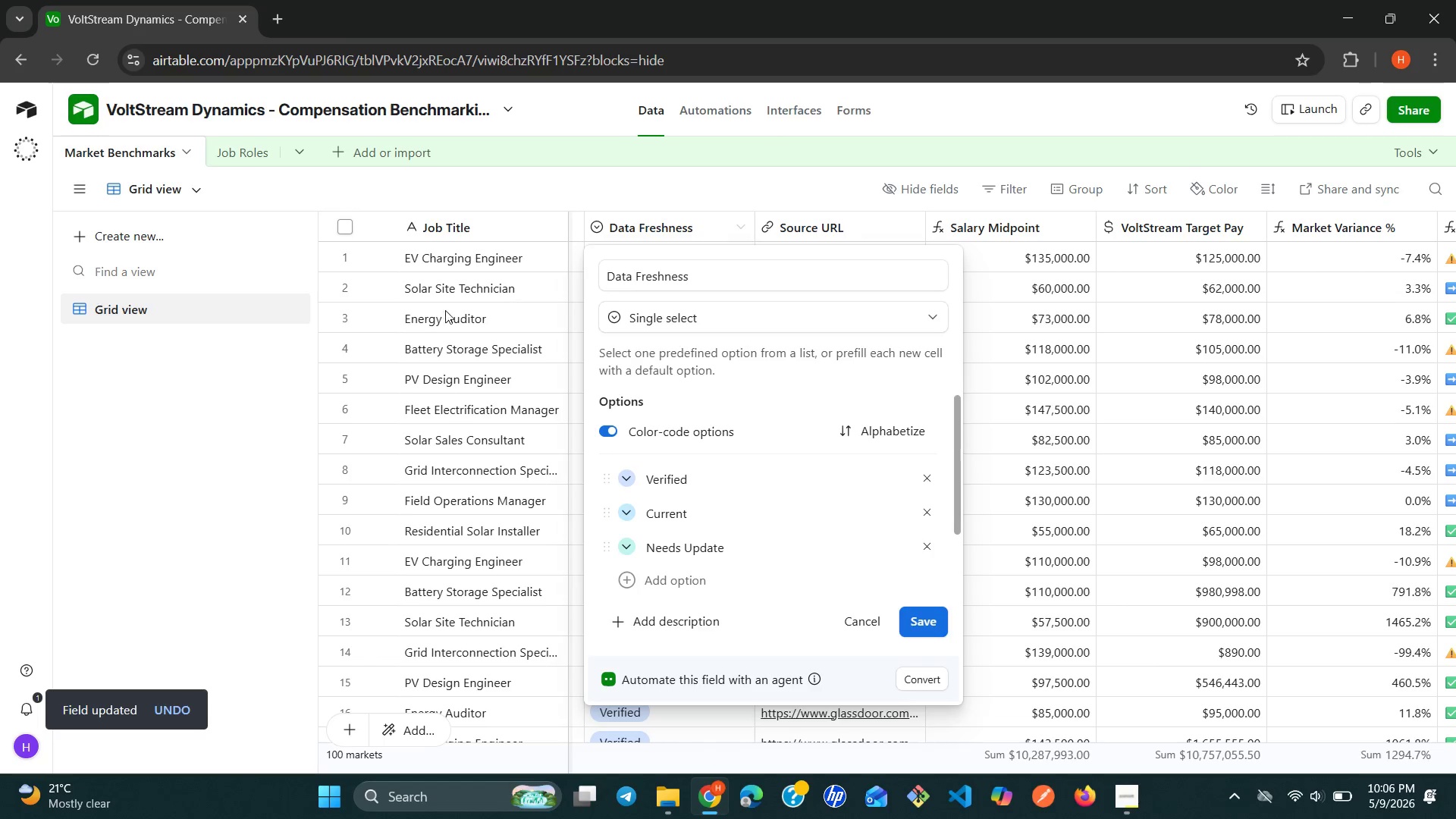 
left_click([238, 400])
 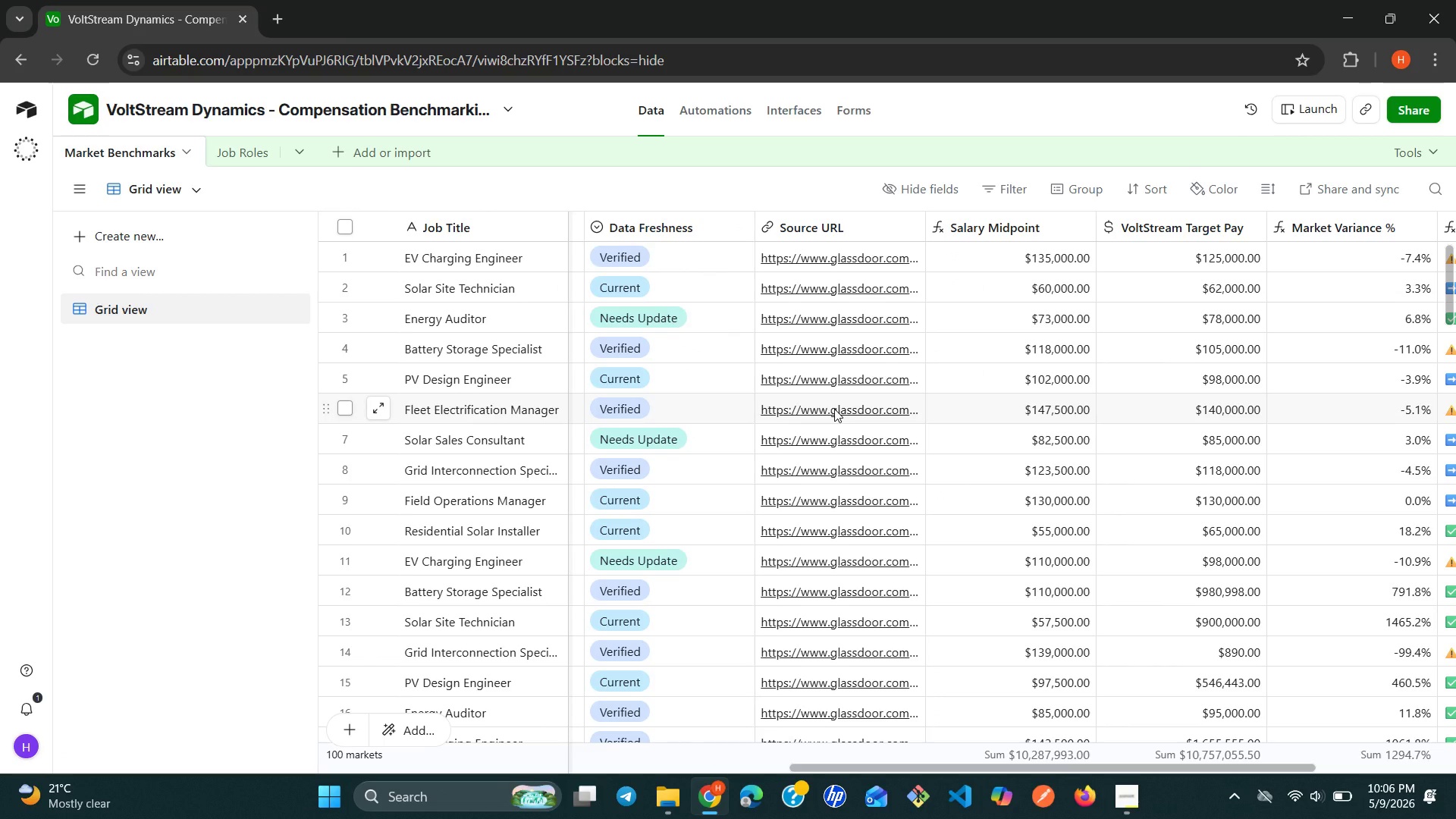 
wait(11.89)
 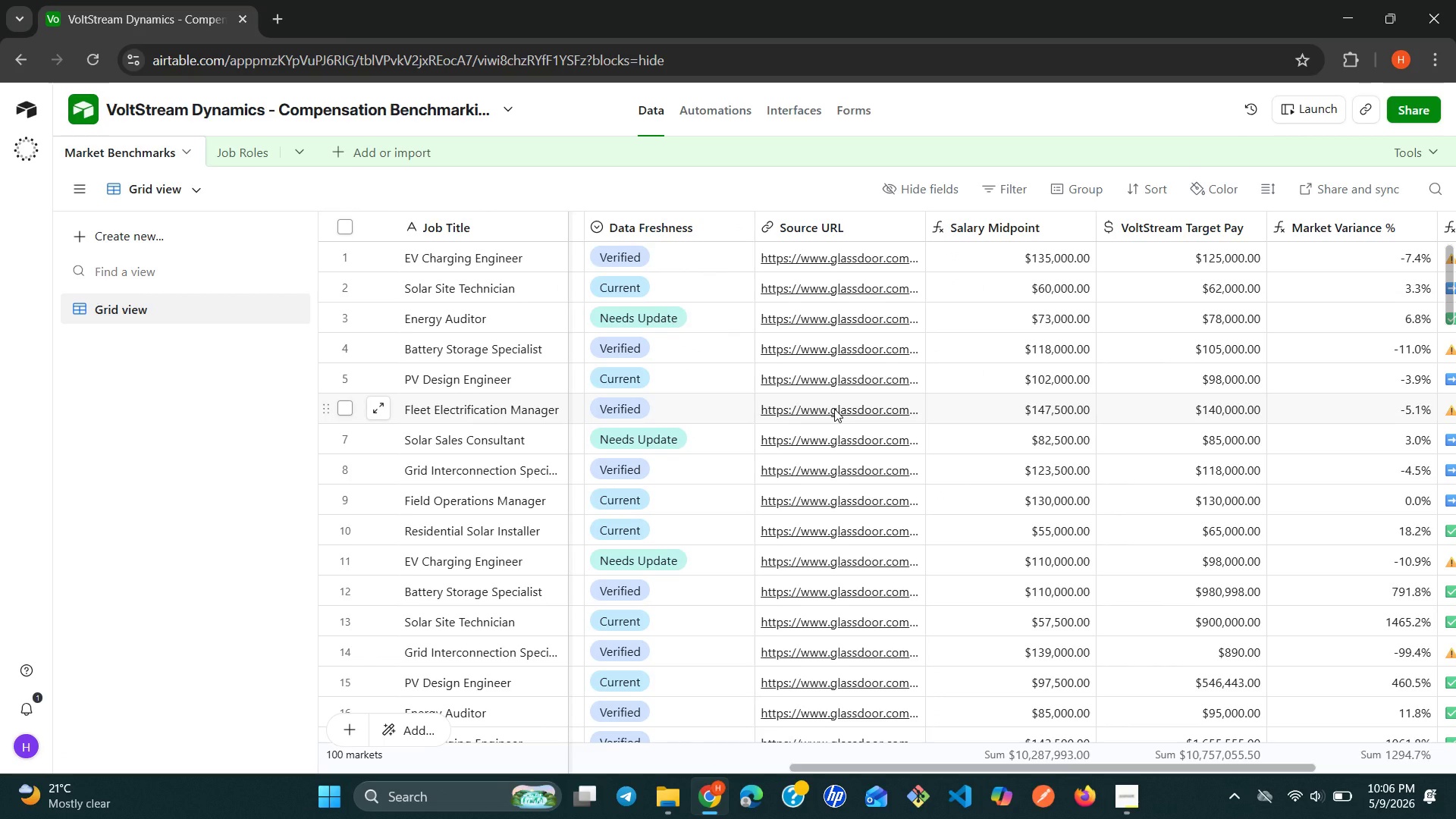 
left_click([227, 159])
 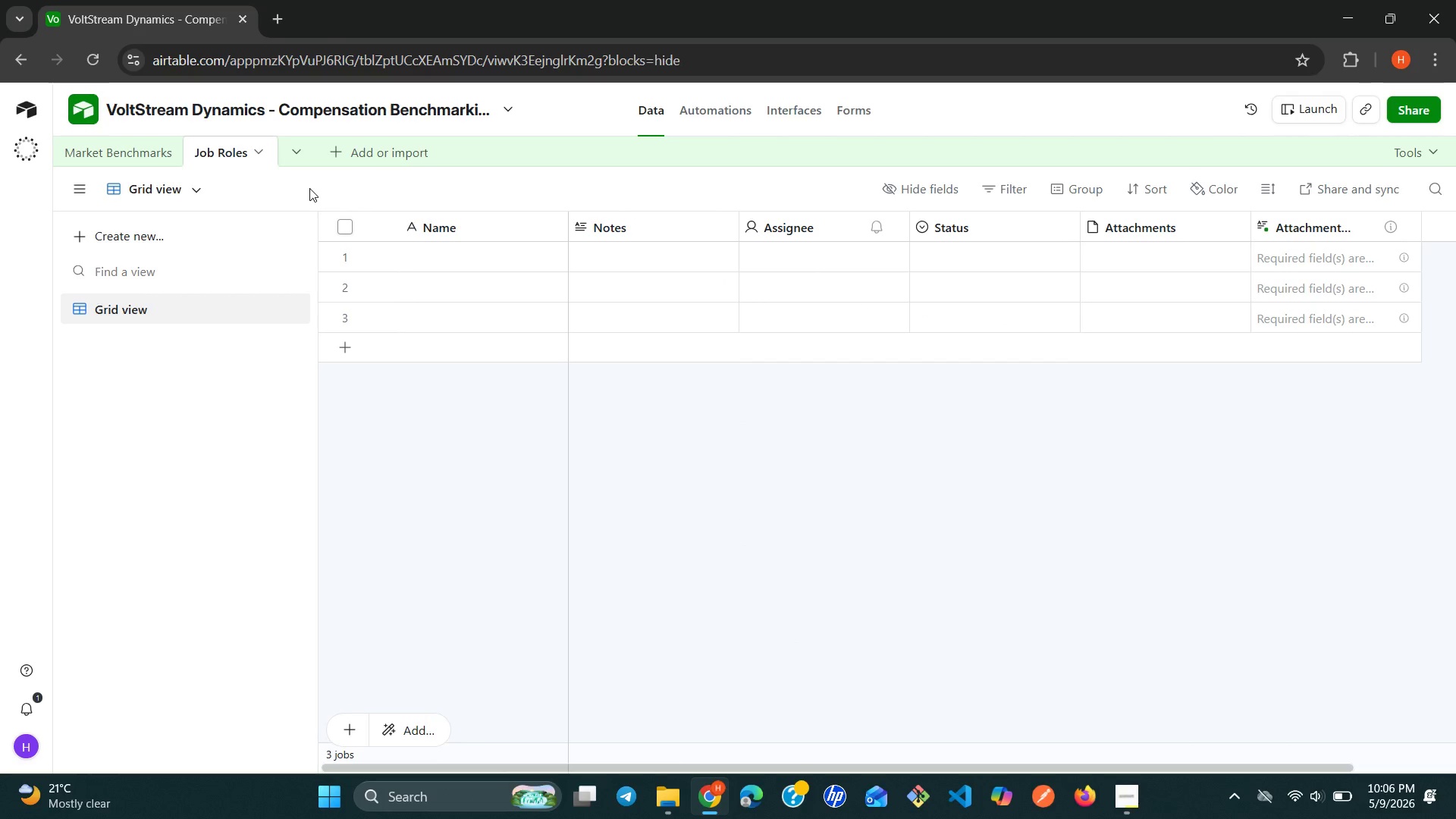 
left_click([149, 161])
 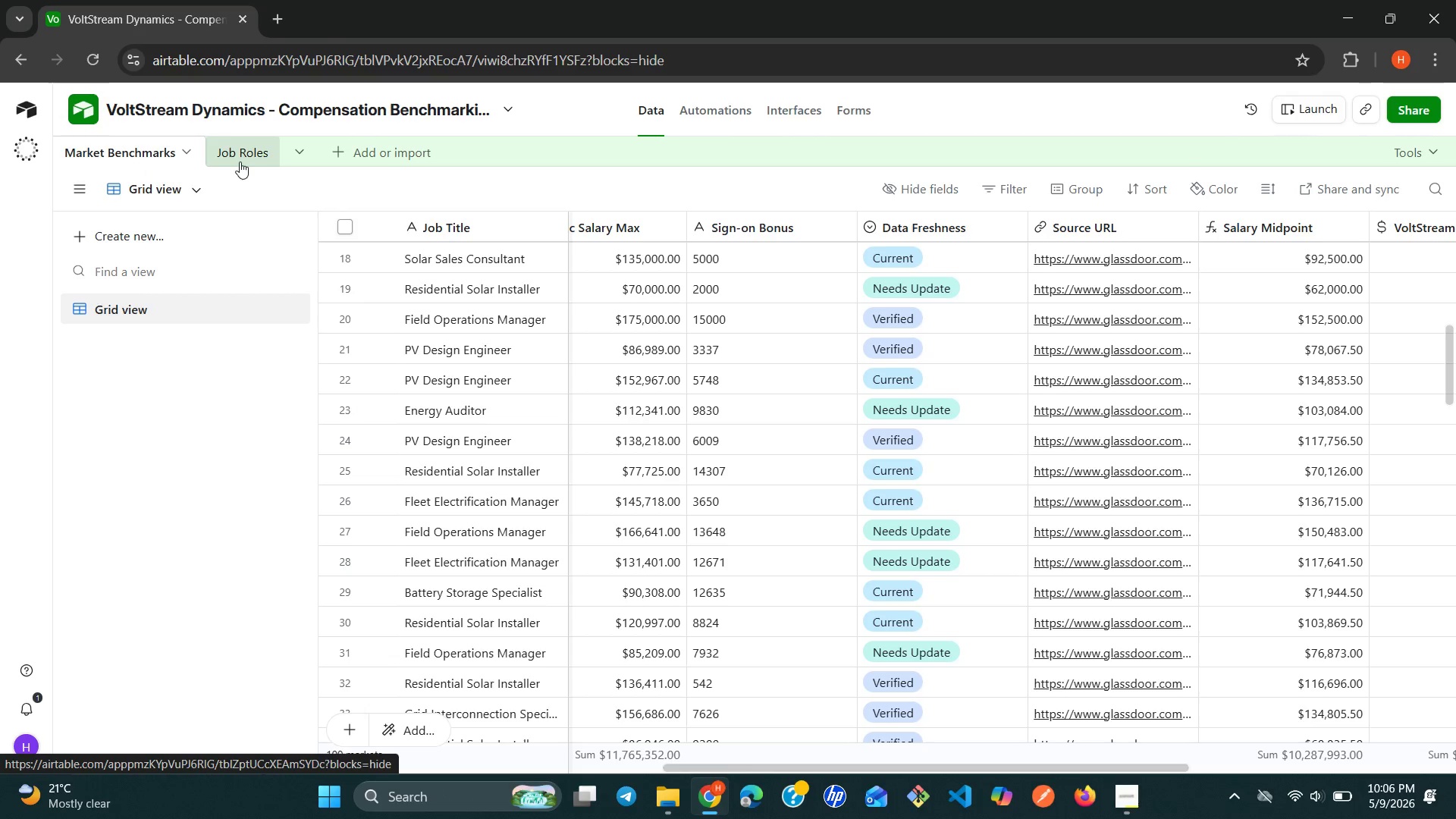 
left_click([240, 162])
 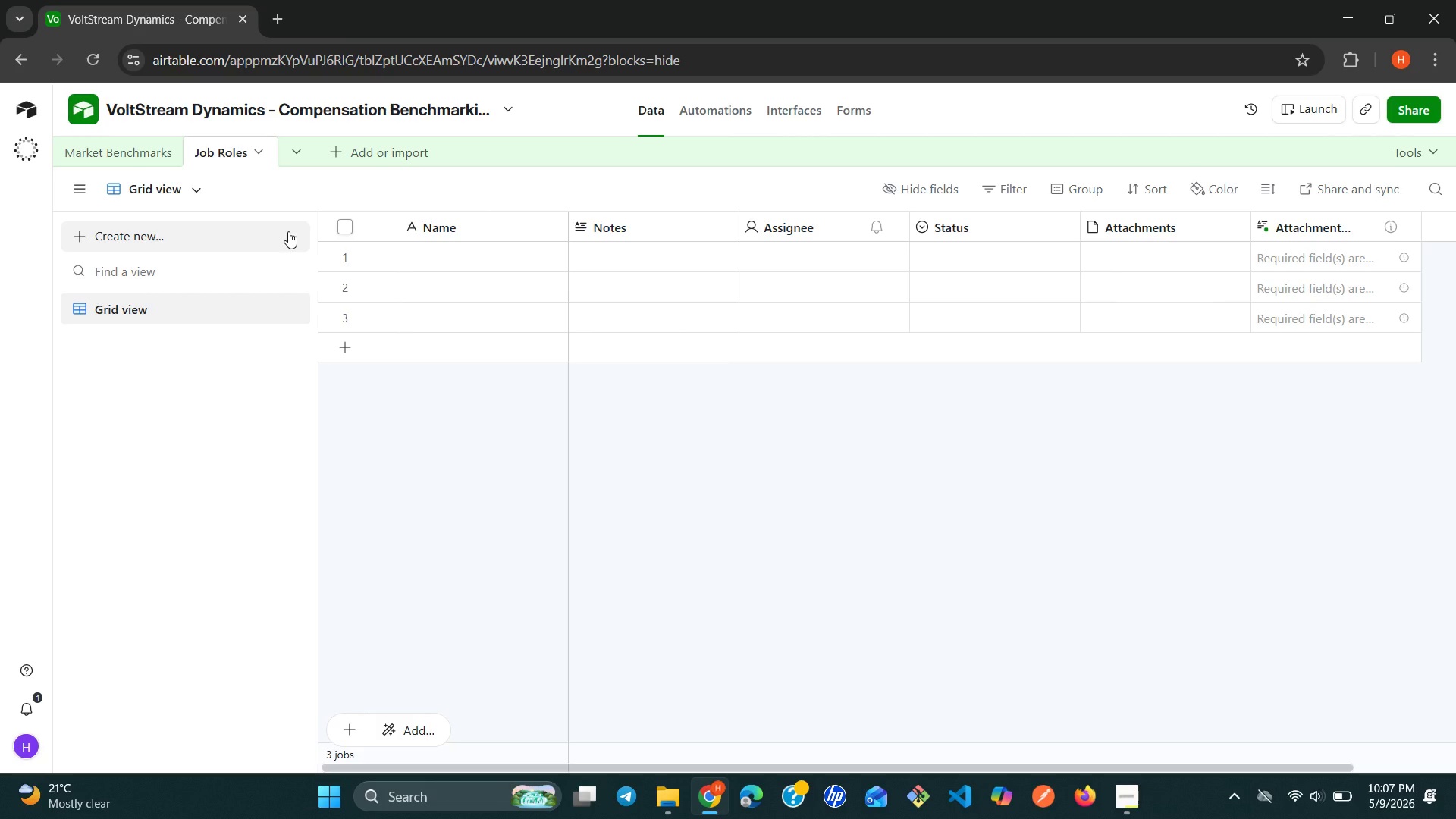 
wait(18.69)
 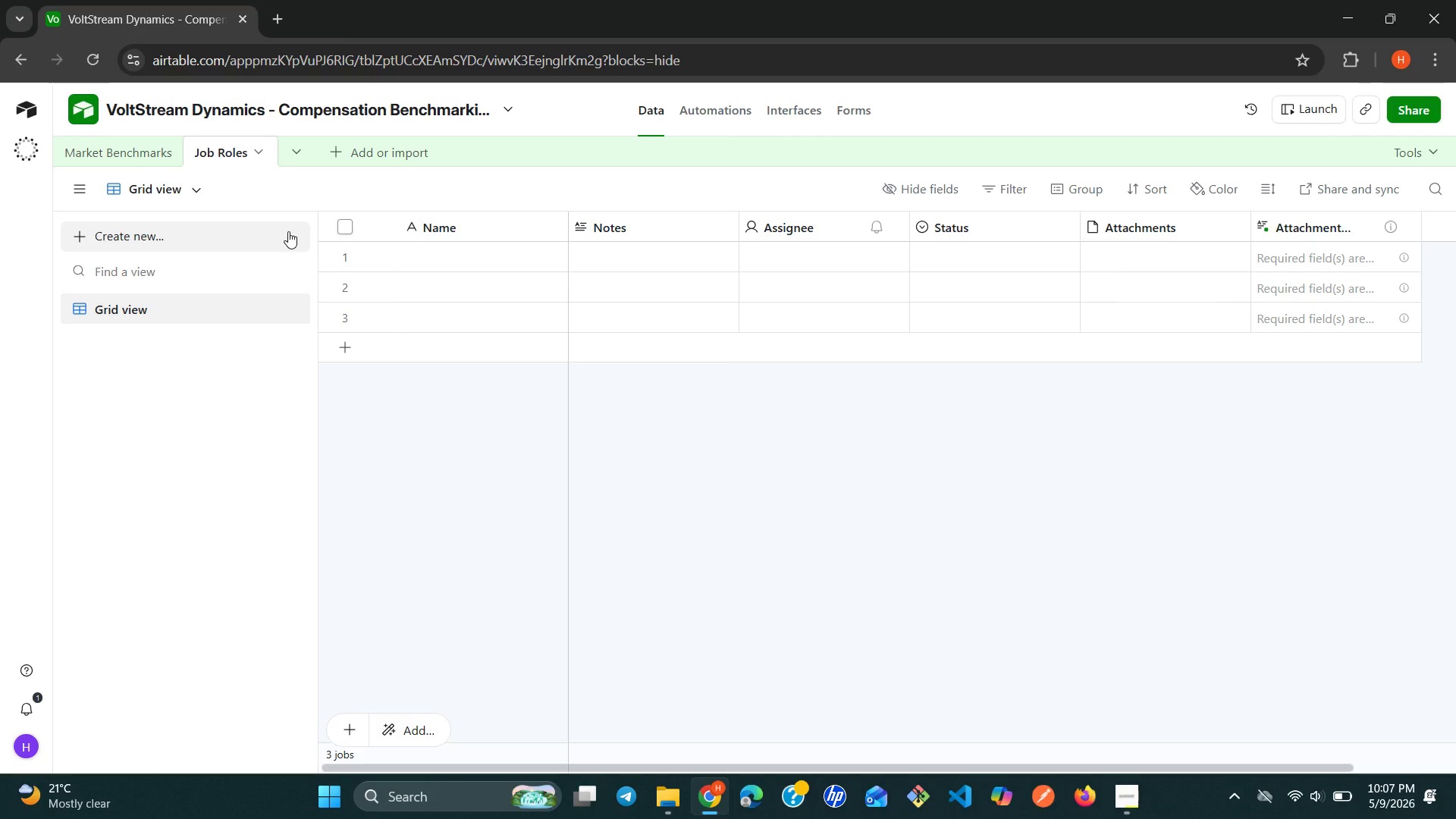 
right_click([504, 231])
 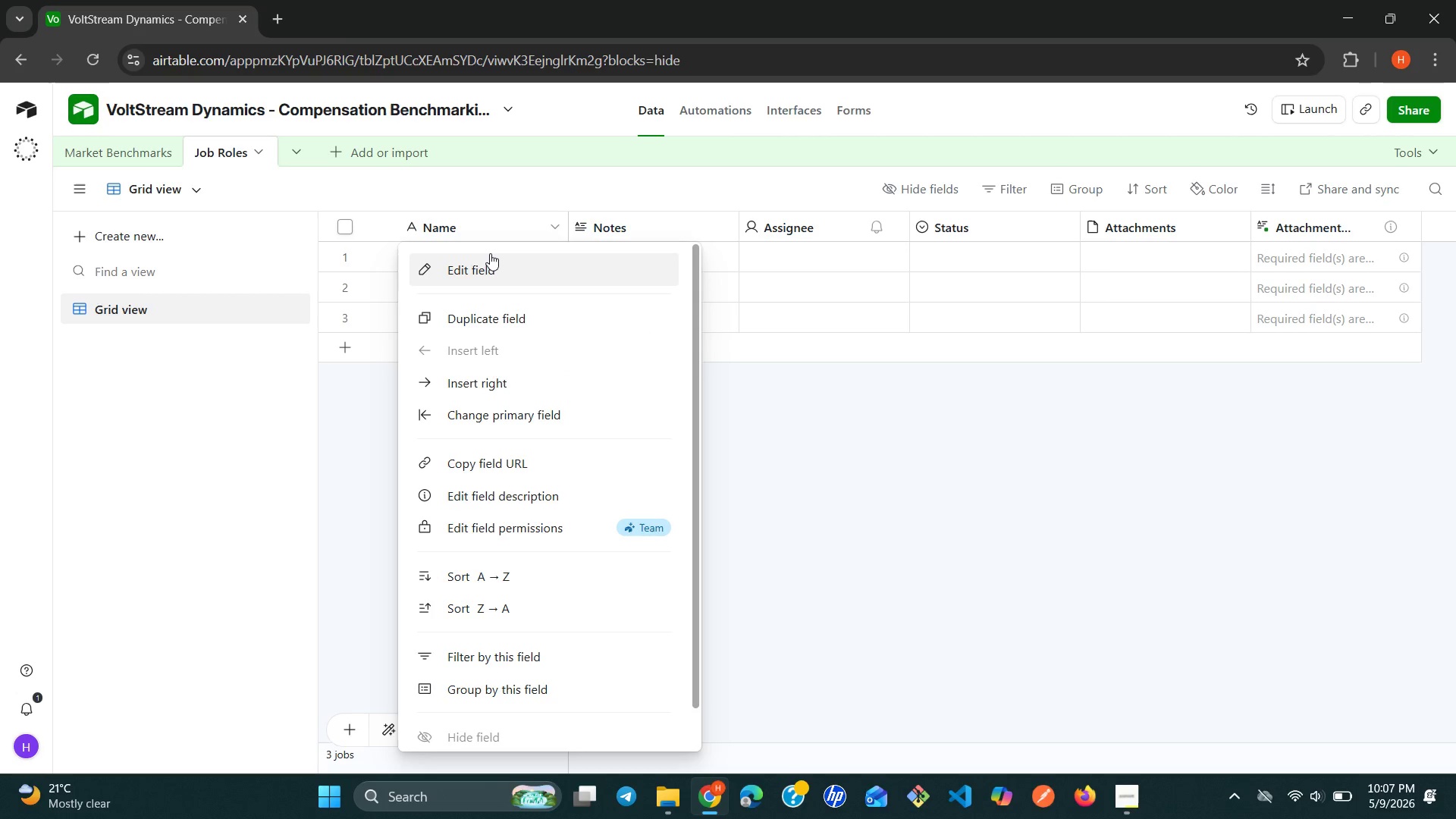 
left_click([490, 253])
 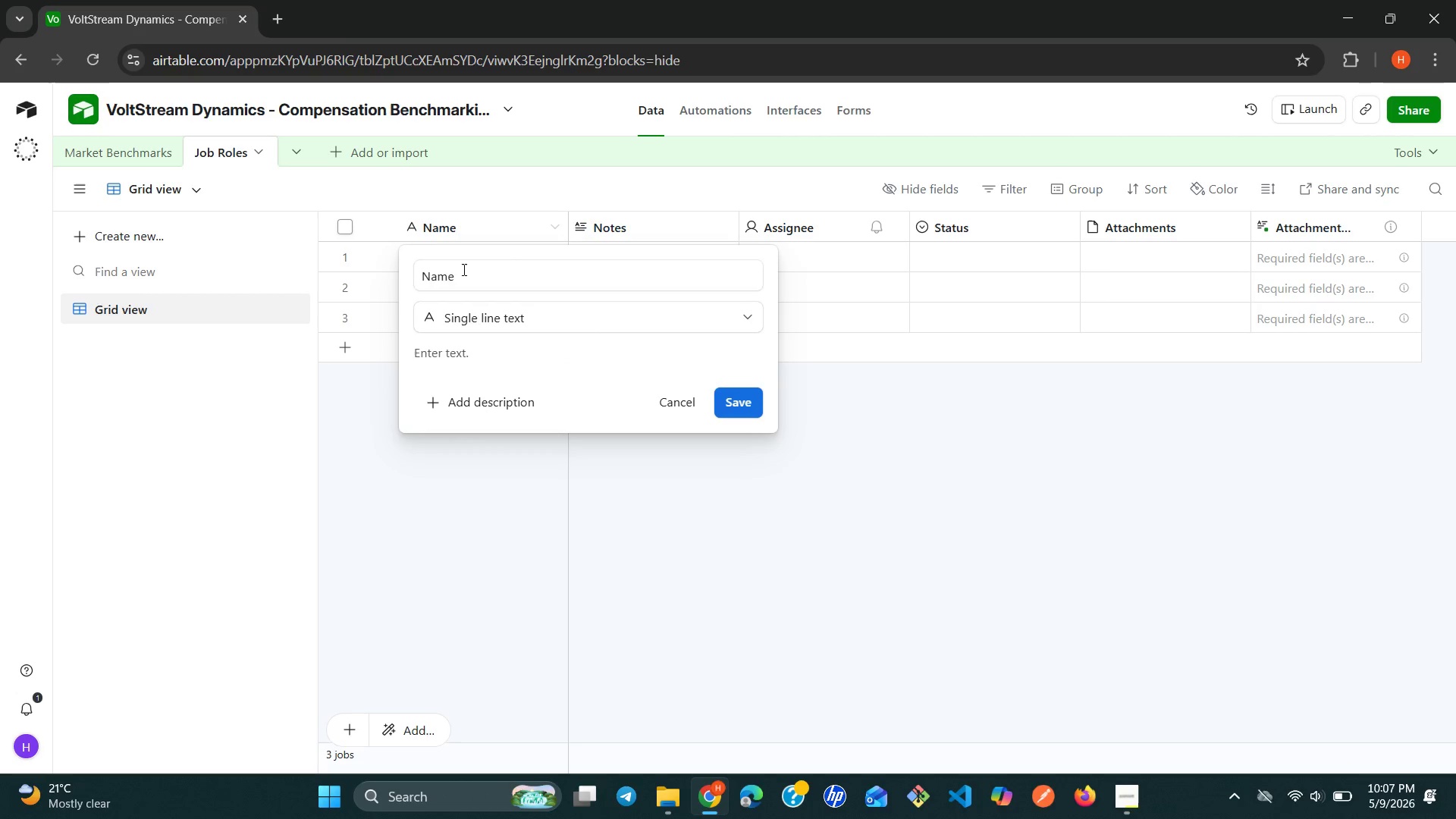 
double_click([463, 269])
 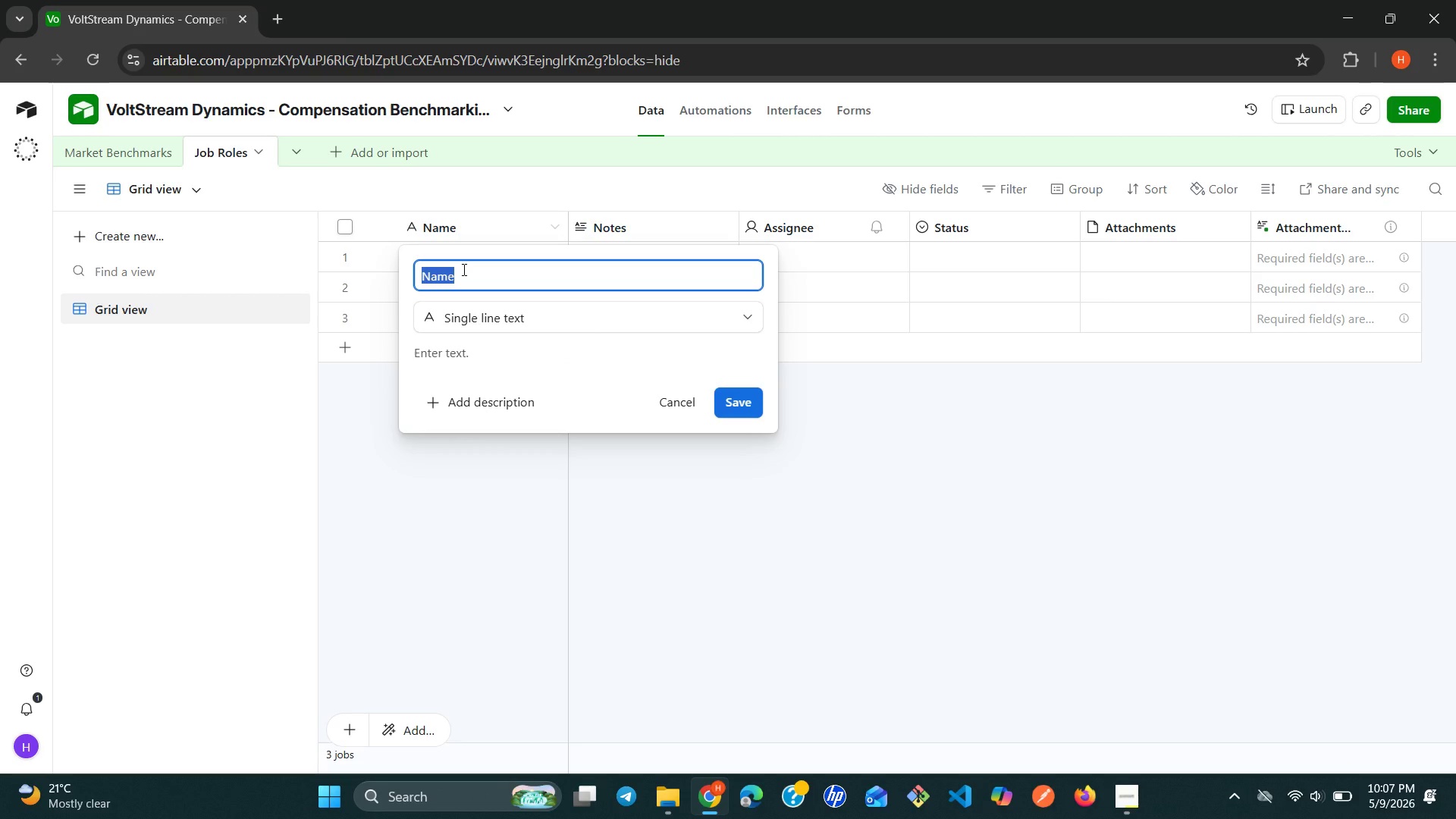 
triple_click([463, 269])
 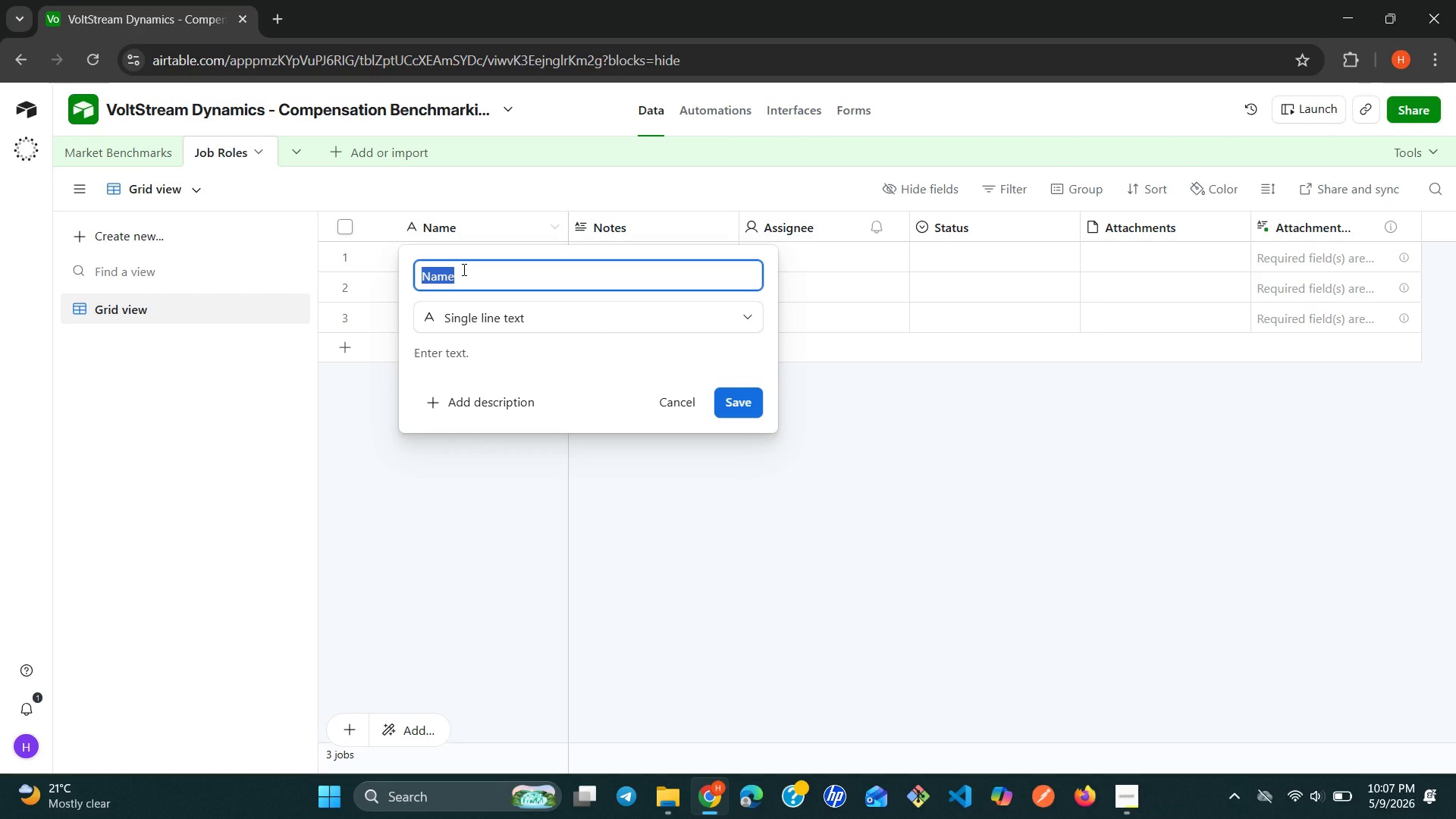 
type(Job )
 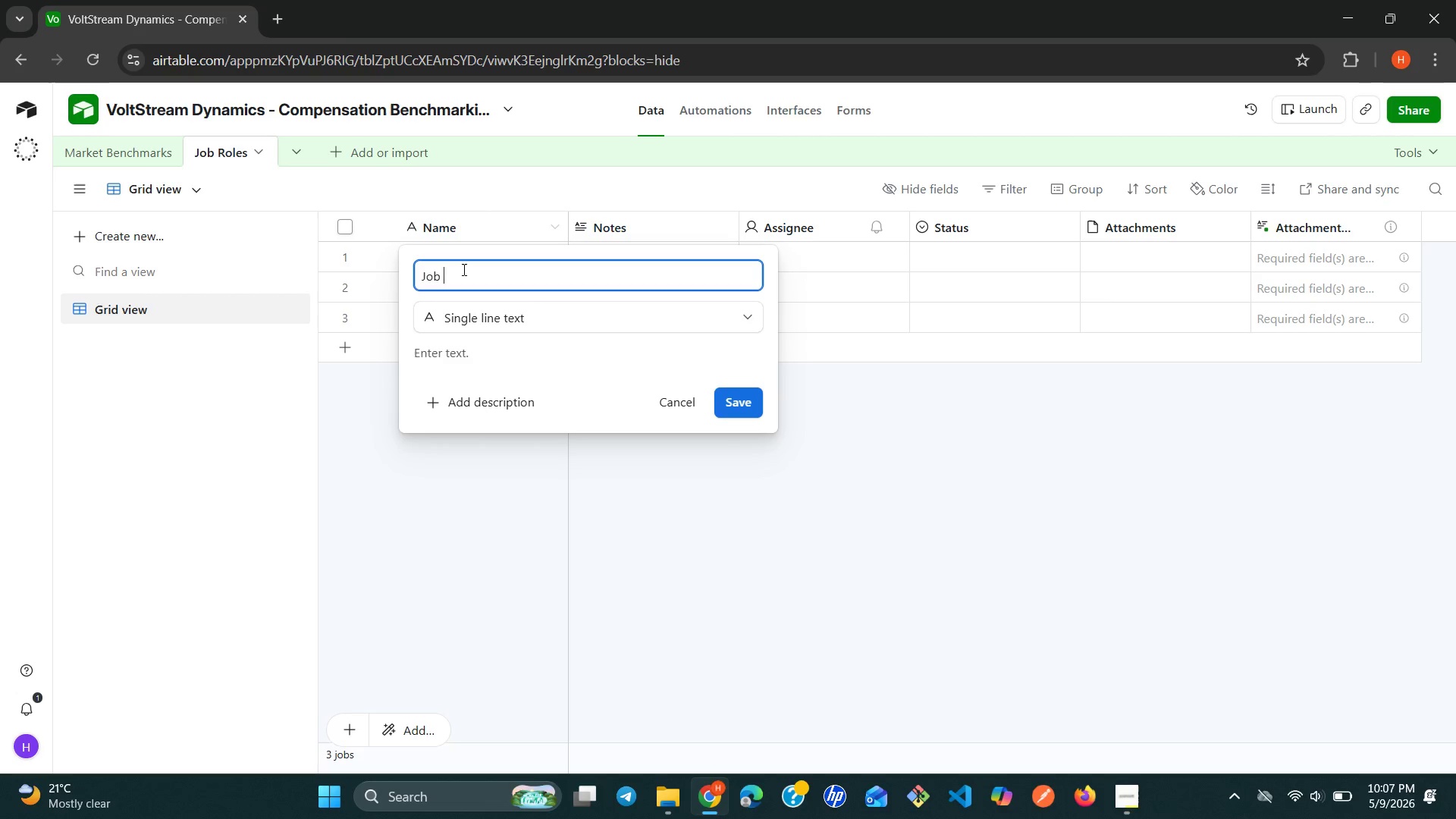 
wait(5.08)
 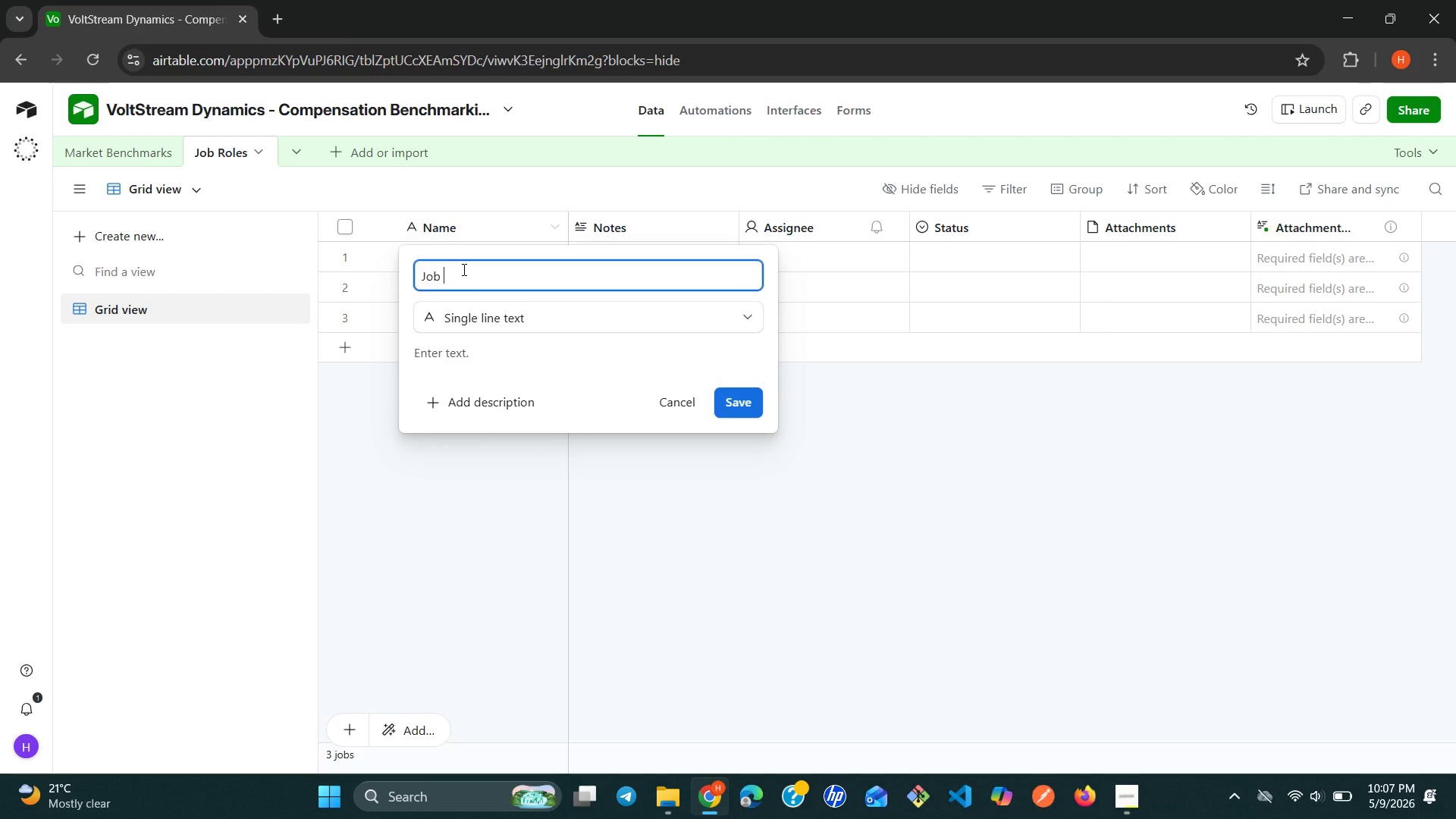 
type(Title)
 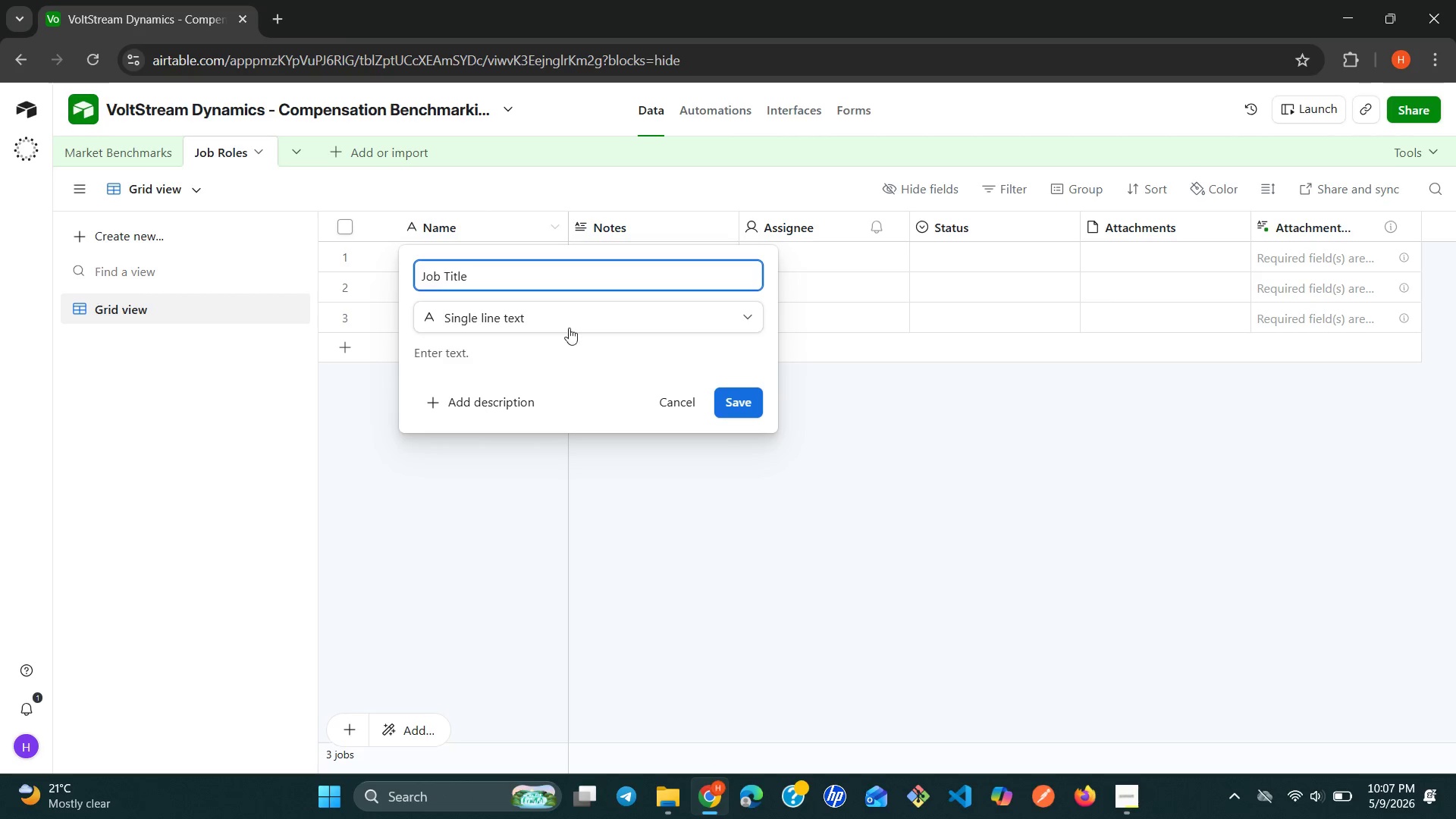 
left_click([591, 315])
 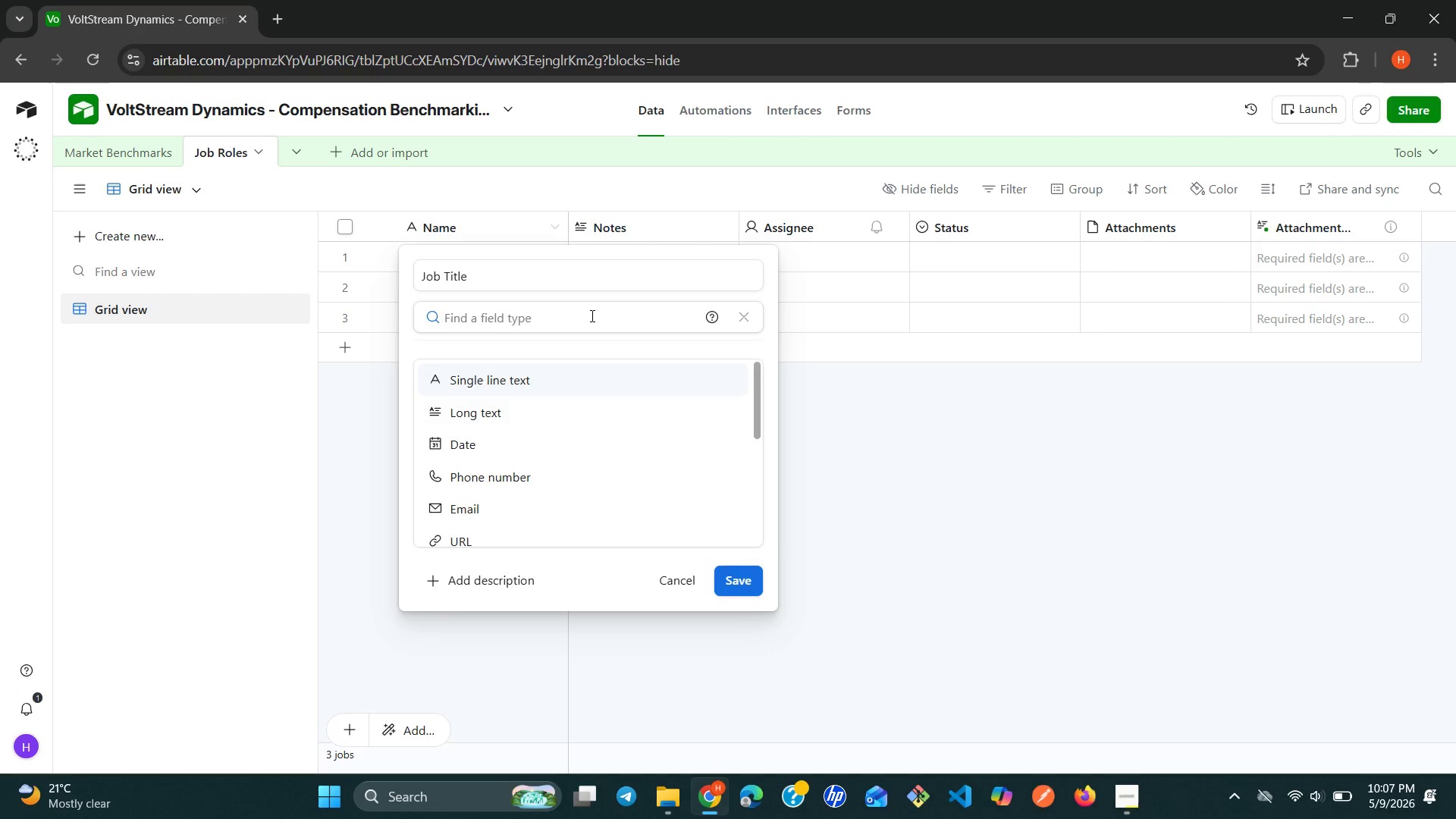 
wait(6.59)
 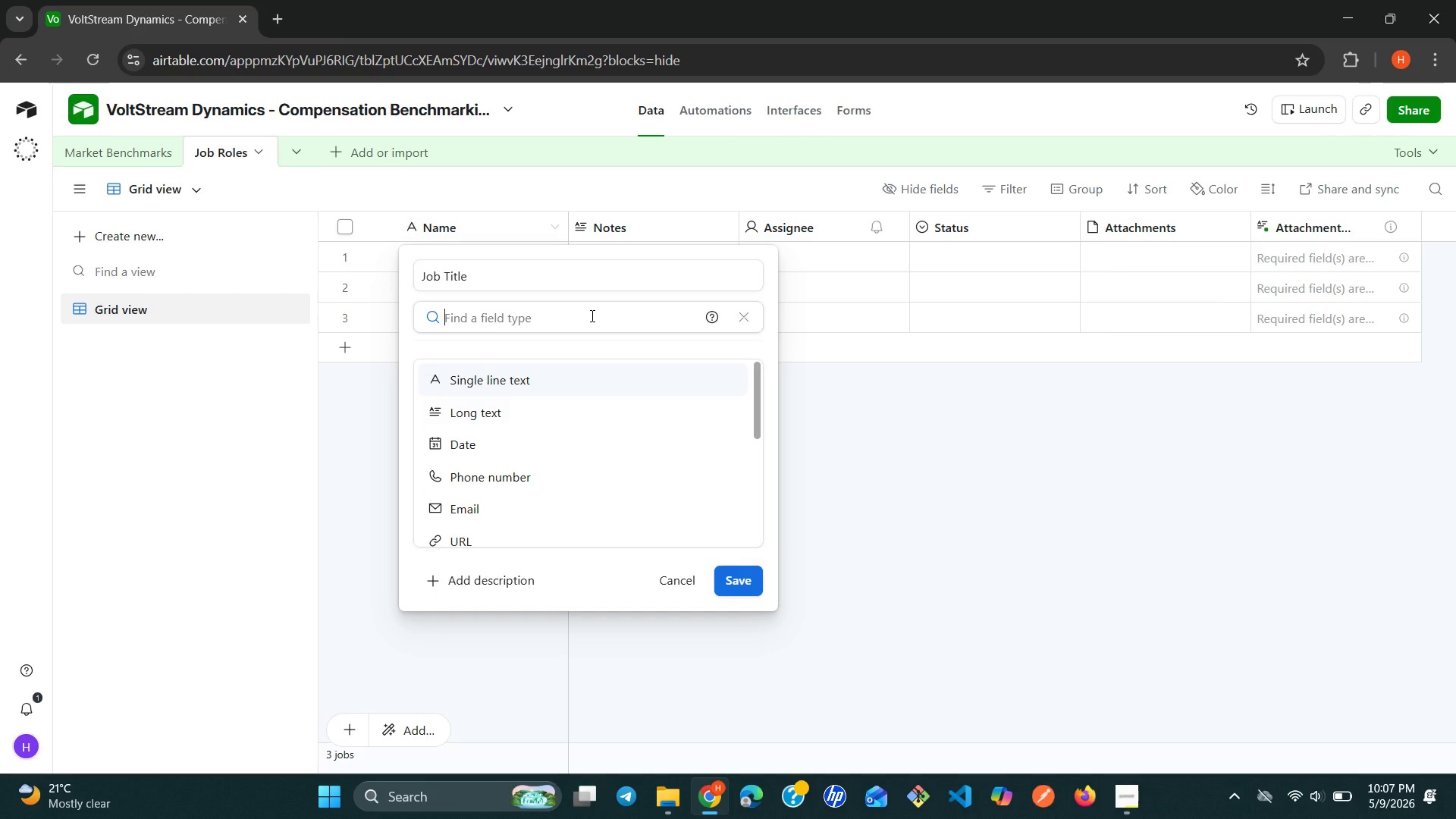 
left_click([728, 582])
 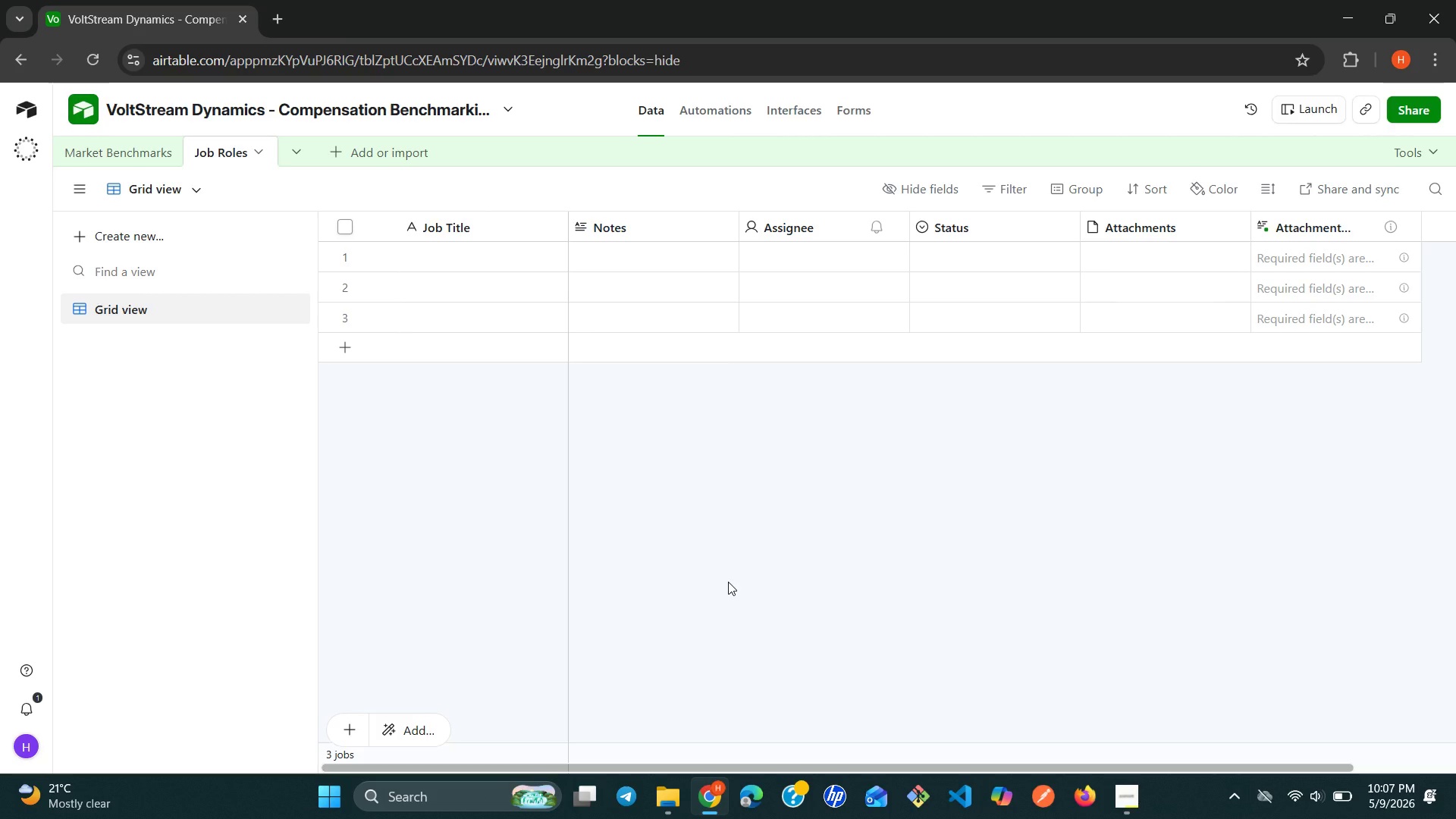 
wait(18.91)
 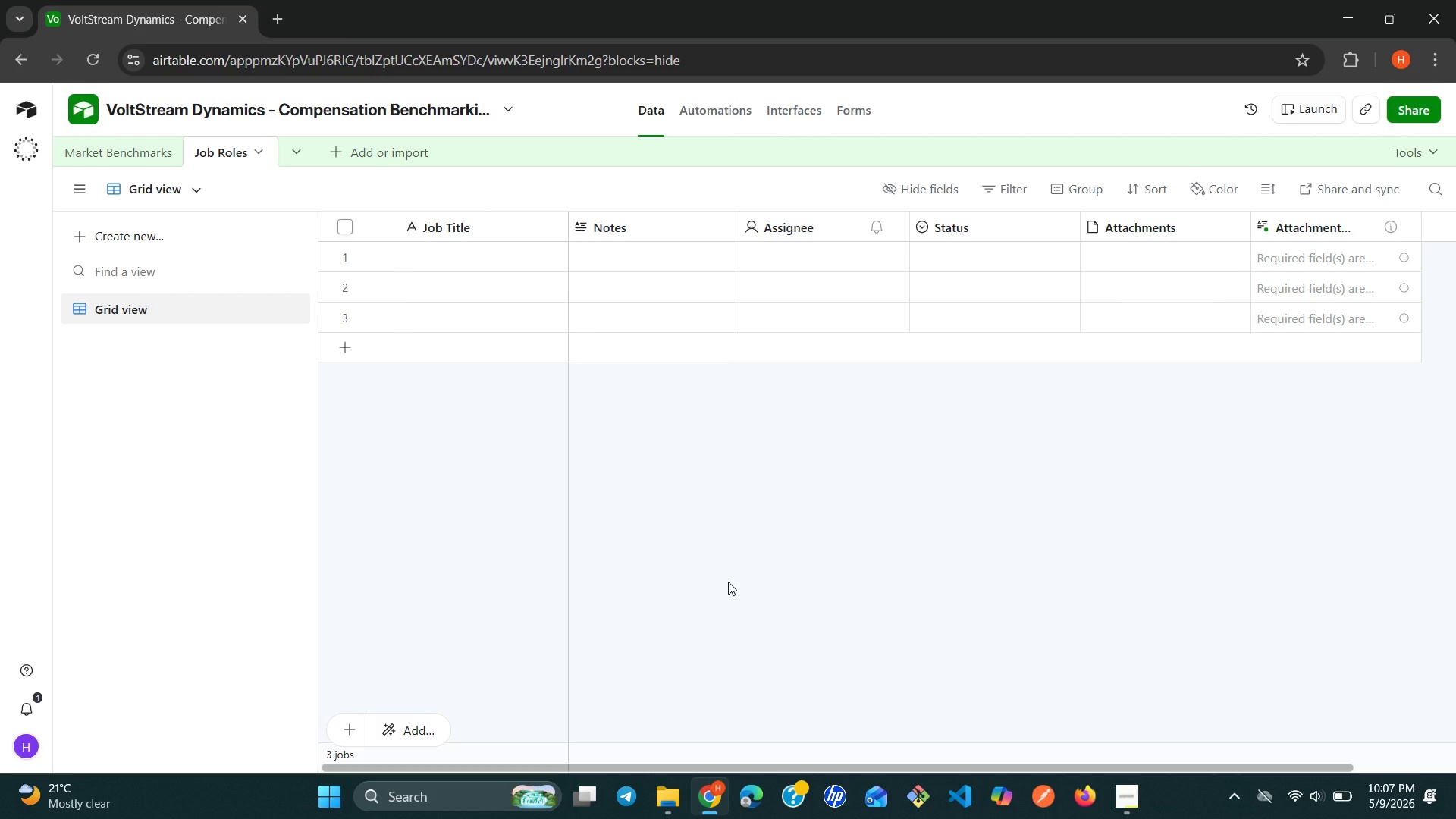 
left_click([723, 236])
 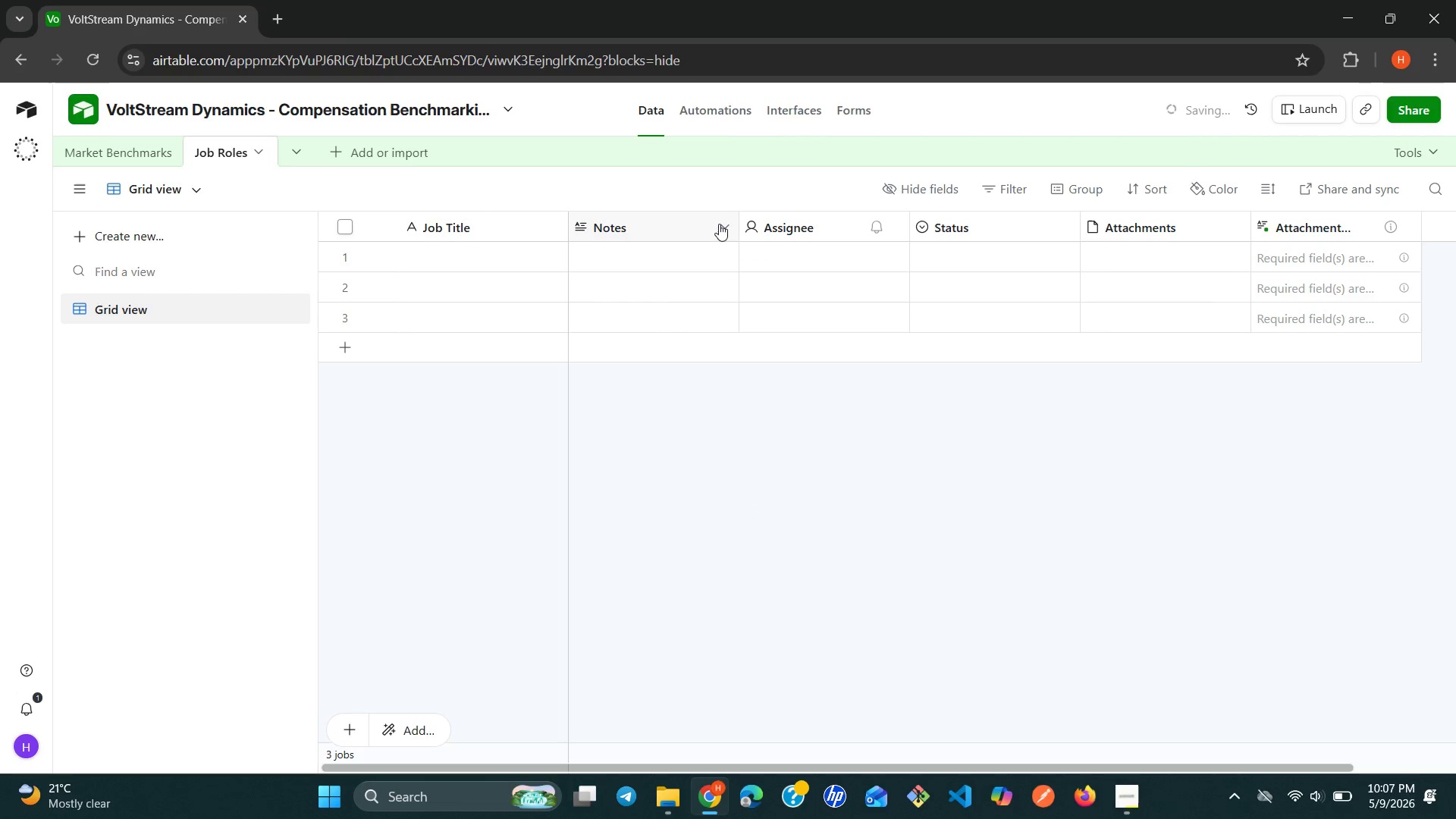 
left_click([719, 224])
 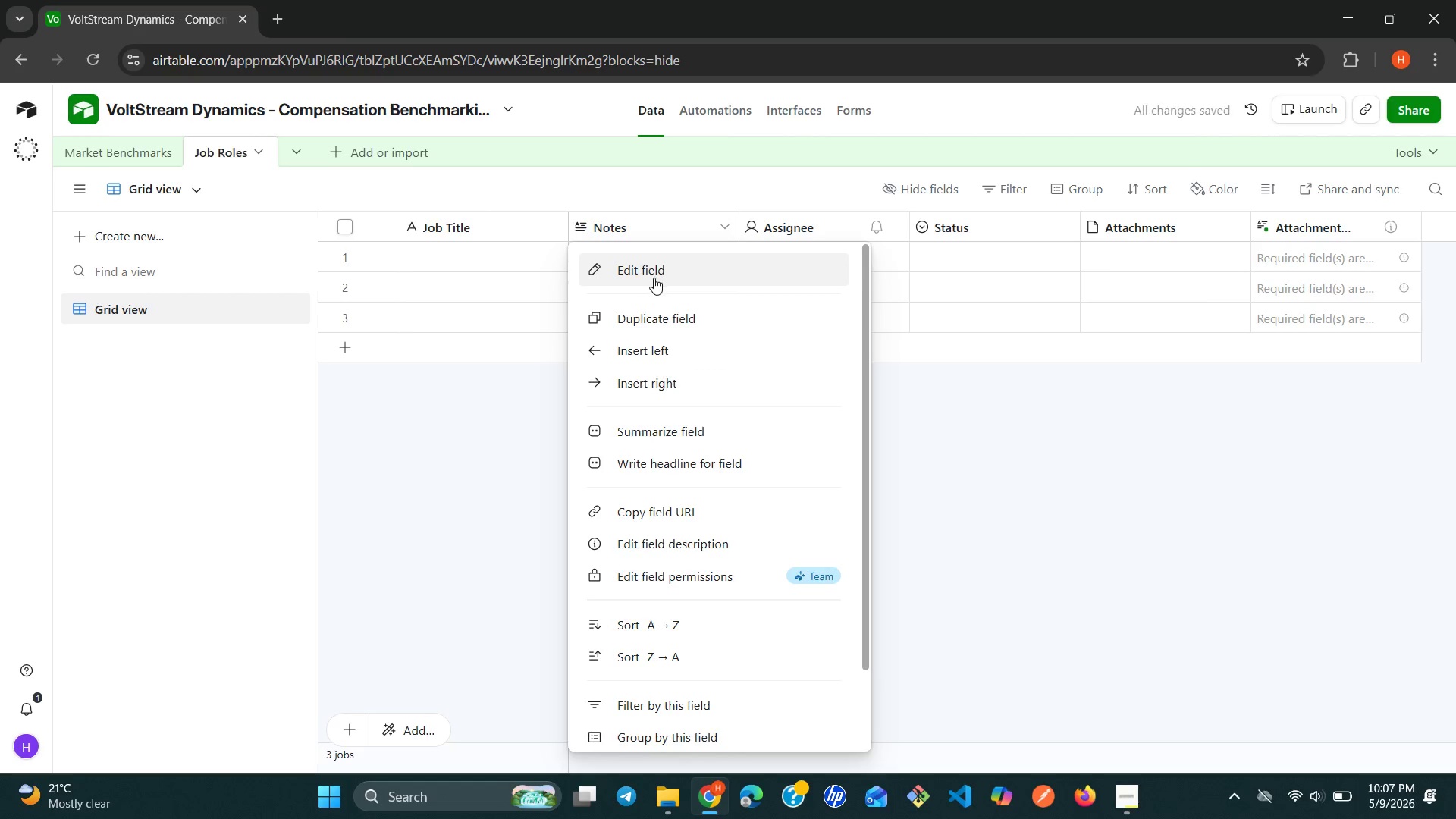 
left_click([654, 278])
 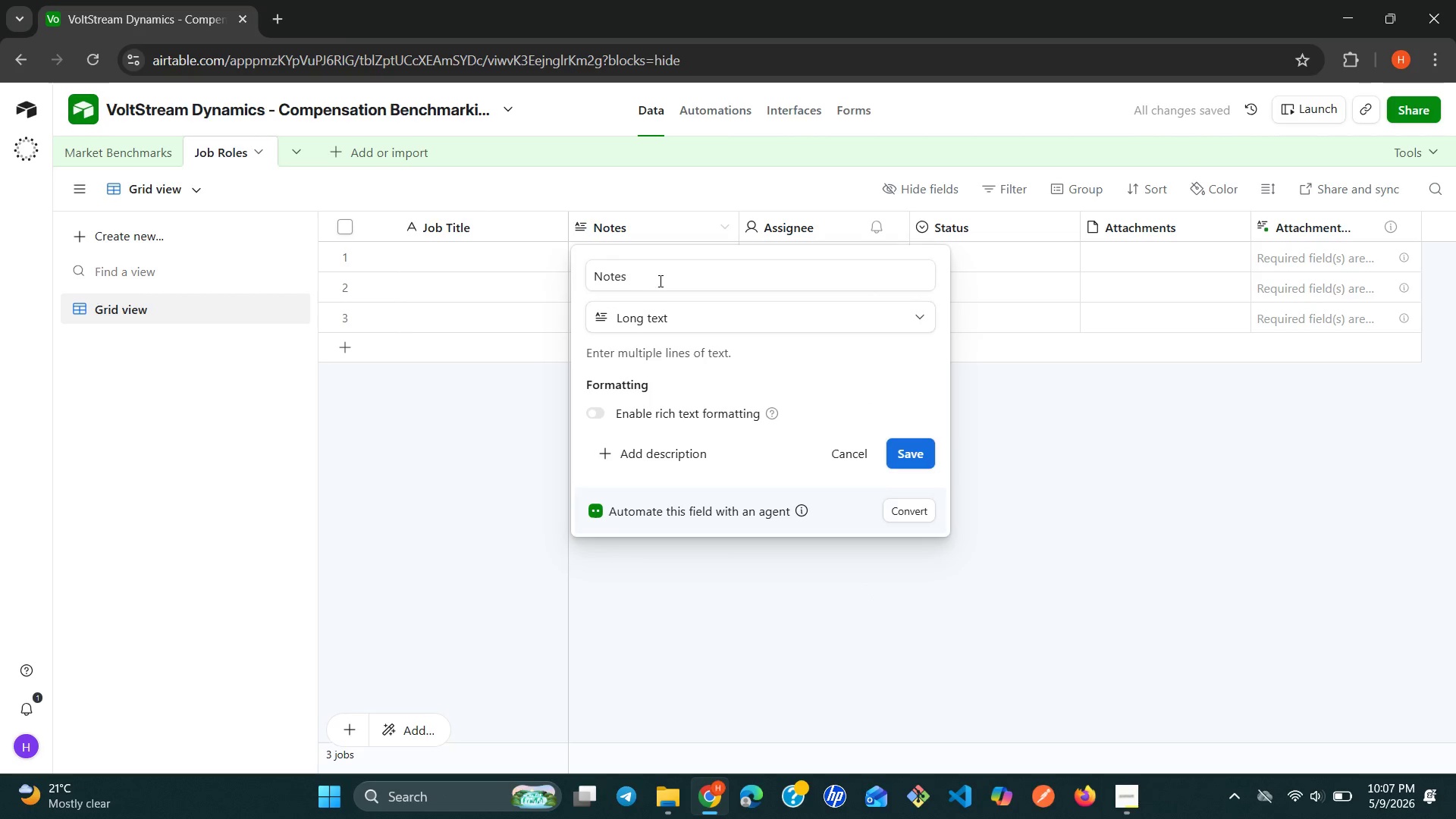 
double_click([659, 281])
 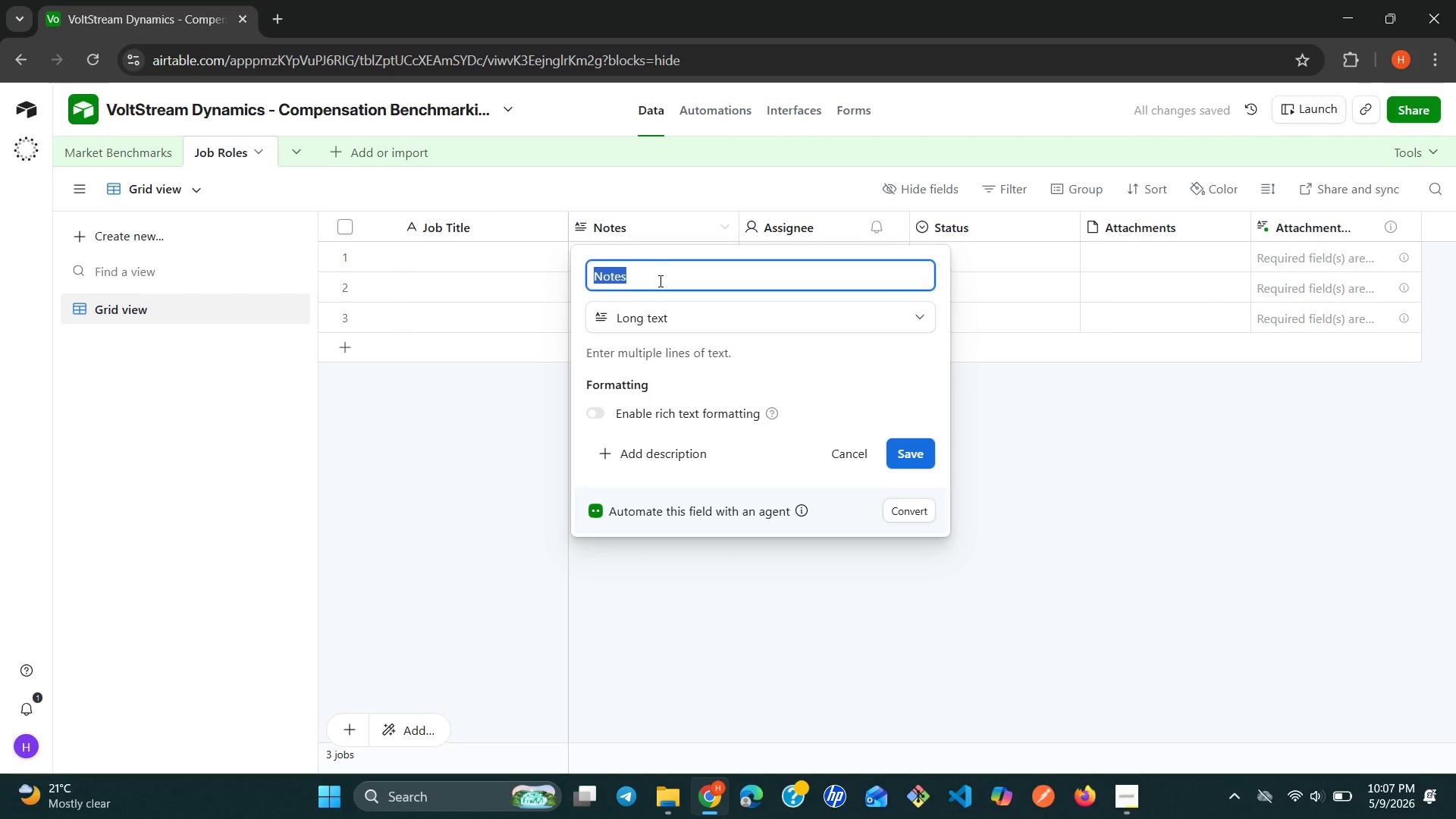 
triple_click([659, 281])
 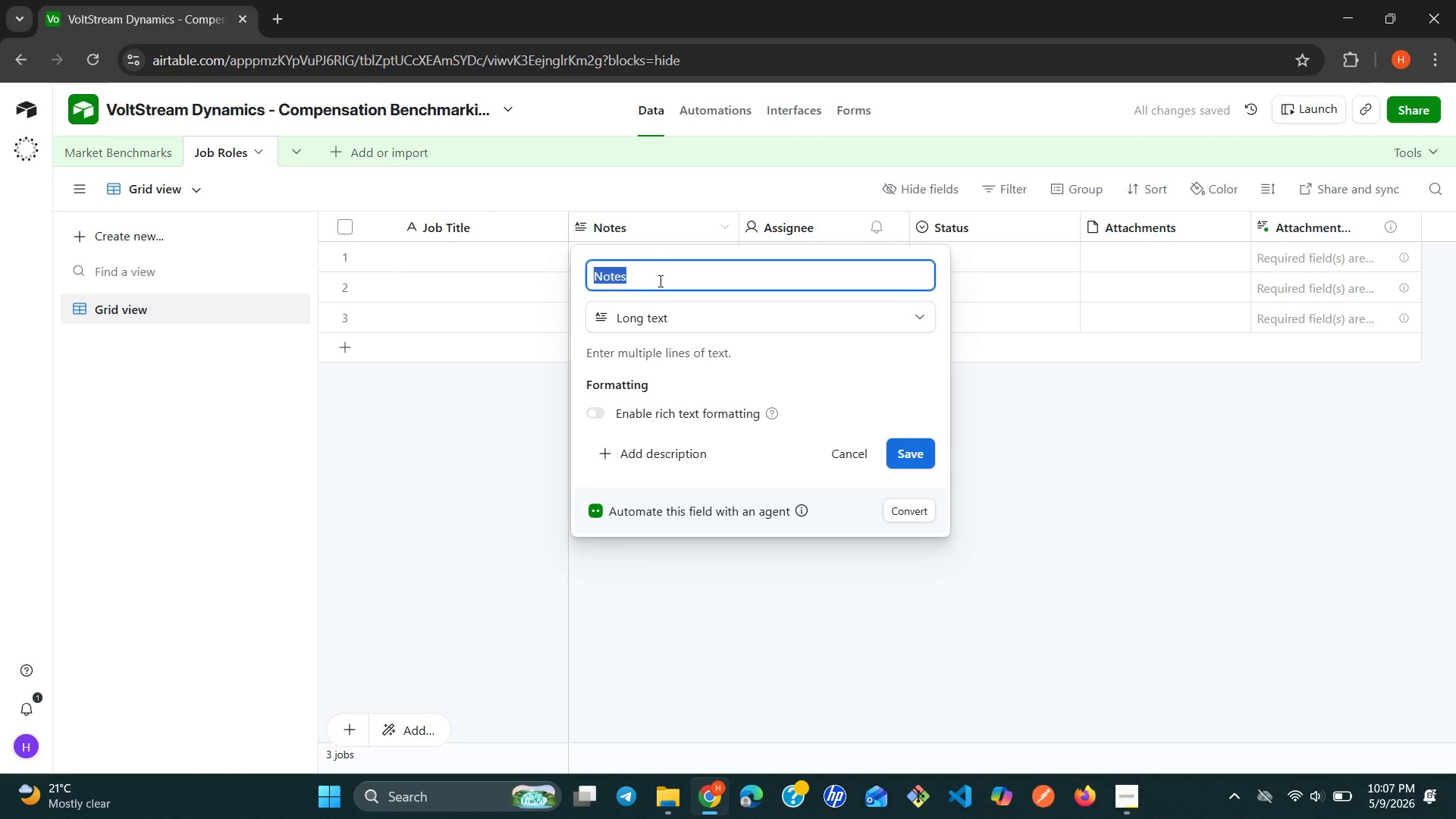 
type(Internal pay Band Min ())
 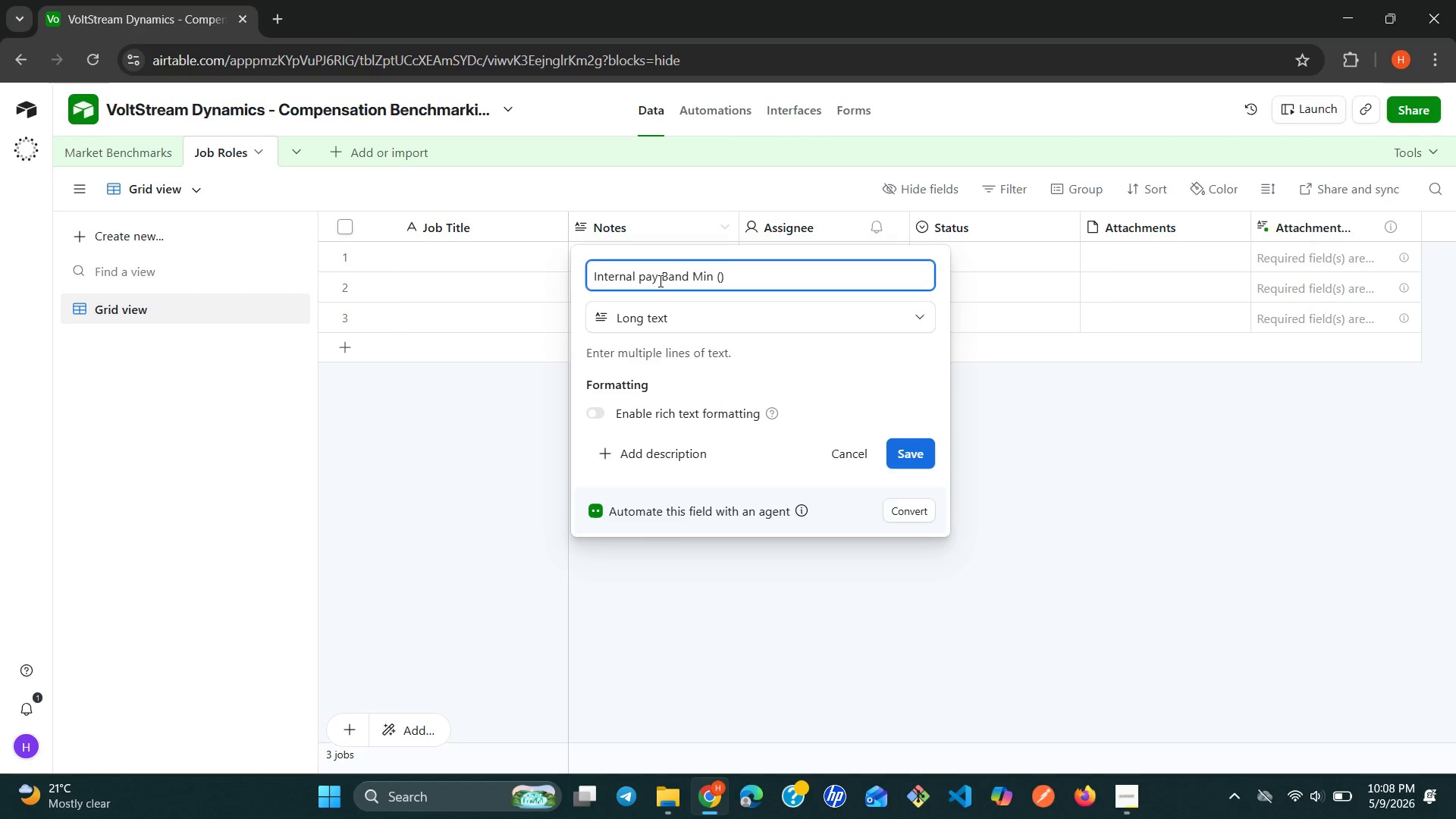 
key(ArrowLeft)
 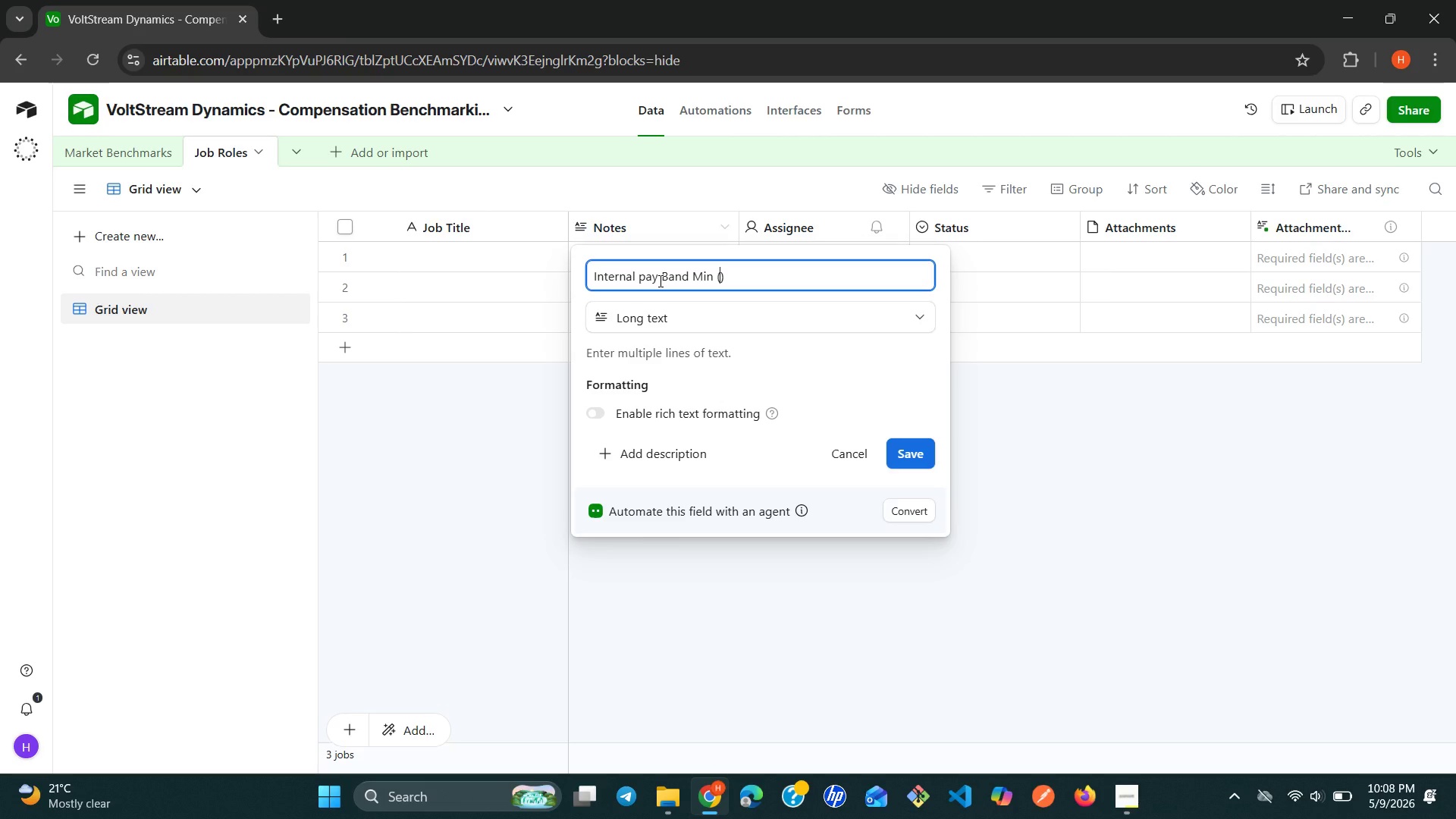 
hold_key(key=ShiftRight, duration=0.67)
 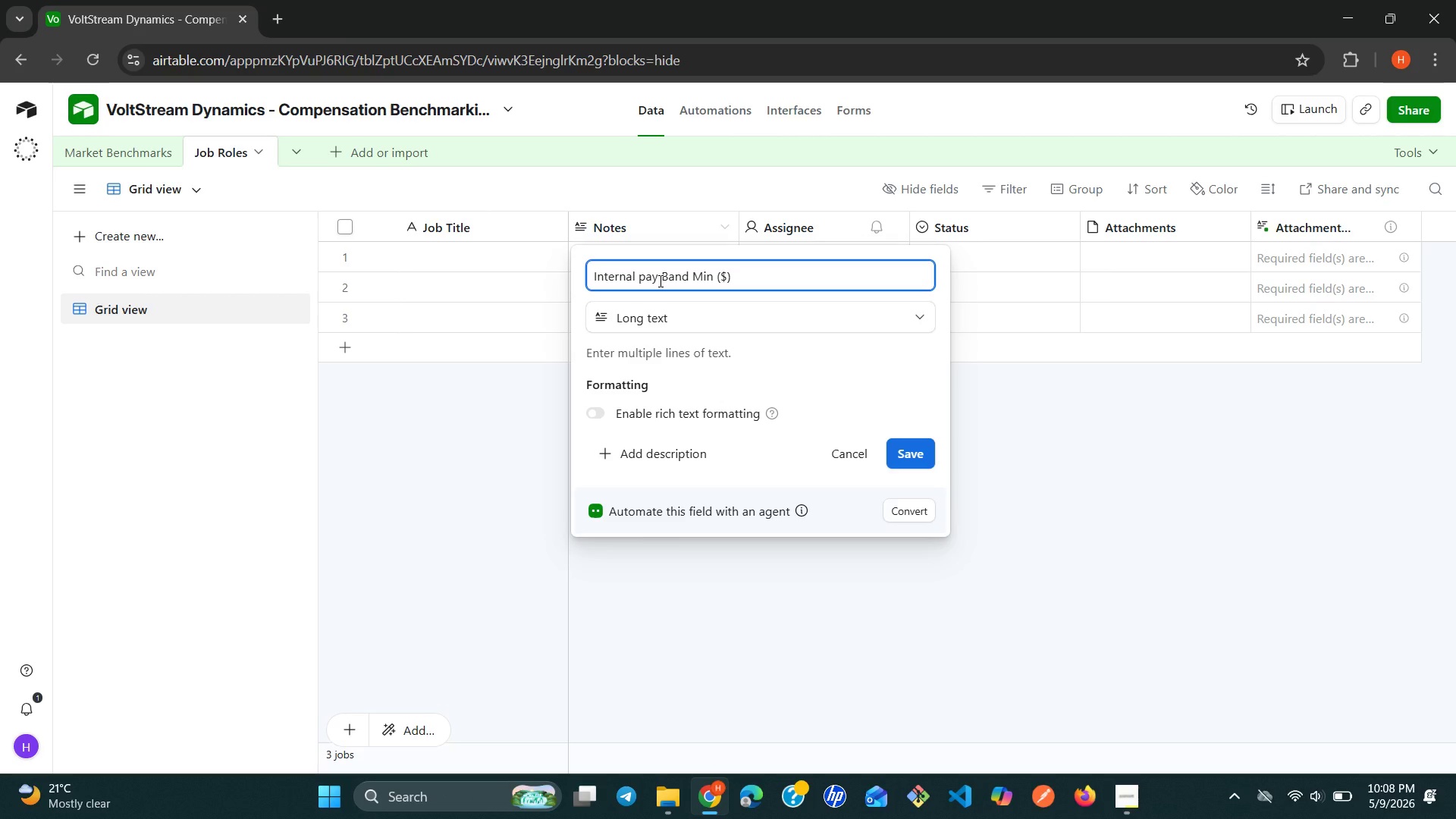 
key(4)
 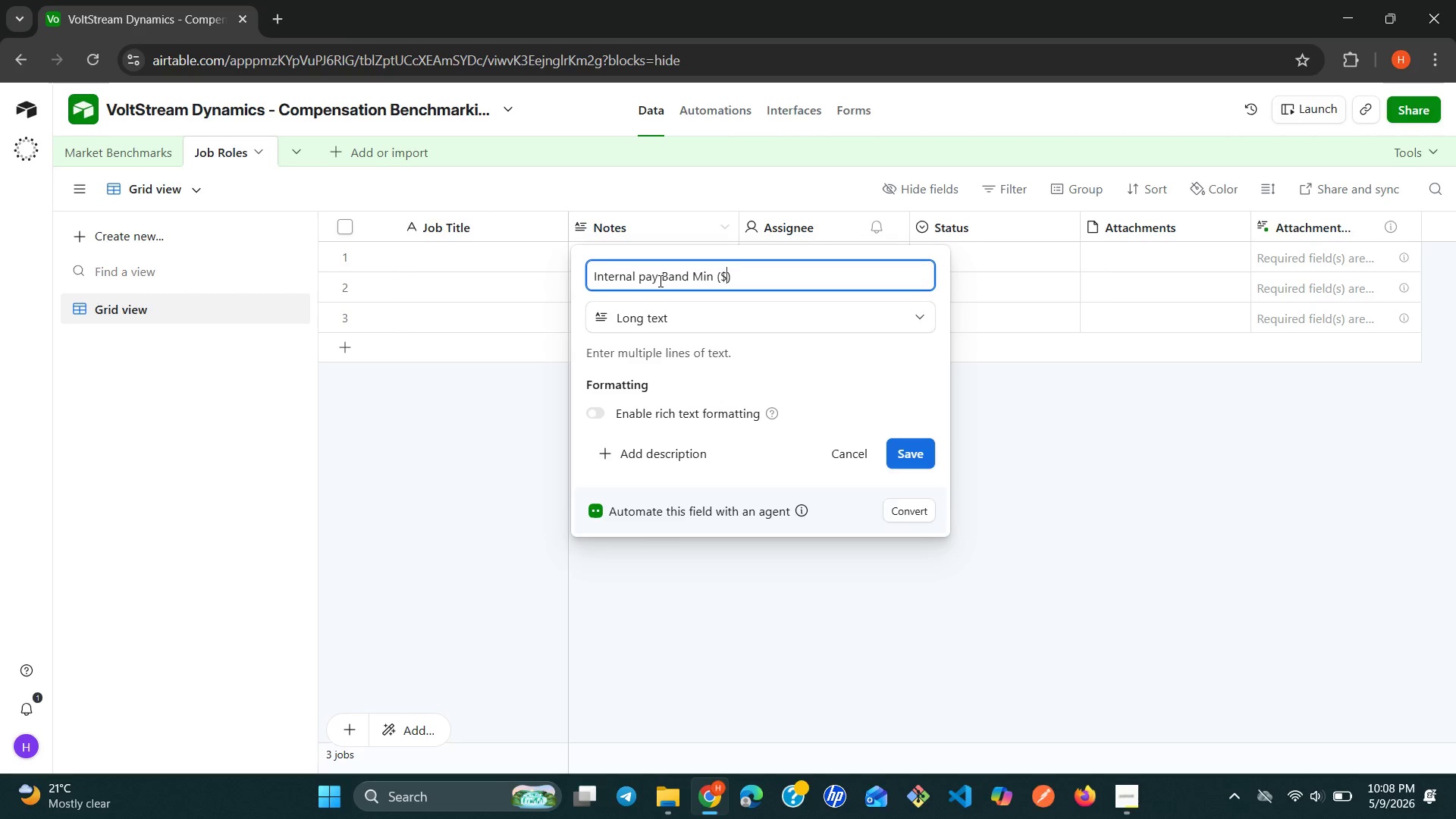 
key(ArrowRight)
 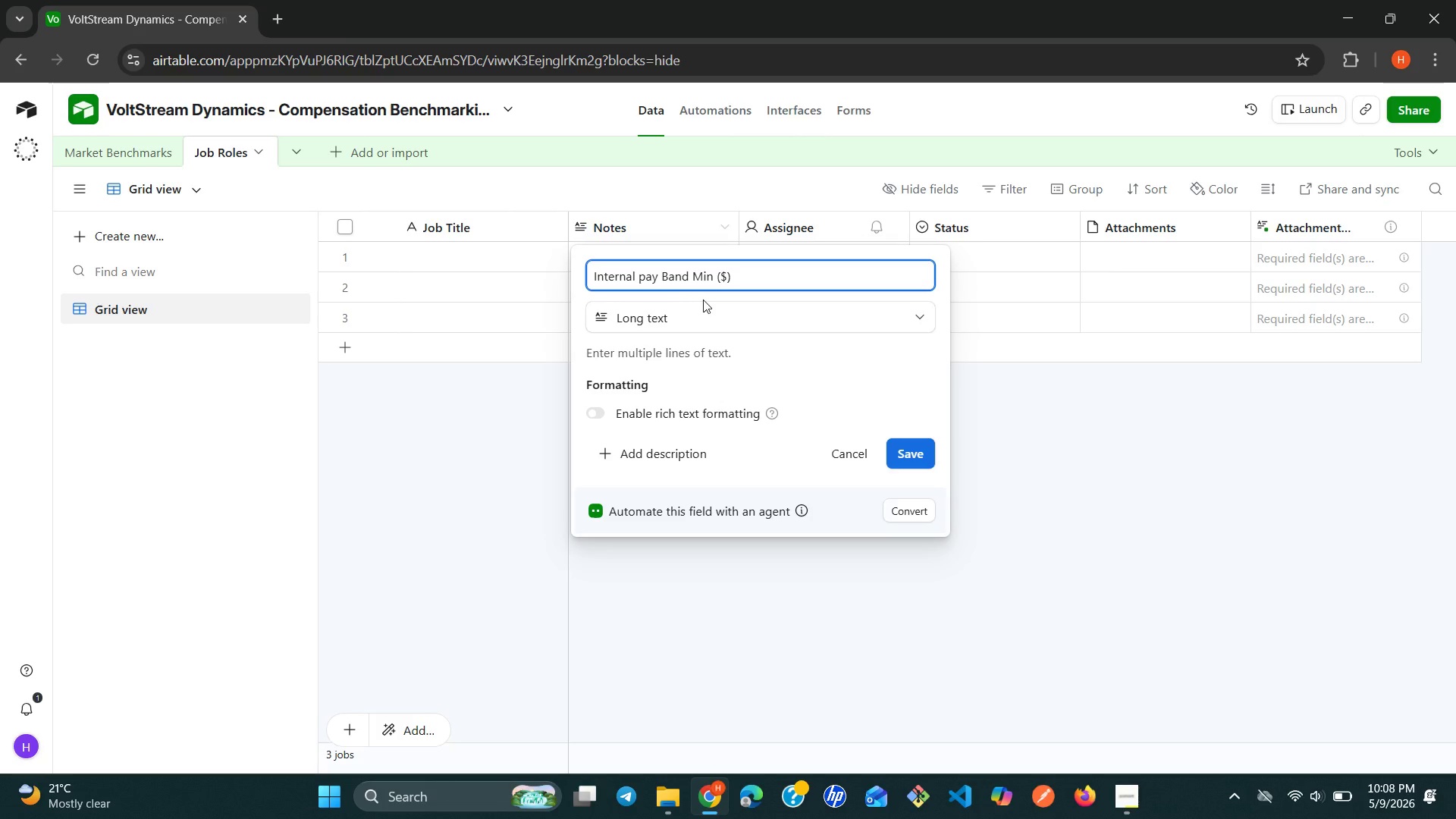 
left_click([711, 304])
 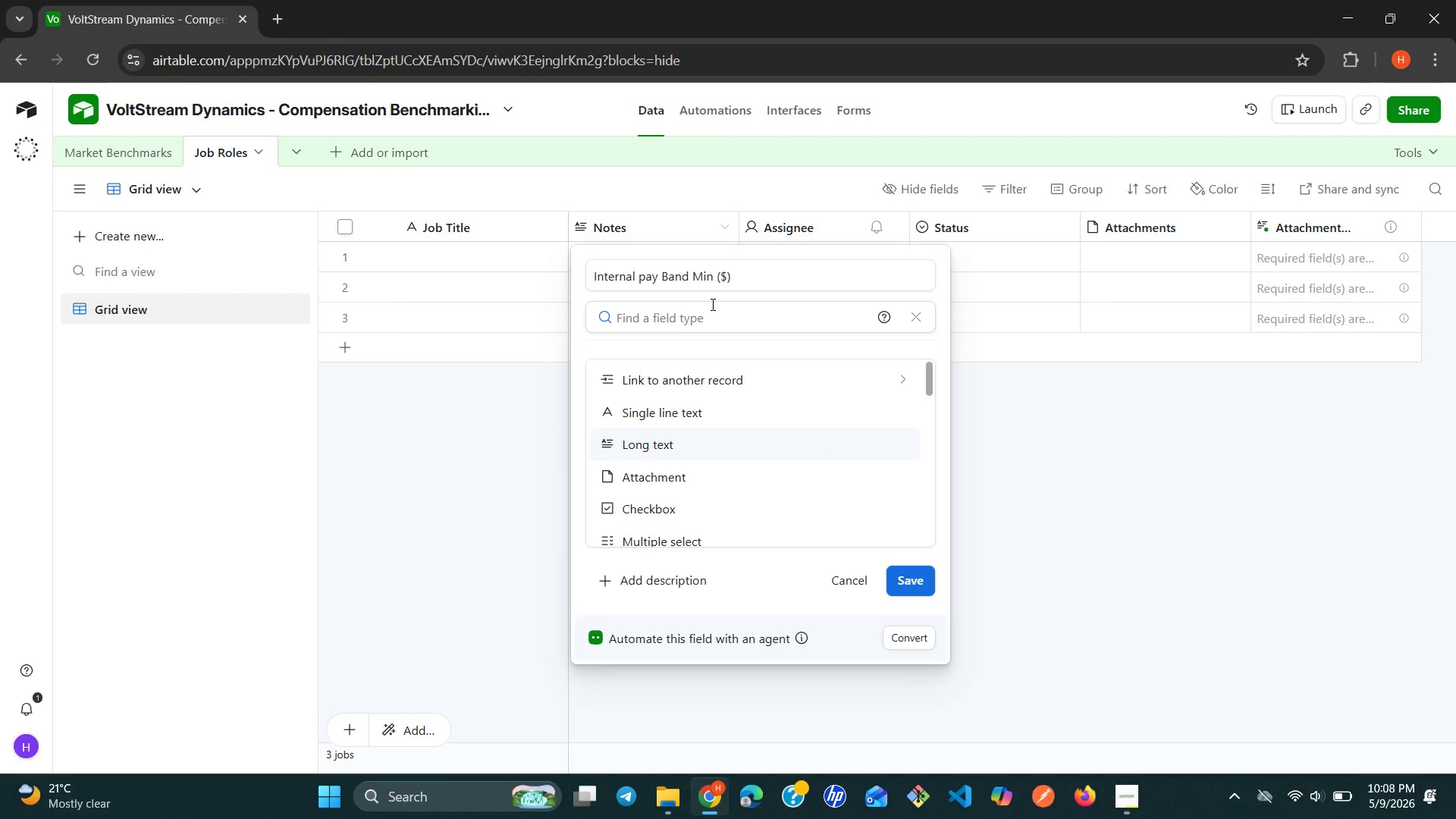 
type(si)
 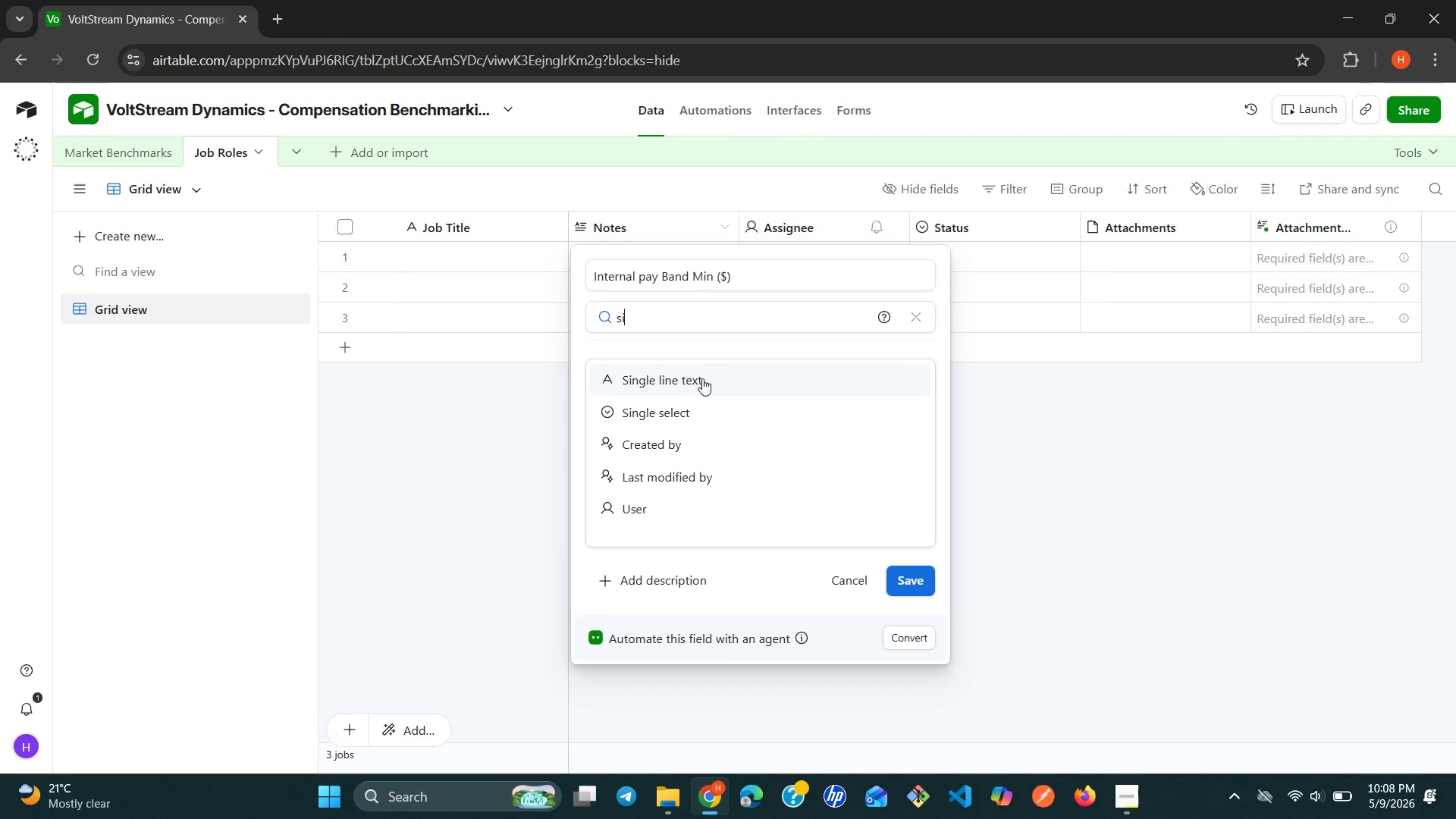 
left_click([702, 380])
 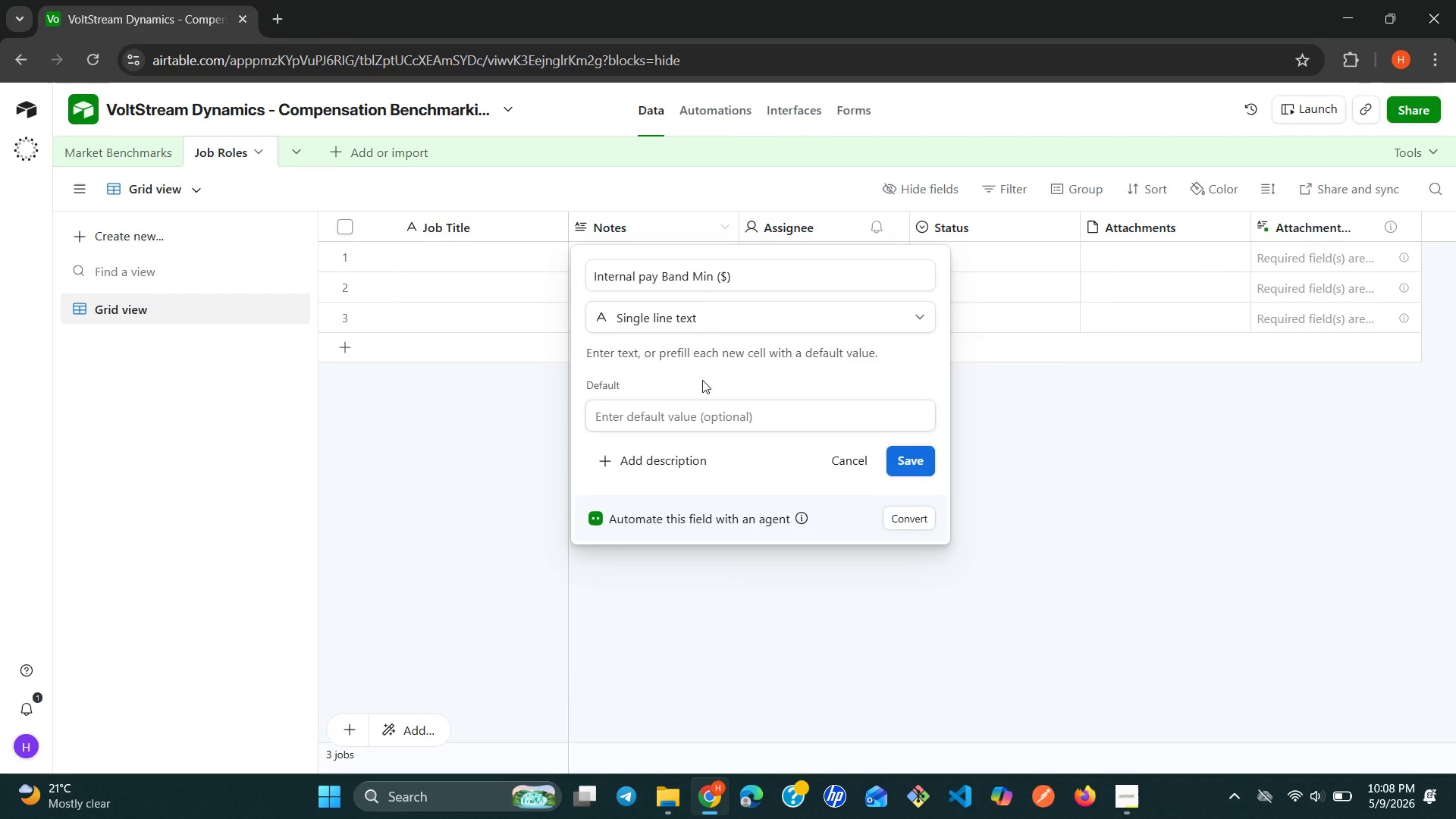 
wait(8.7)
 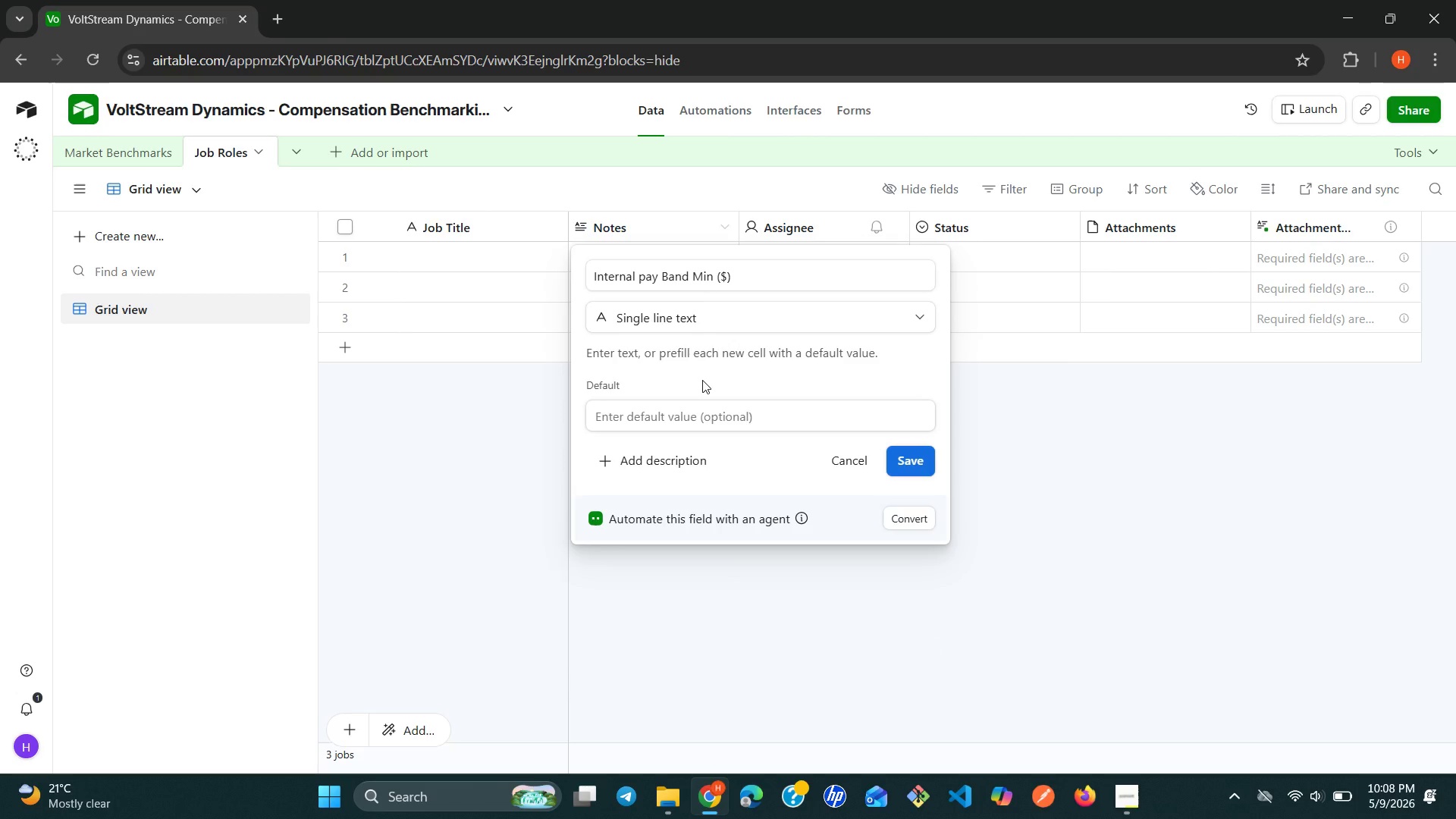 
left_click([824, 317])
 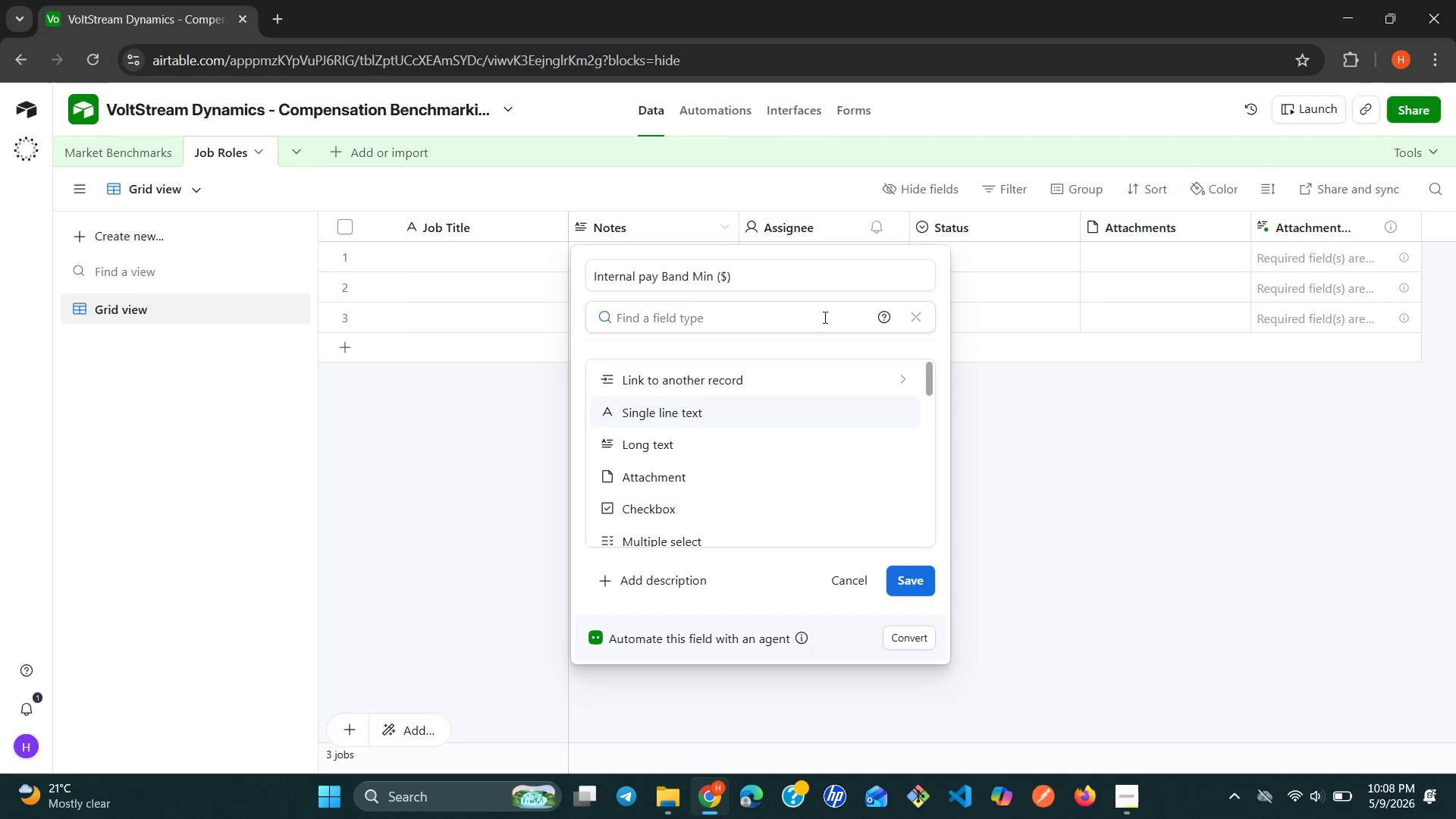 
type(cu)
 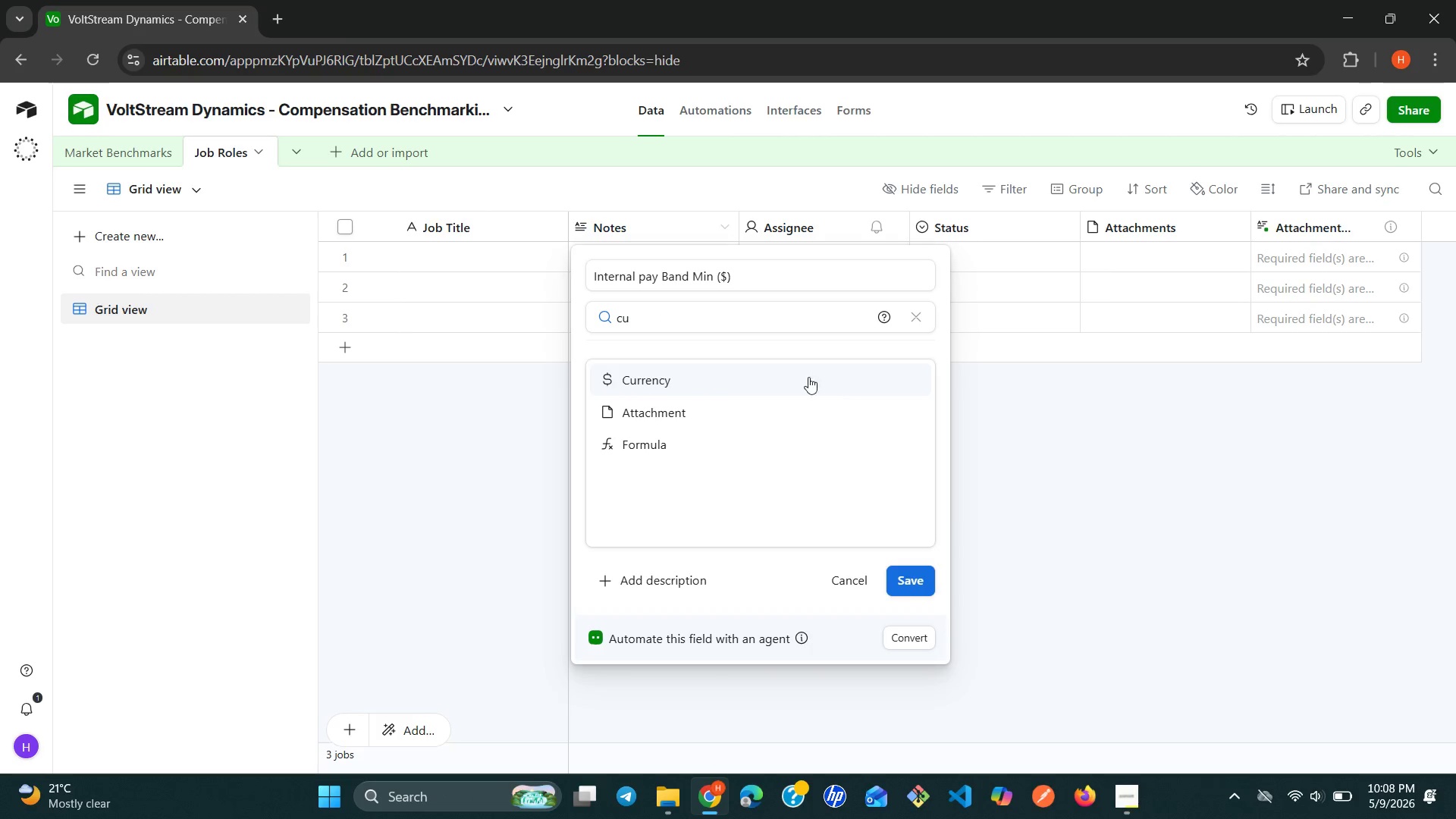 
left_click([788, 377])
 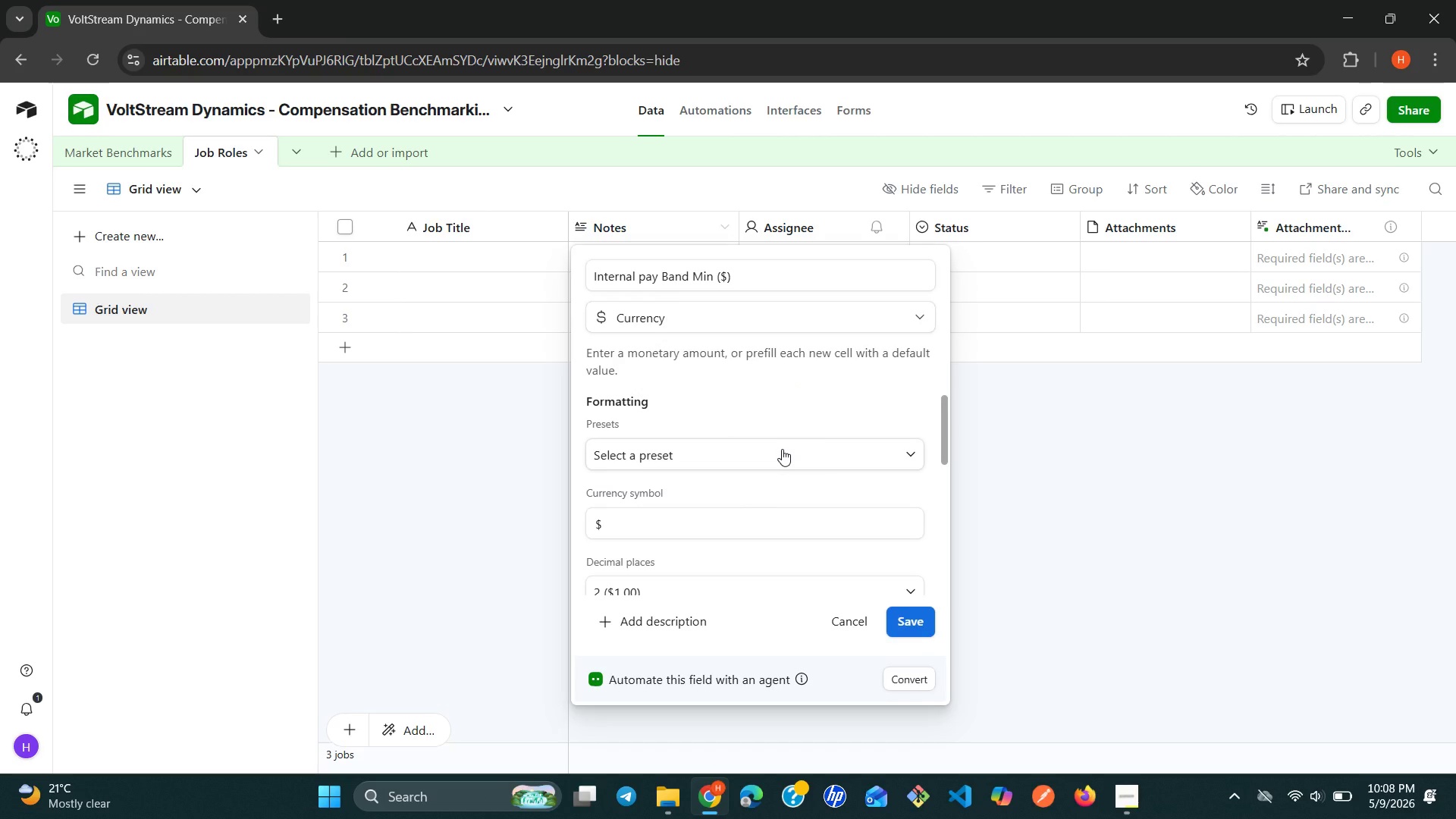 
left_click([782, 449])
 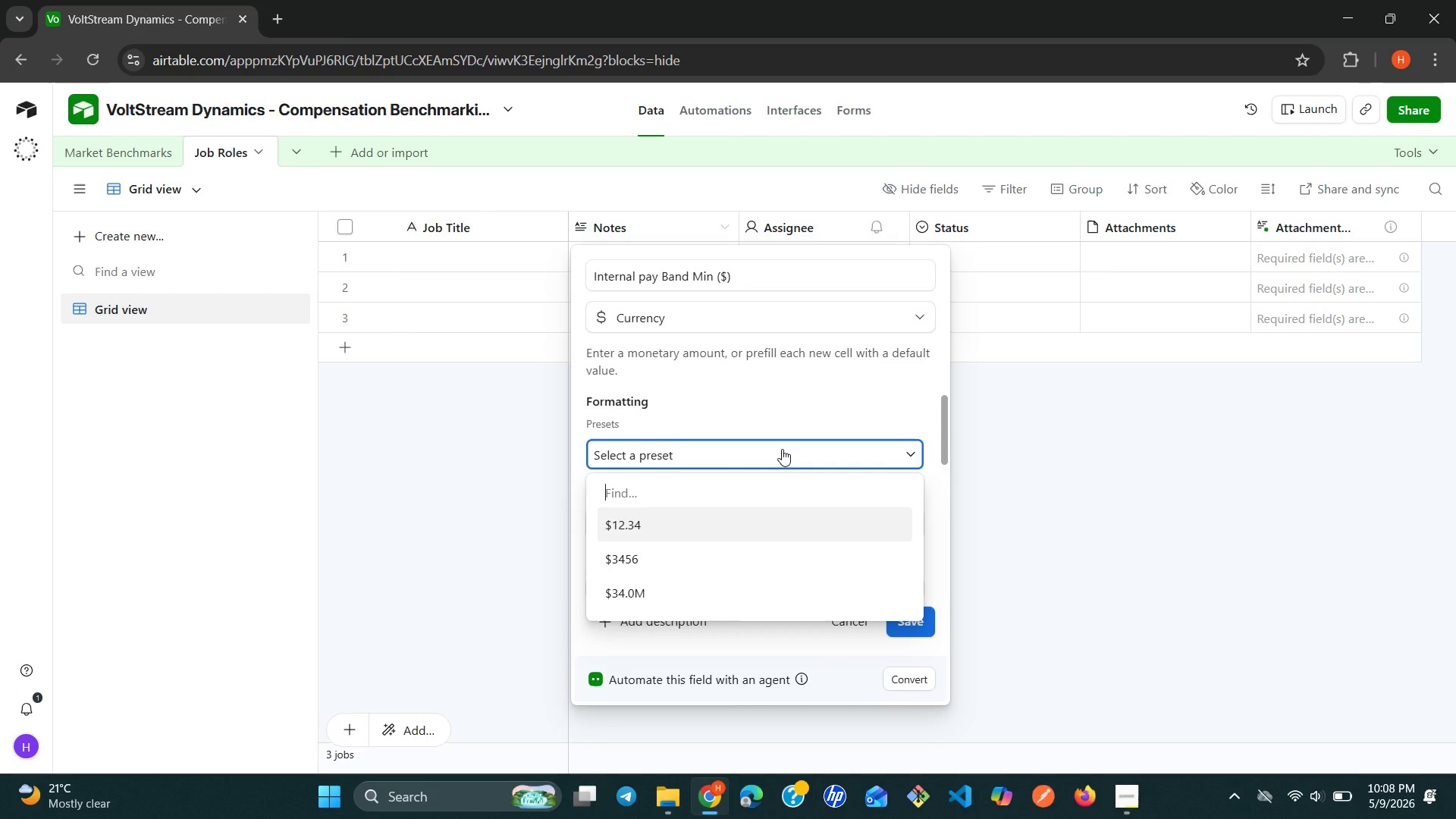 
wait(12.67)
 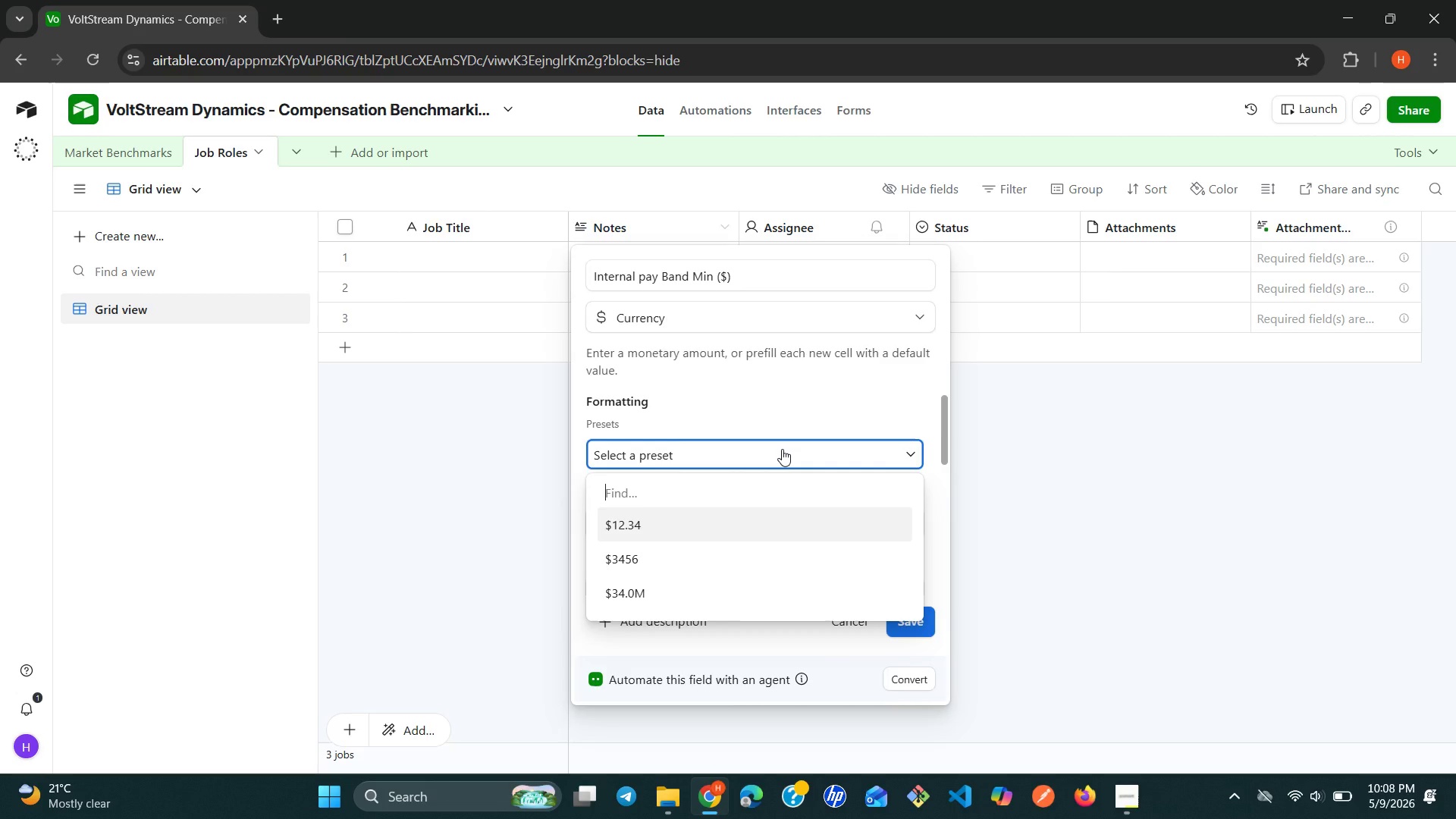 
left_click([1009, 489])
 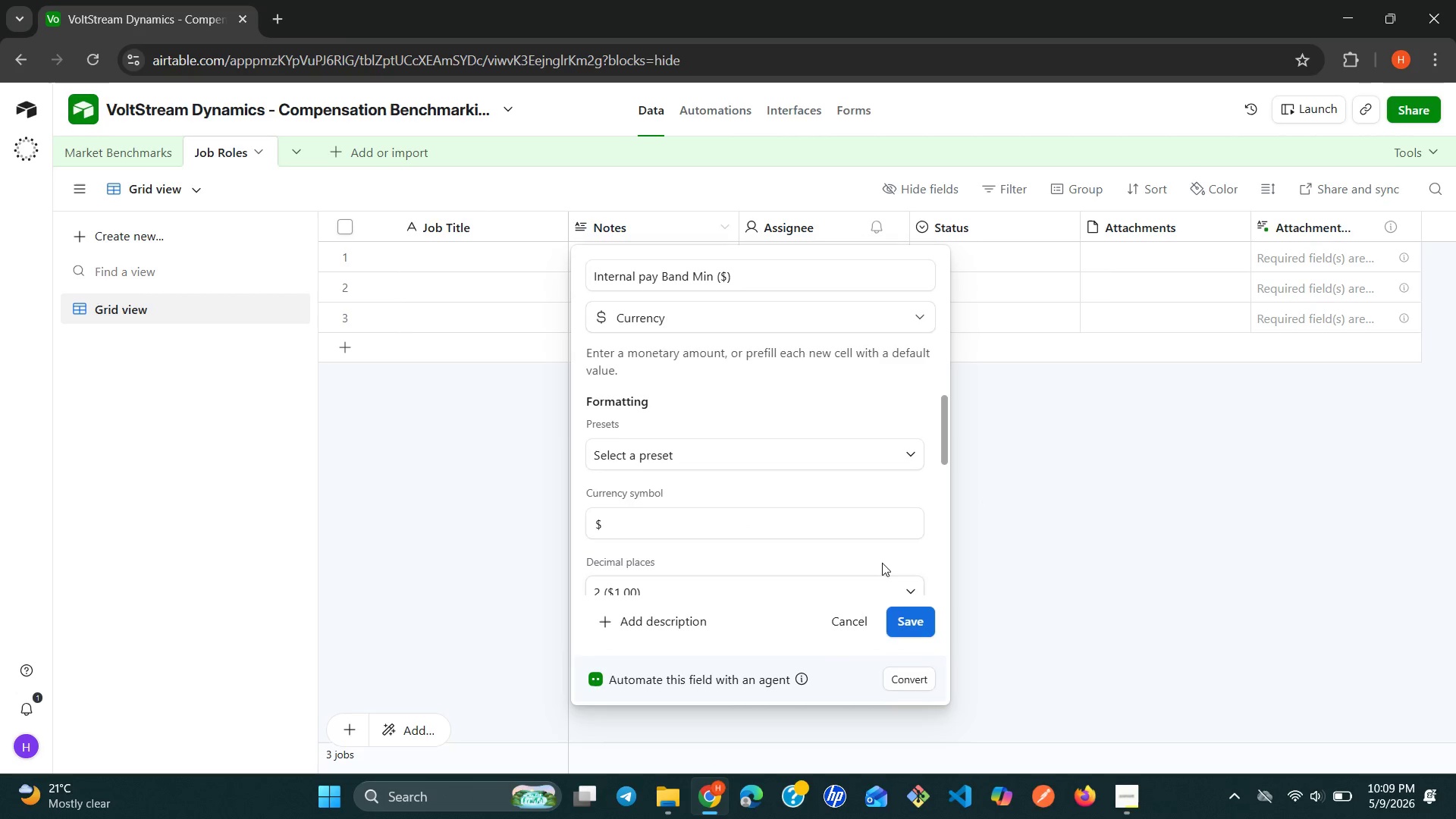 
left_click([918, 626])
 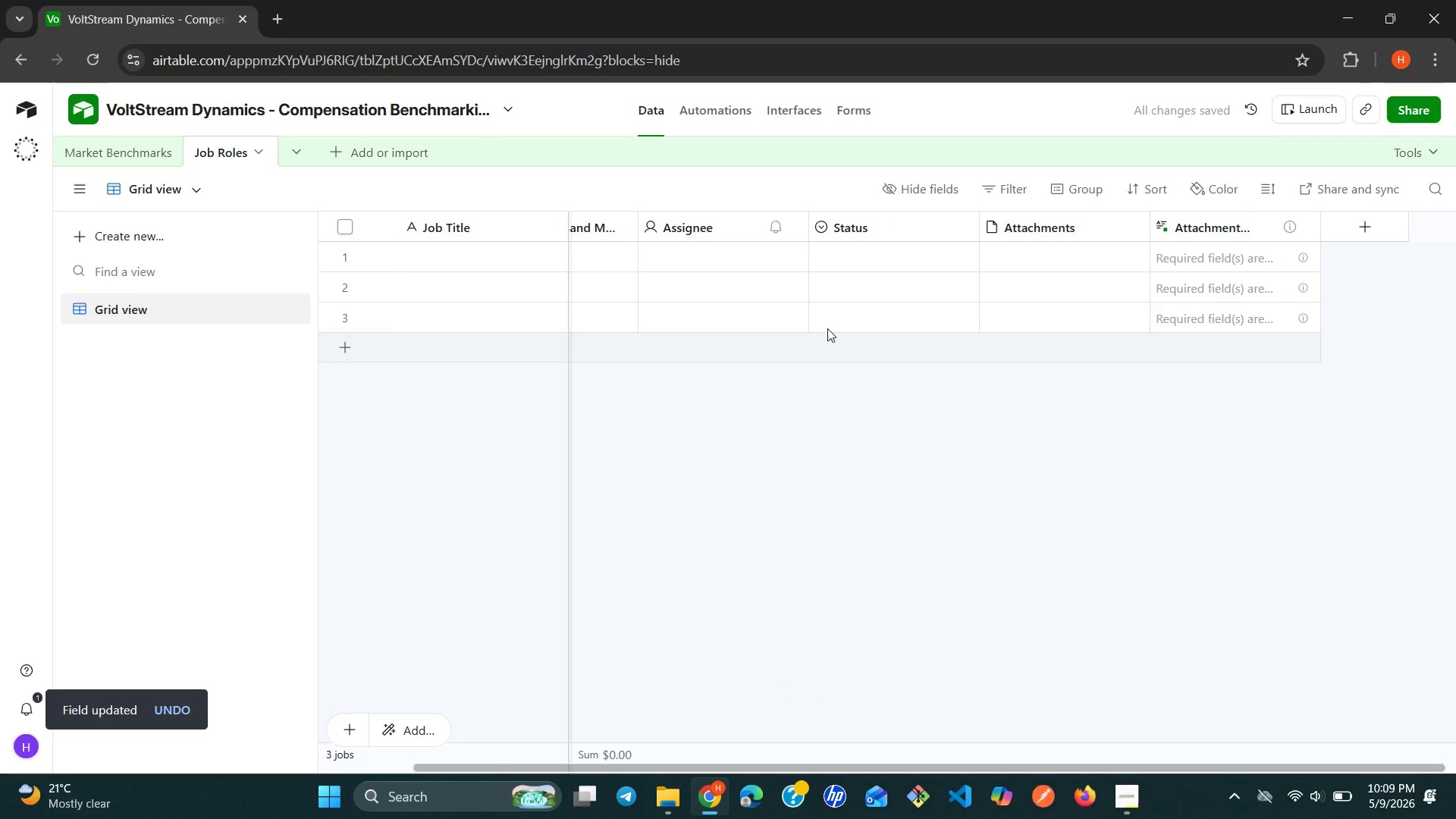 
wait(5.02)
 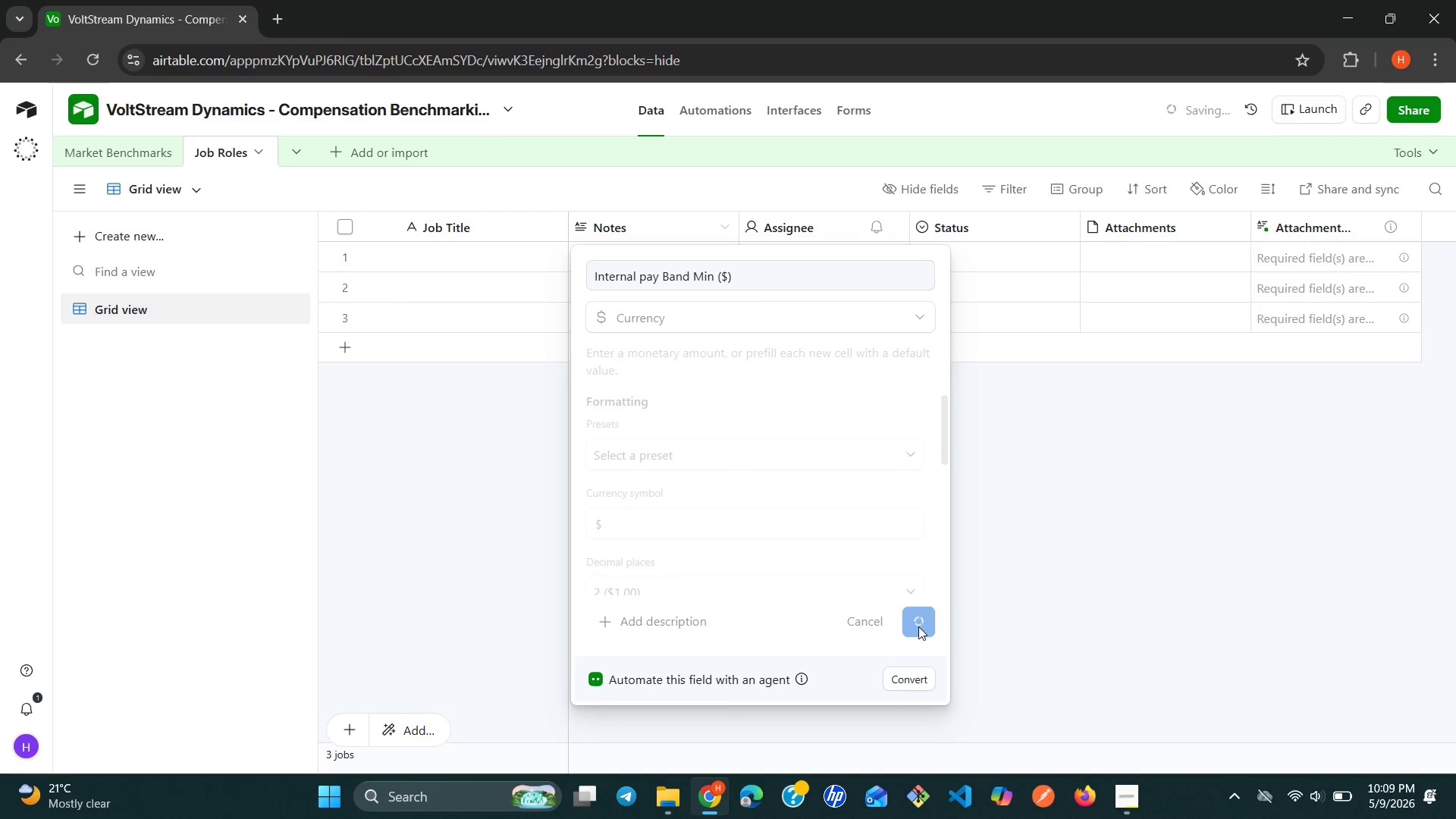 
left_click([799, 225])
 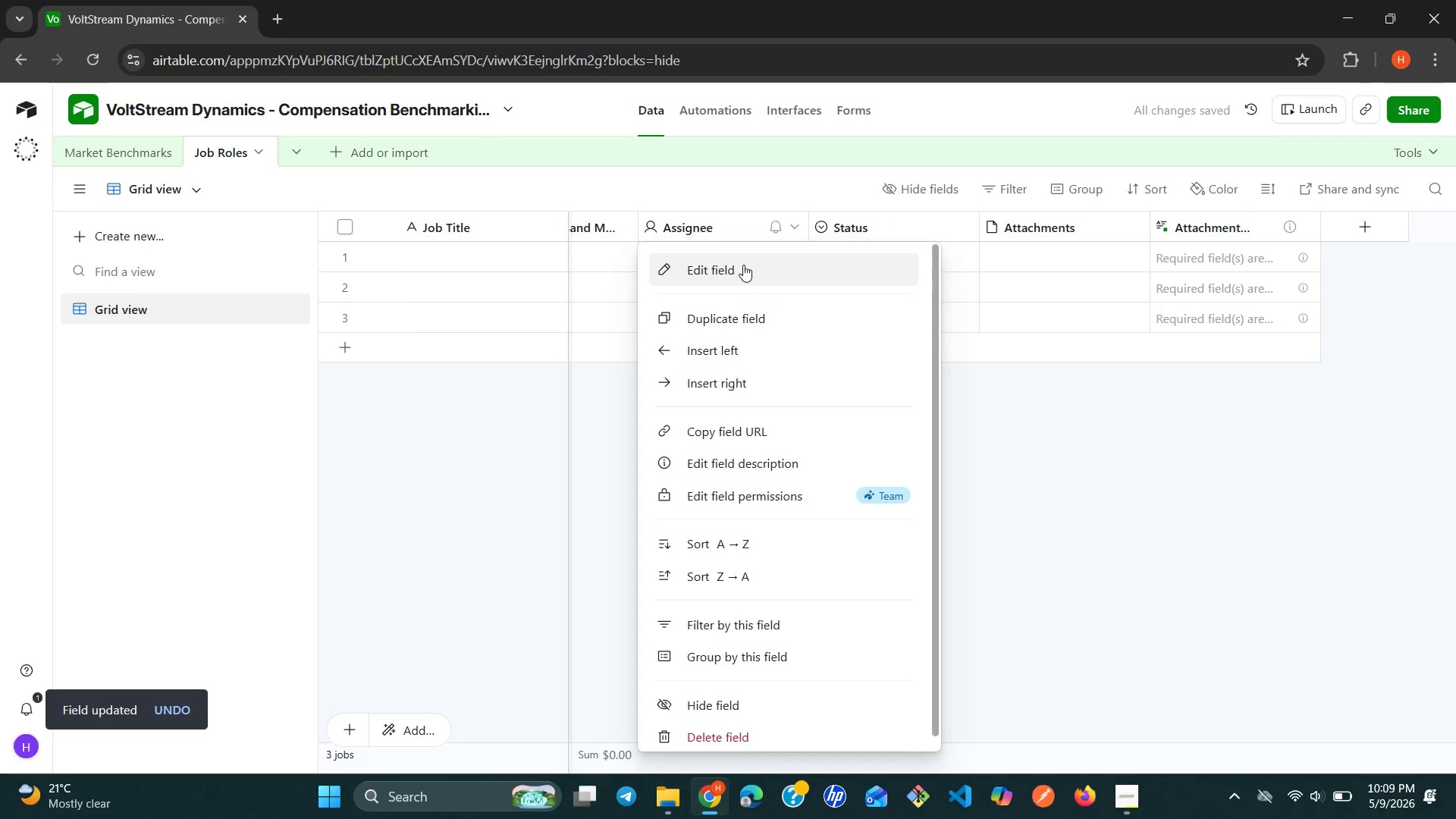 
left_click([742, 267])
 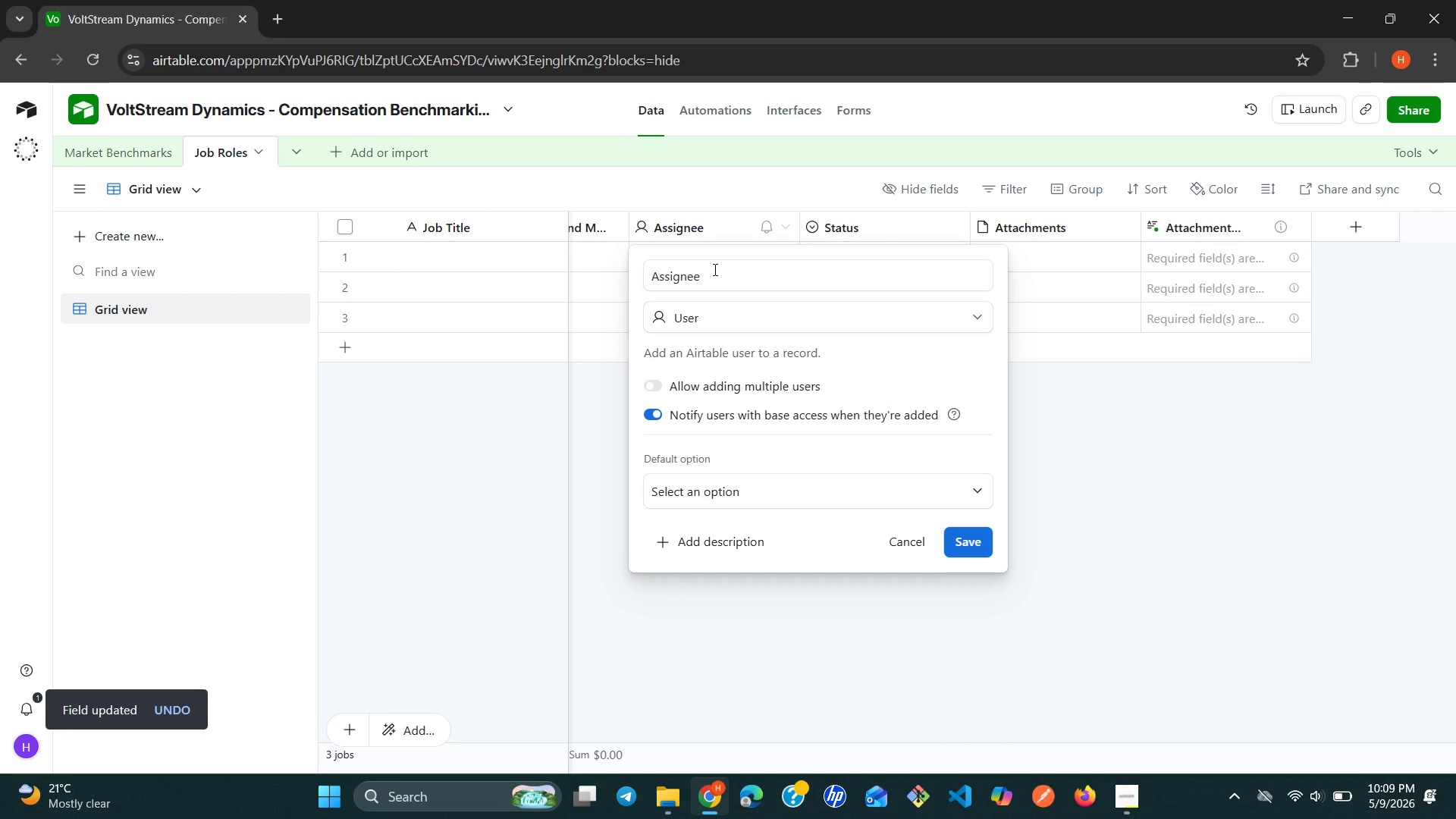 
double_click([714, 269])
 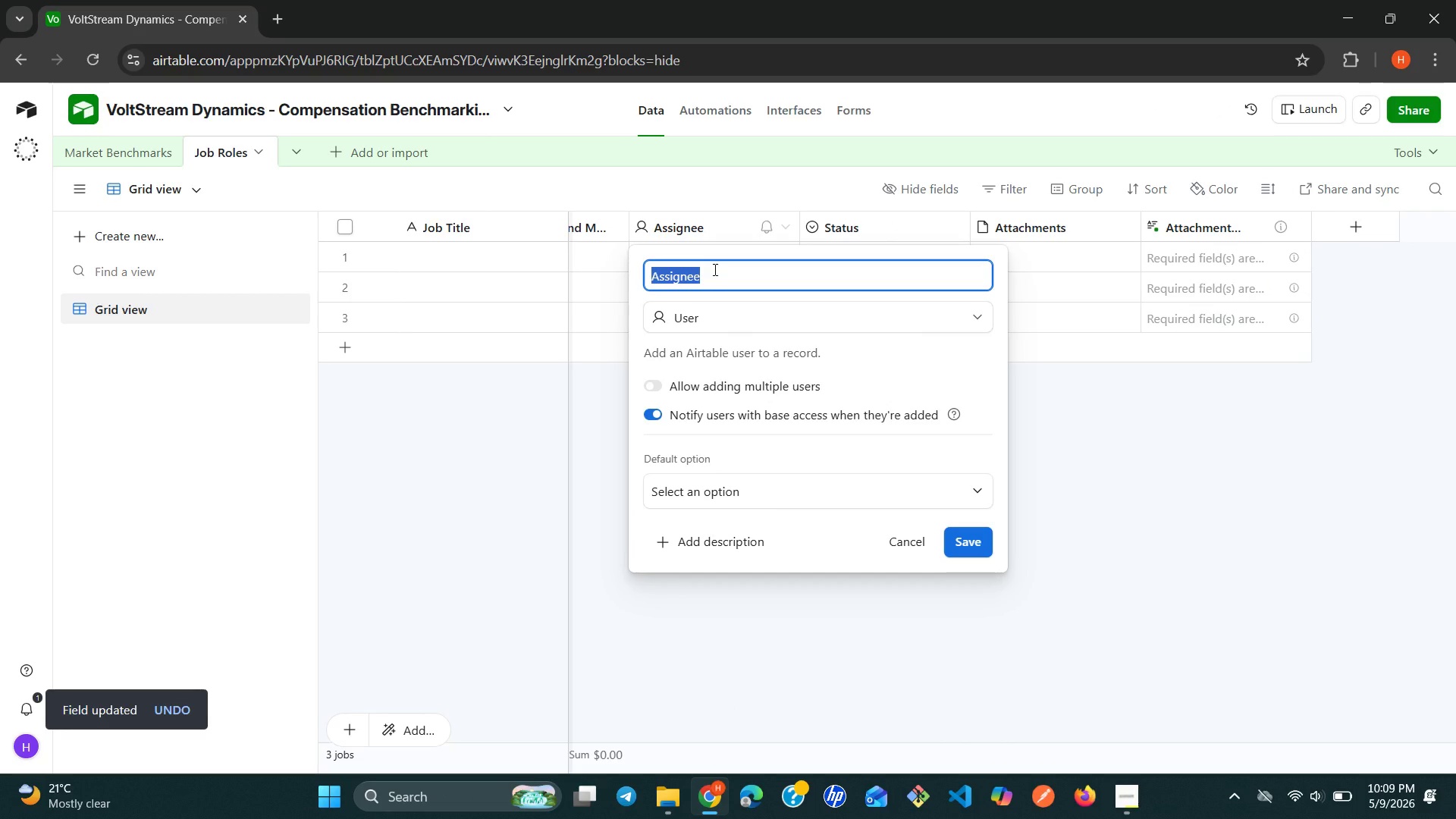 
triple_click([714, 269])
 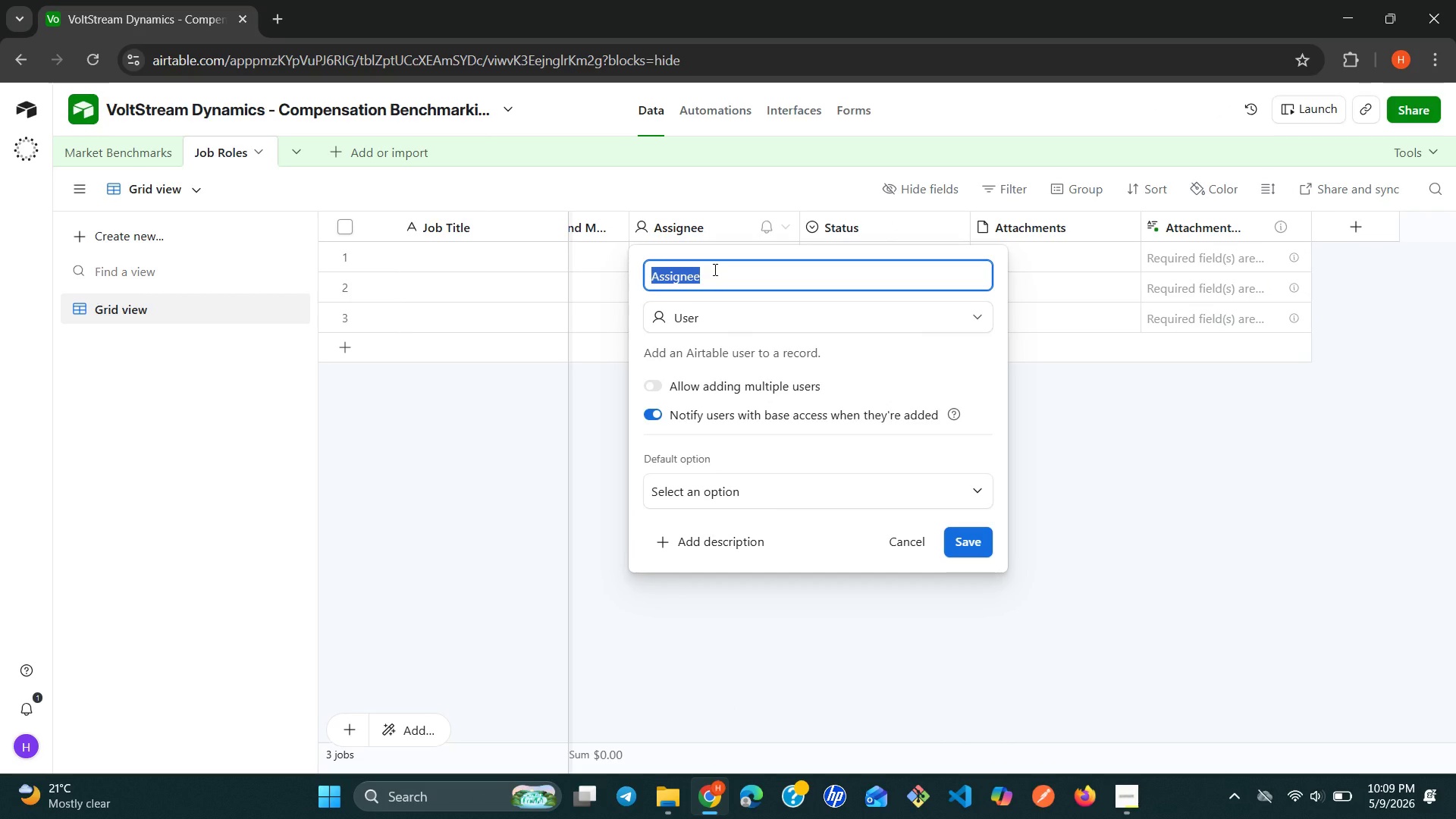 
wait(5.02)
 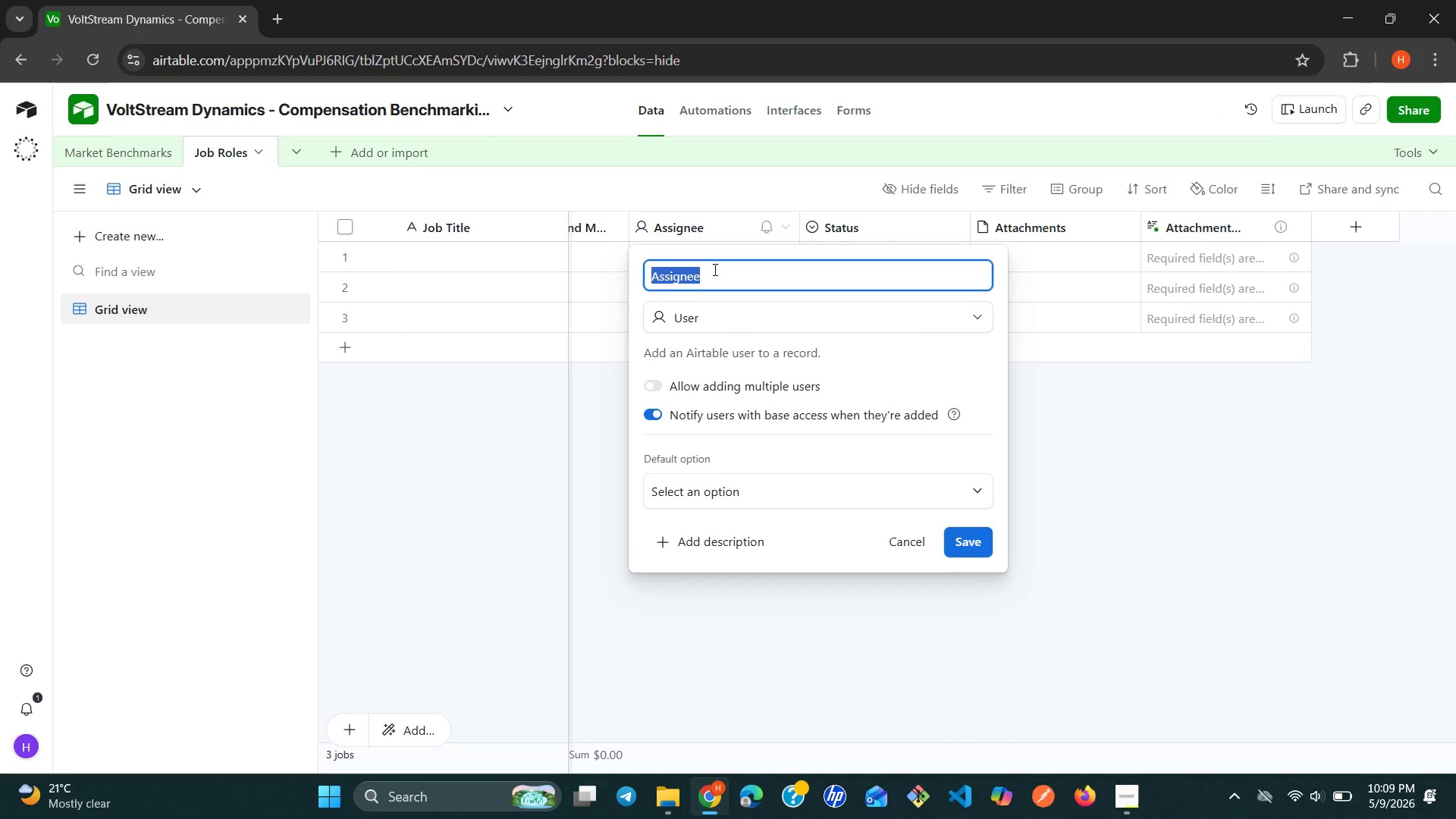 
type(Internal Pay Band Max)
 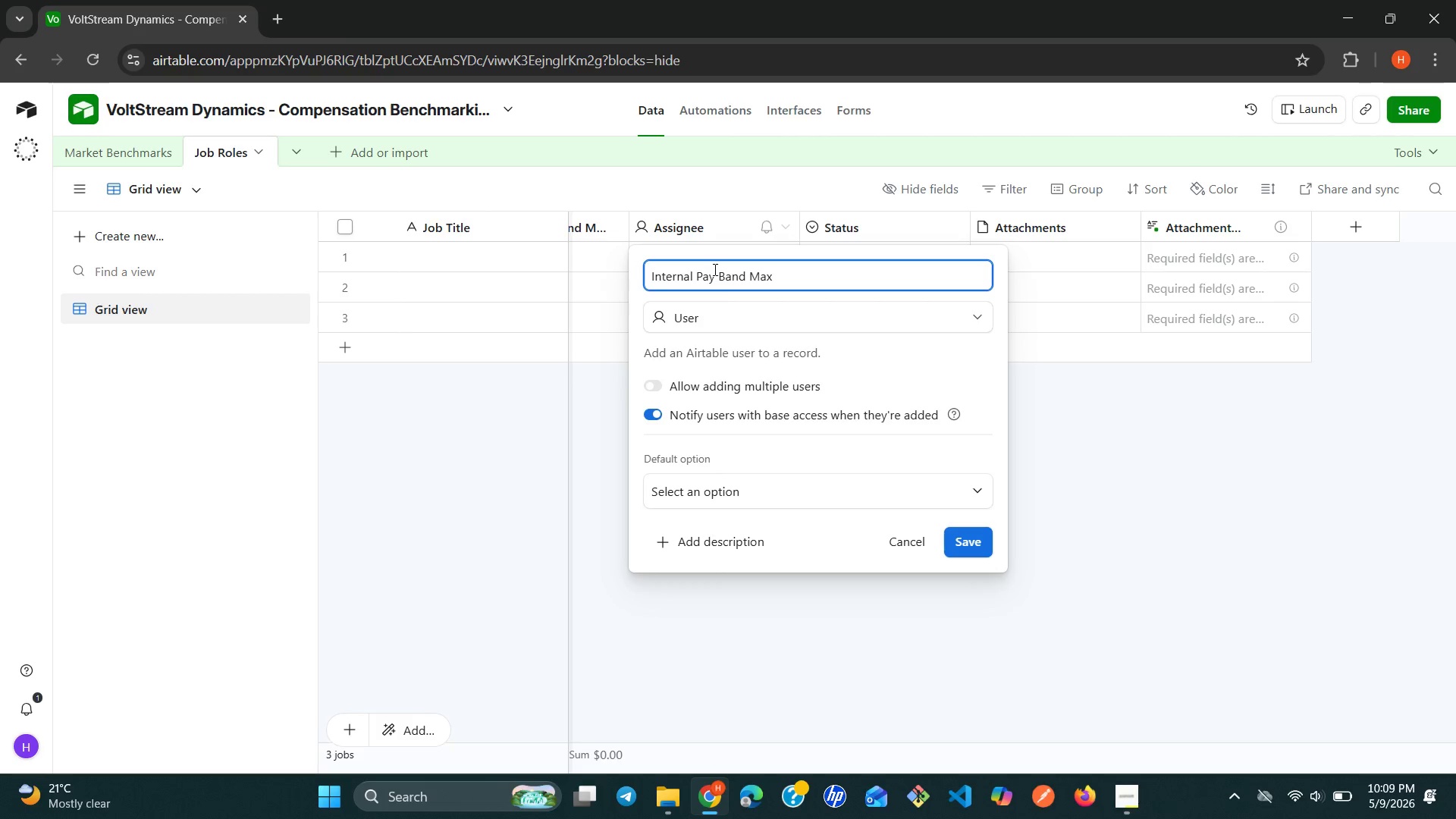 
type( ($))
 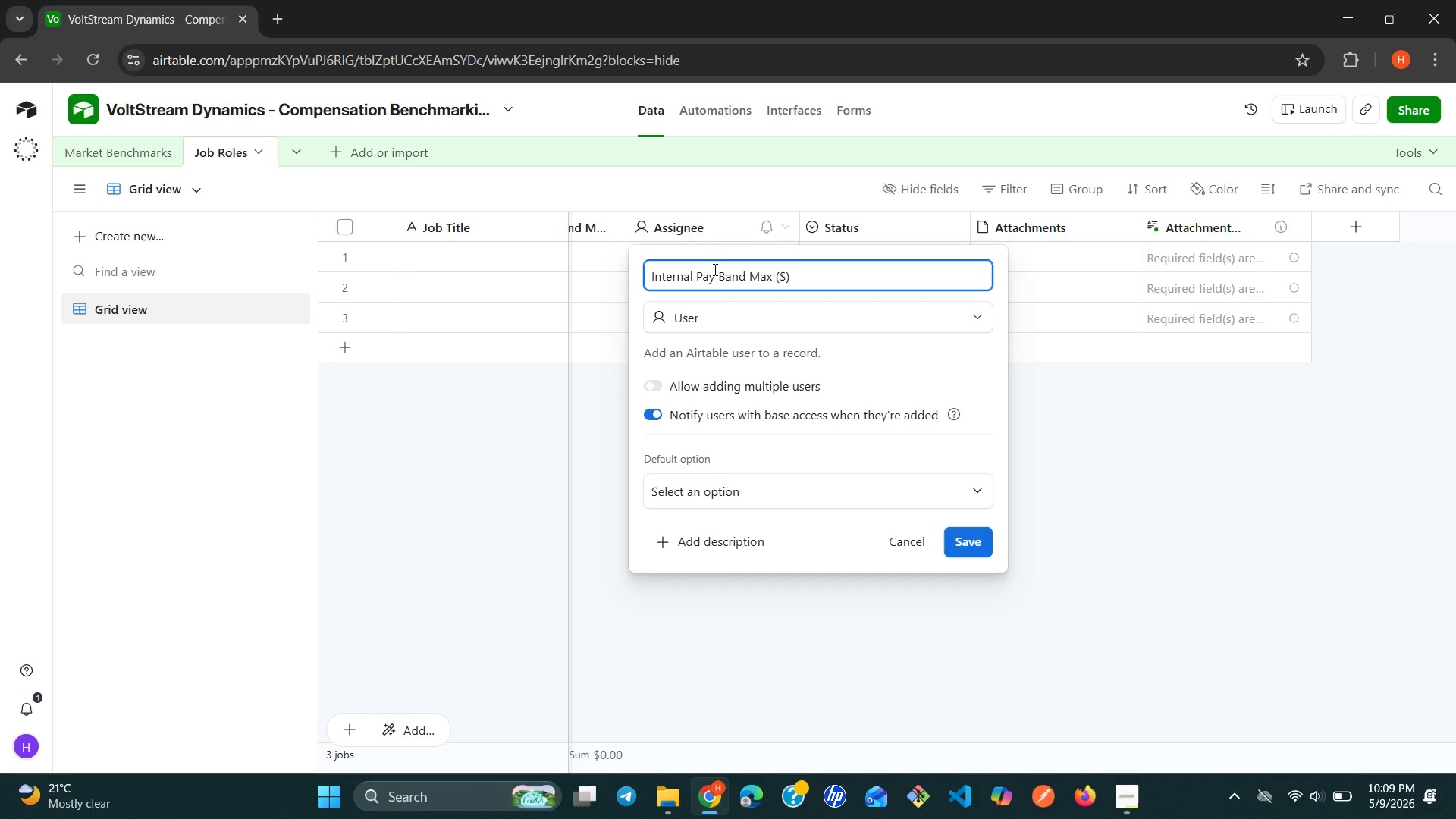 
left_click([759, 309])
 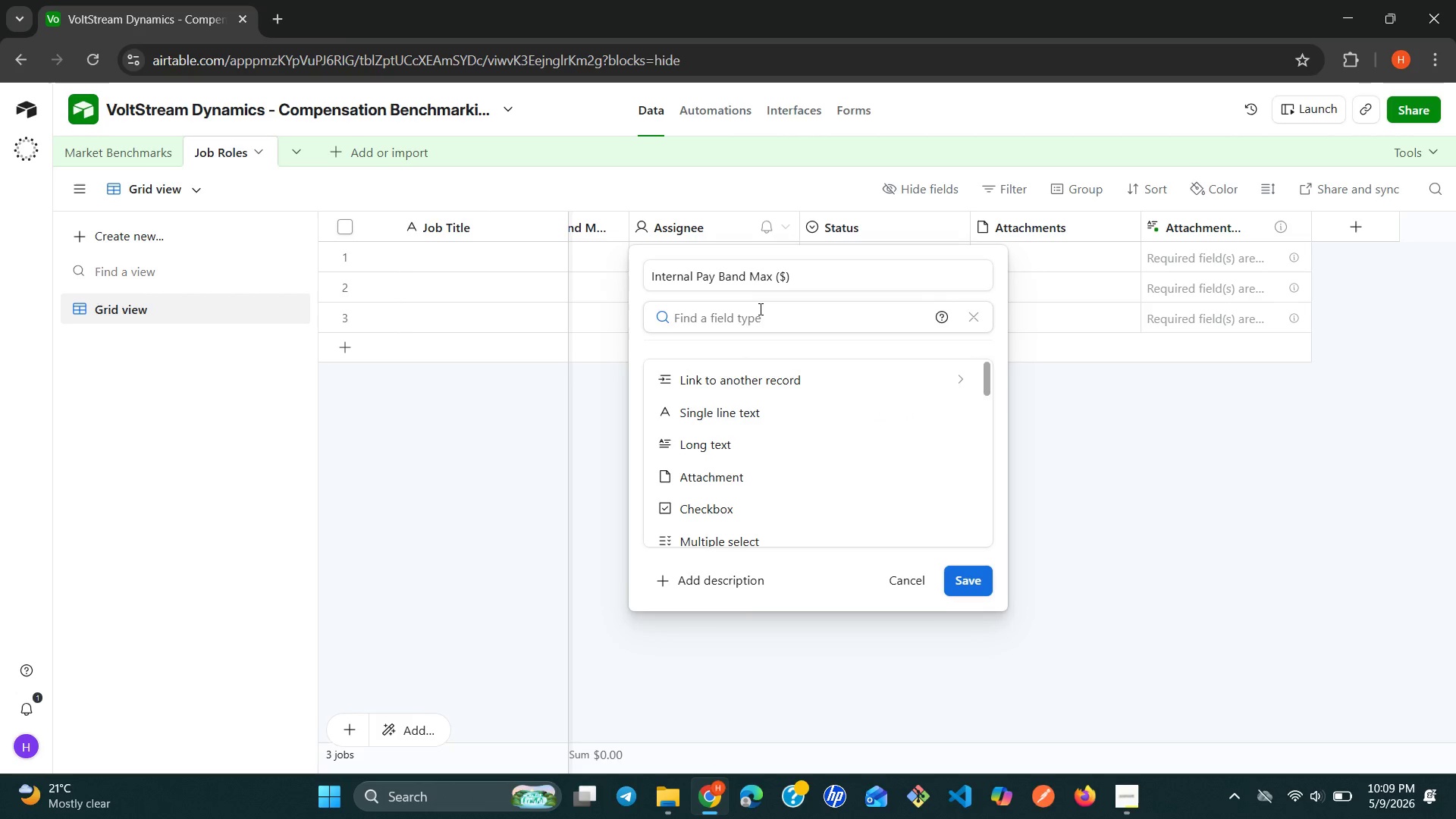 
type(cu)
 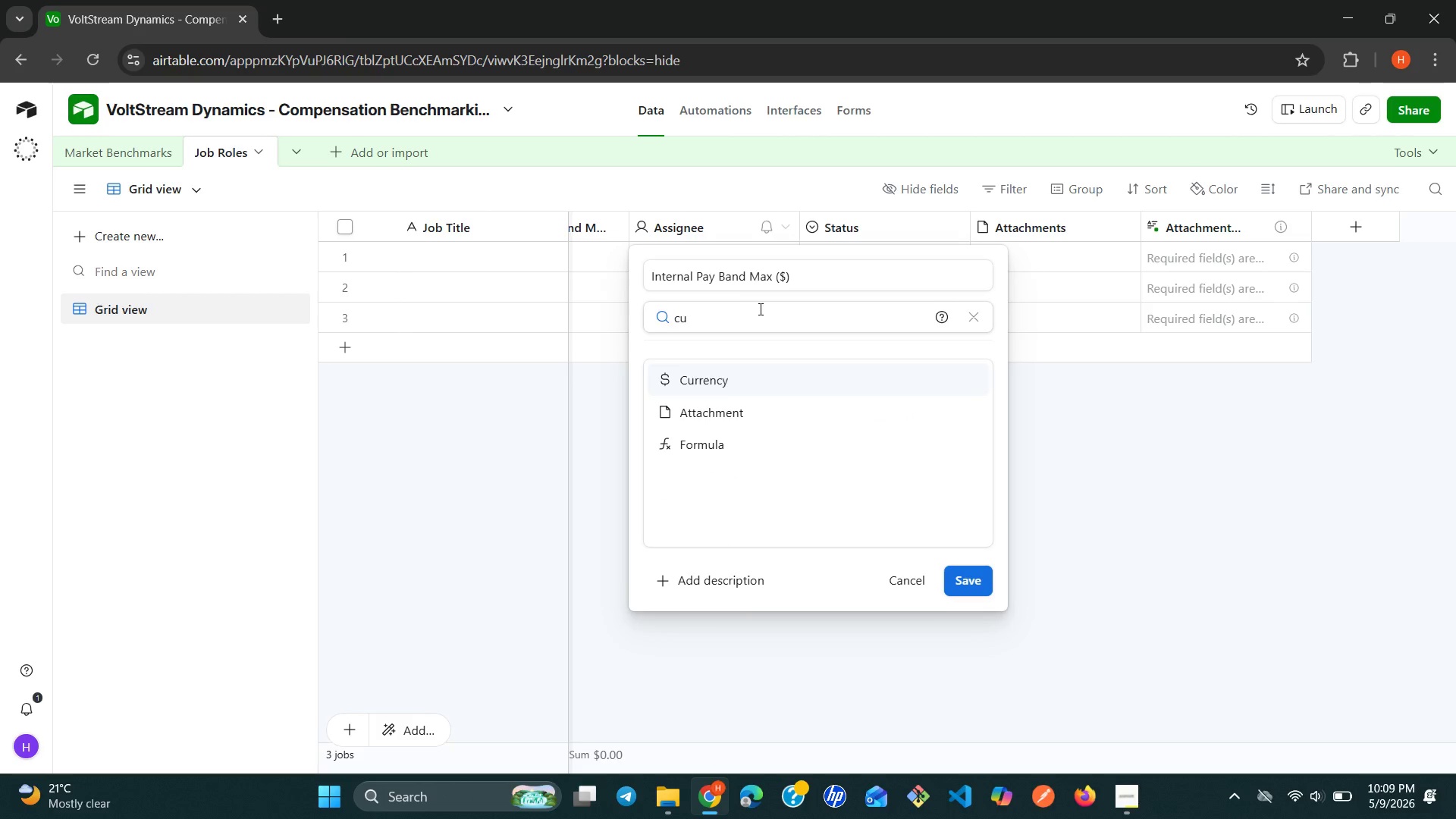 
key(Enter)
 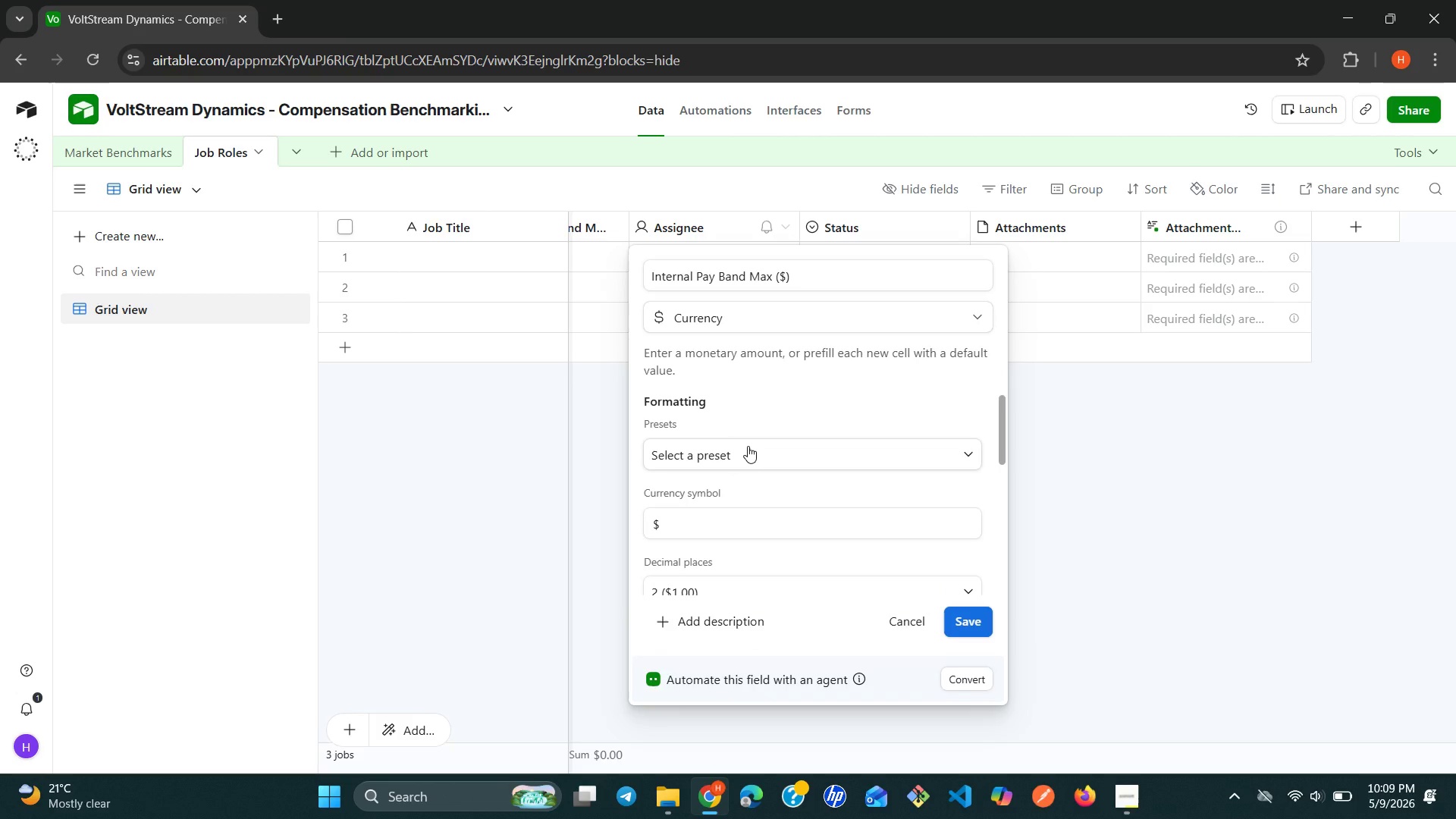 
wait(11.42)
 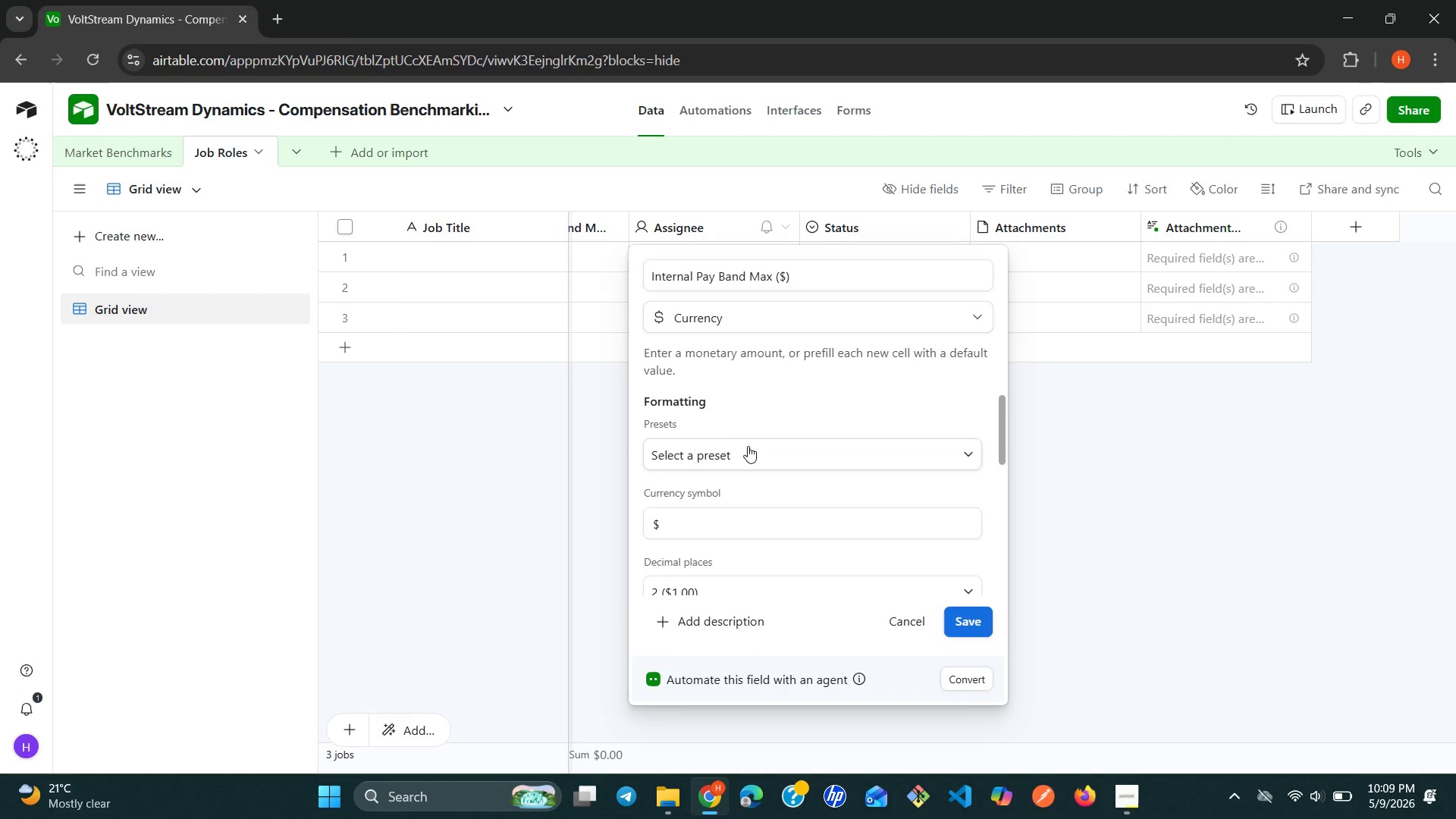 
left_click([971, 612])
 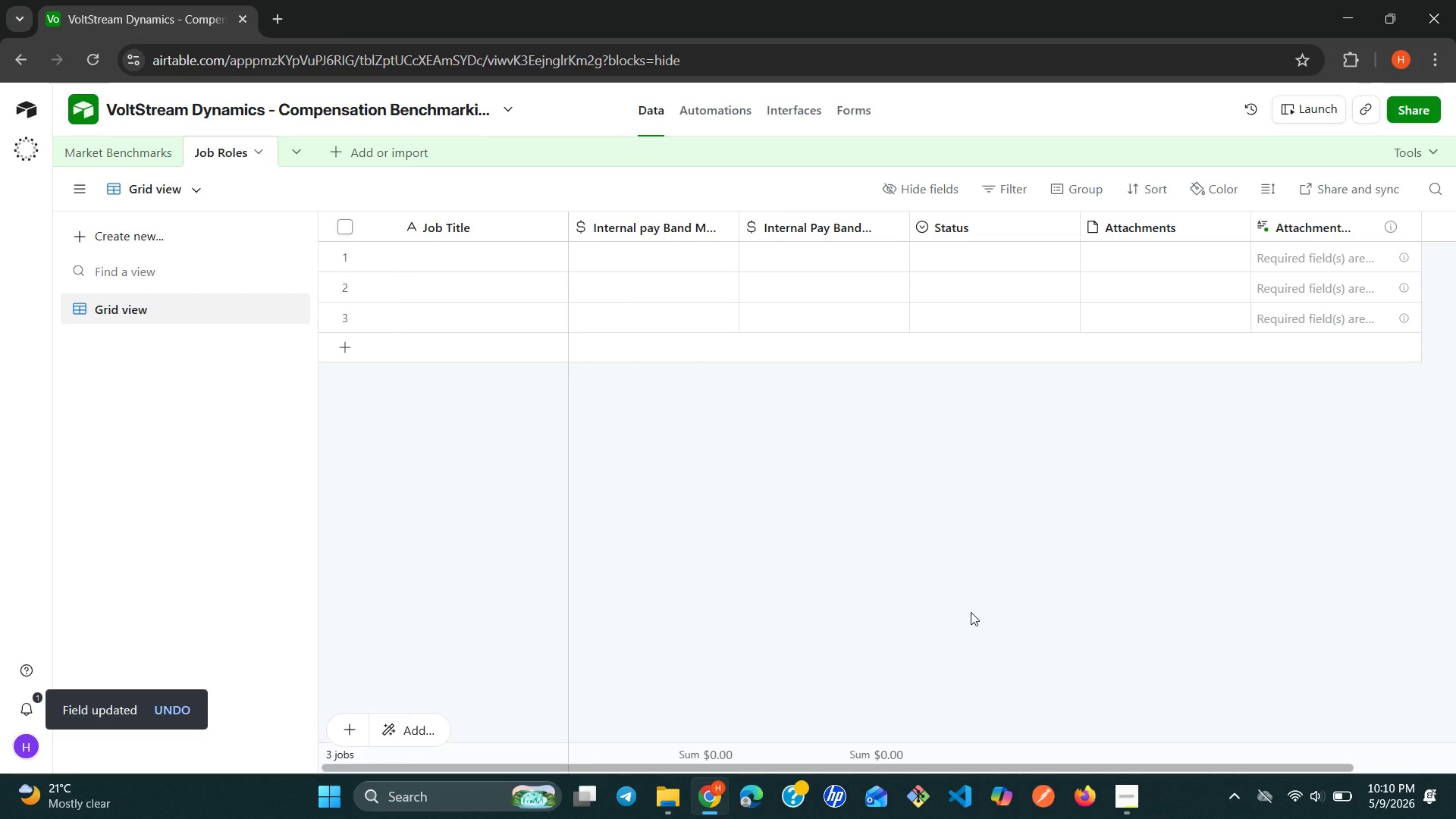 
wait(13.06)
 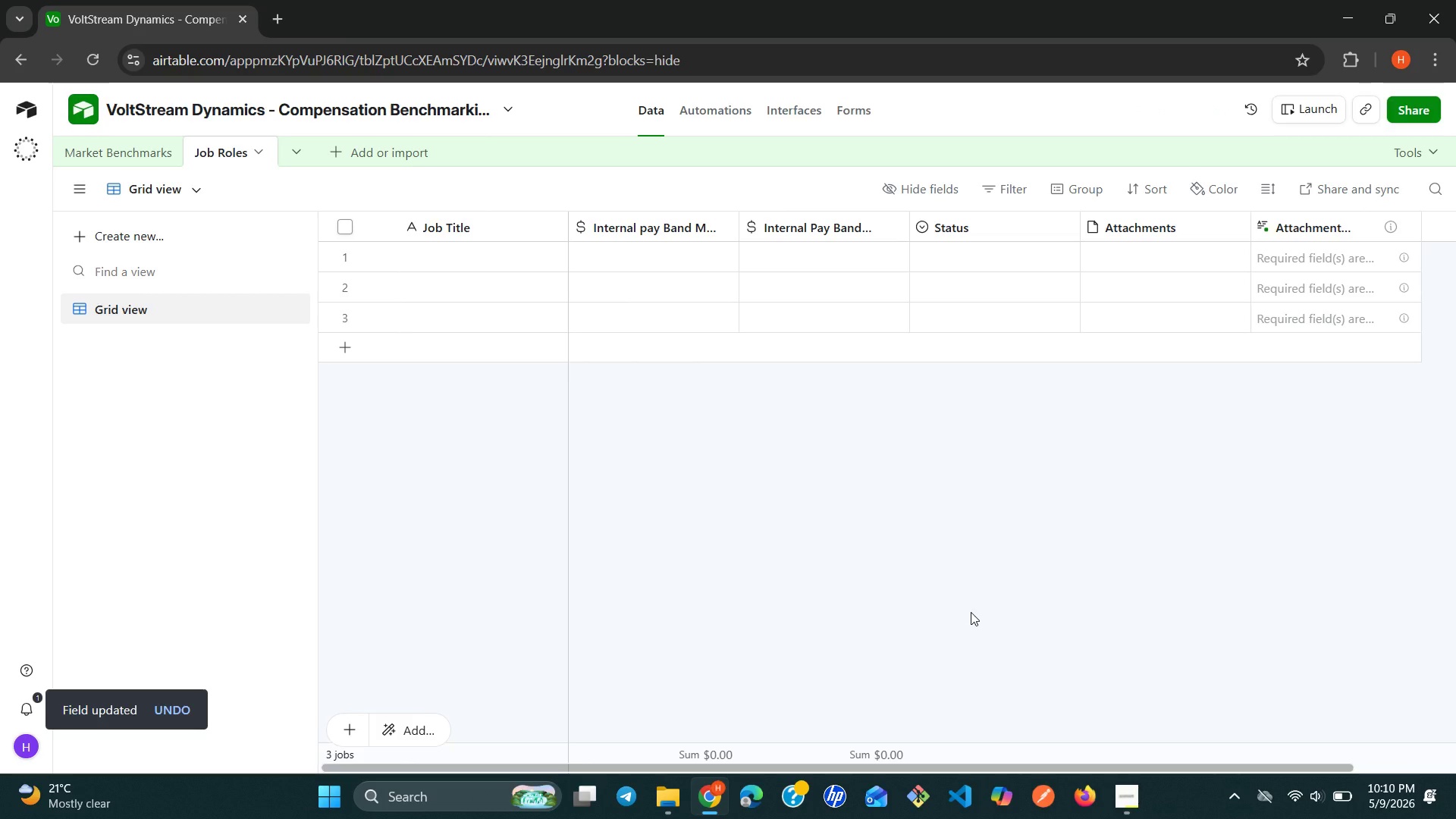 
left_click([1073, 222])
 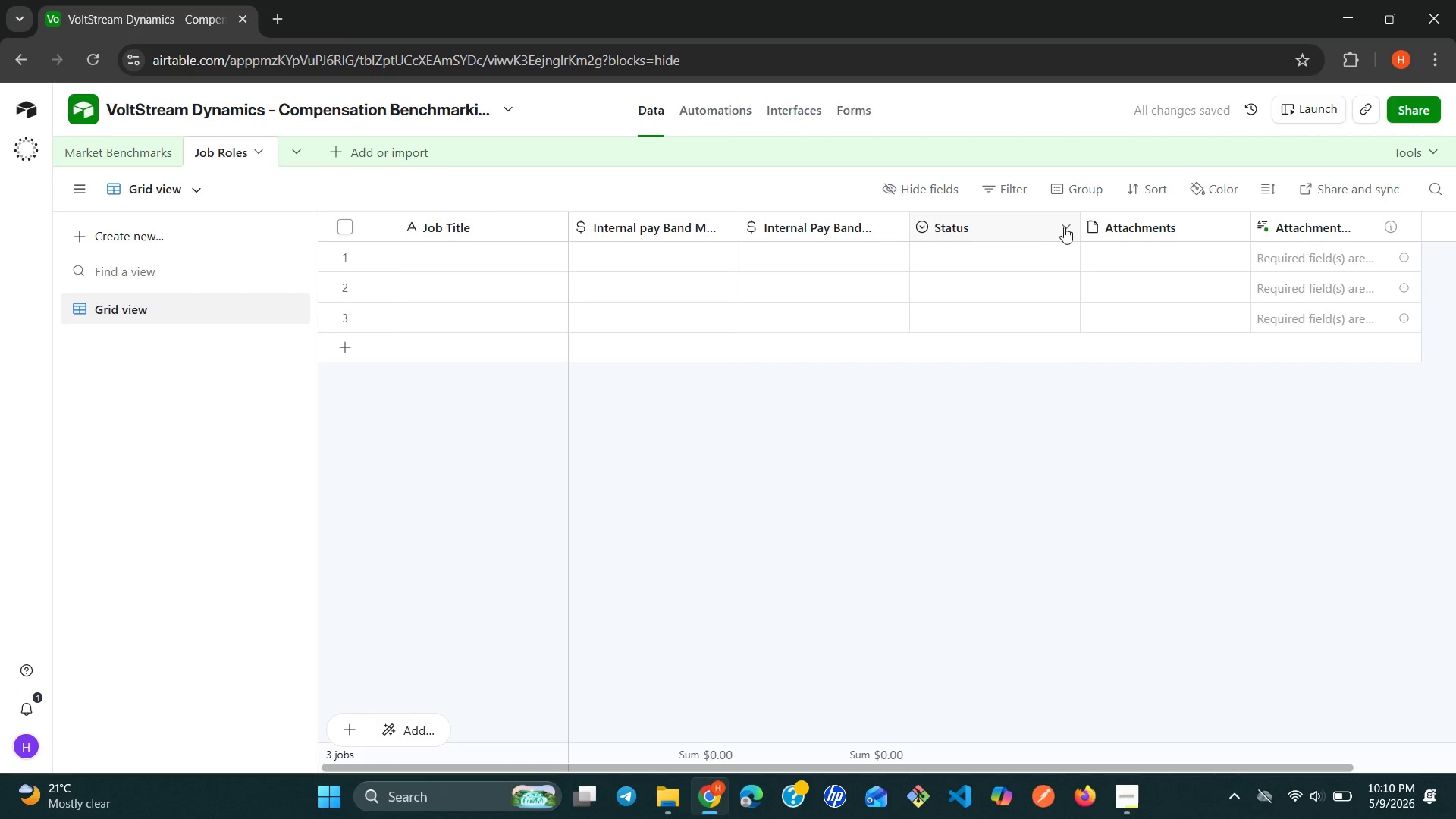 
left_click([1066, 227])
 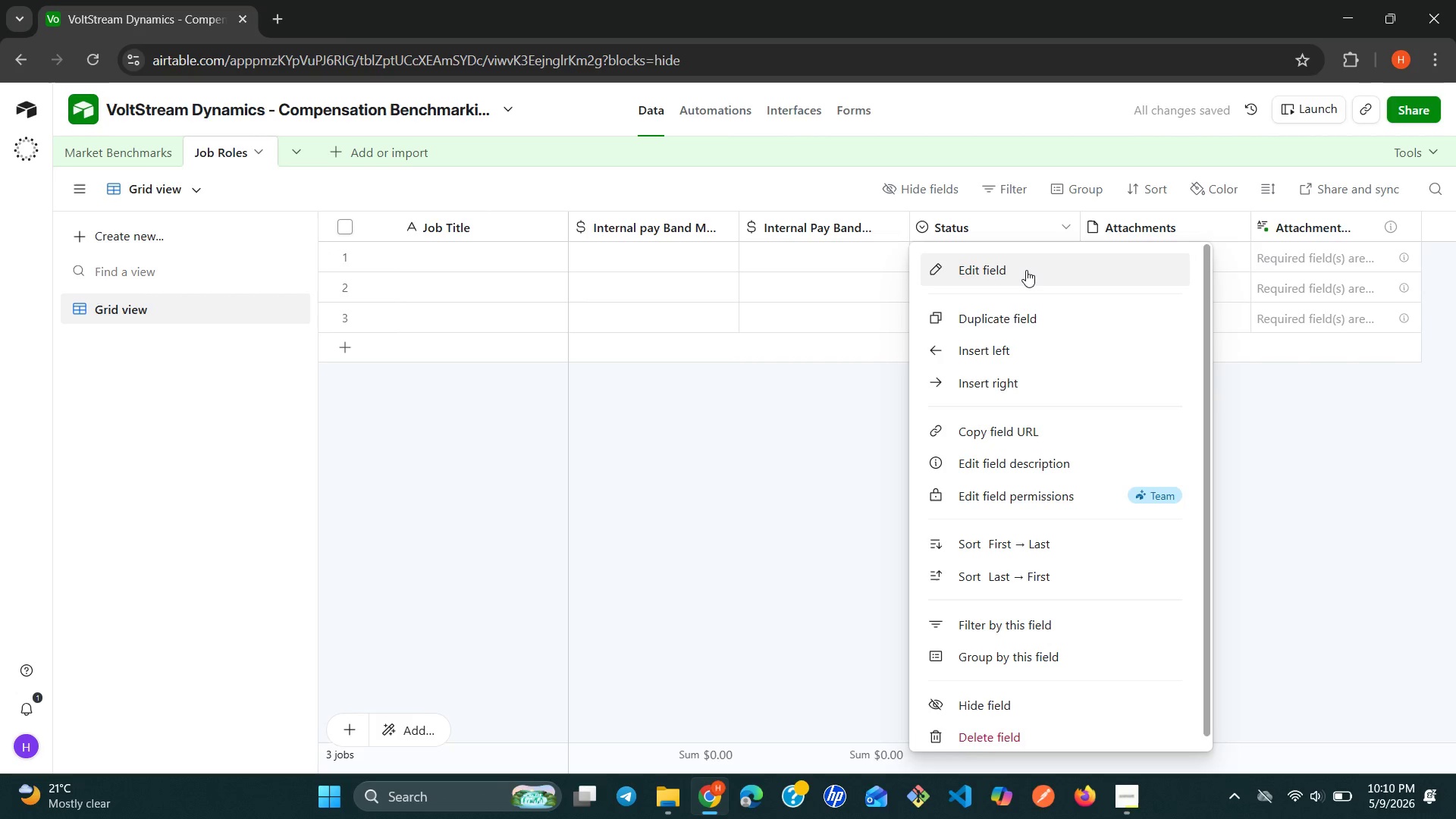 
left_click([1026, 270])
 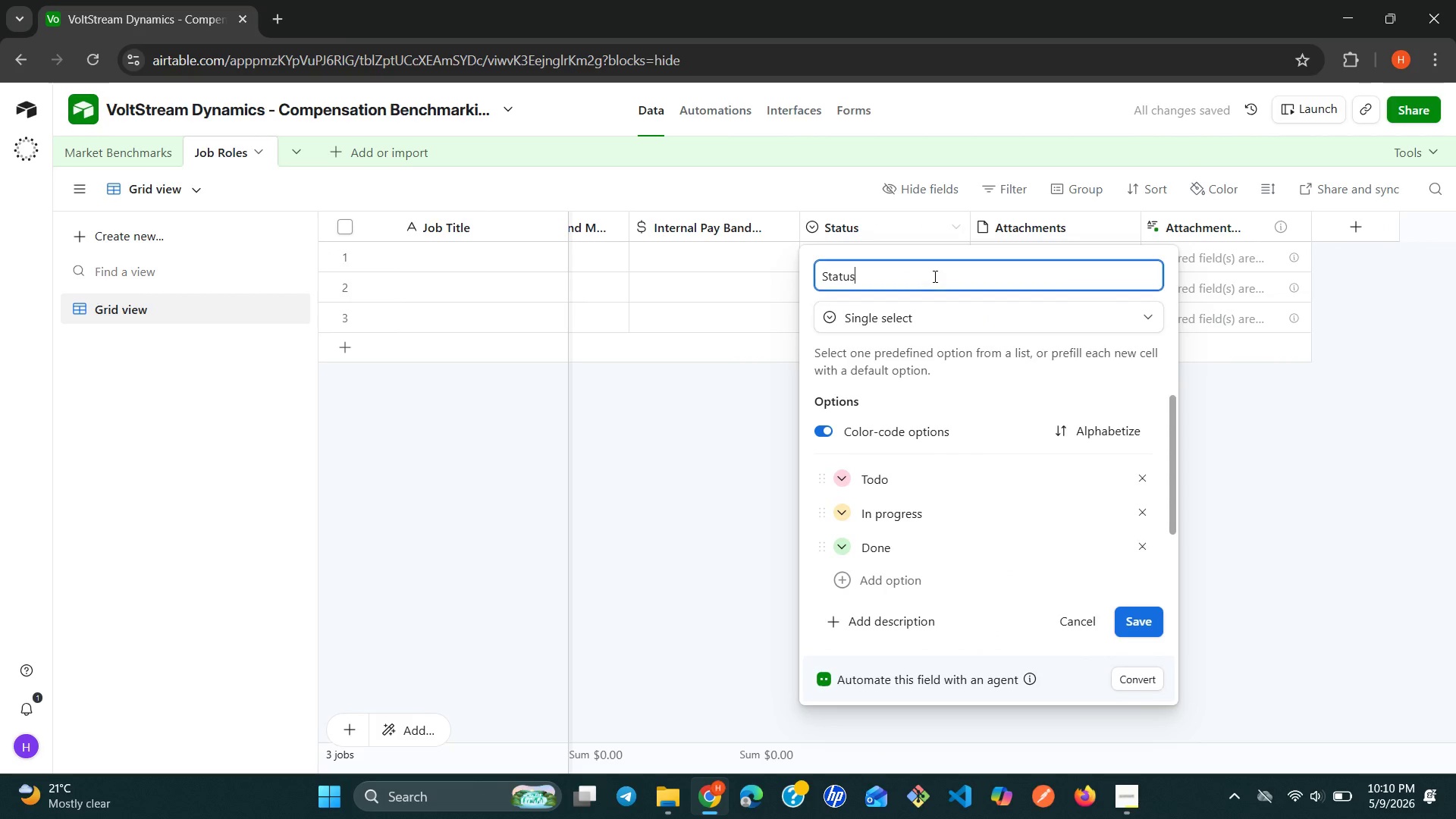 
double_click([934, 276])
 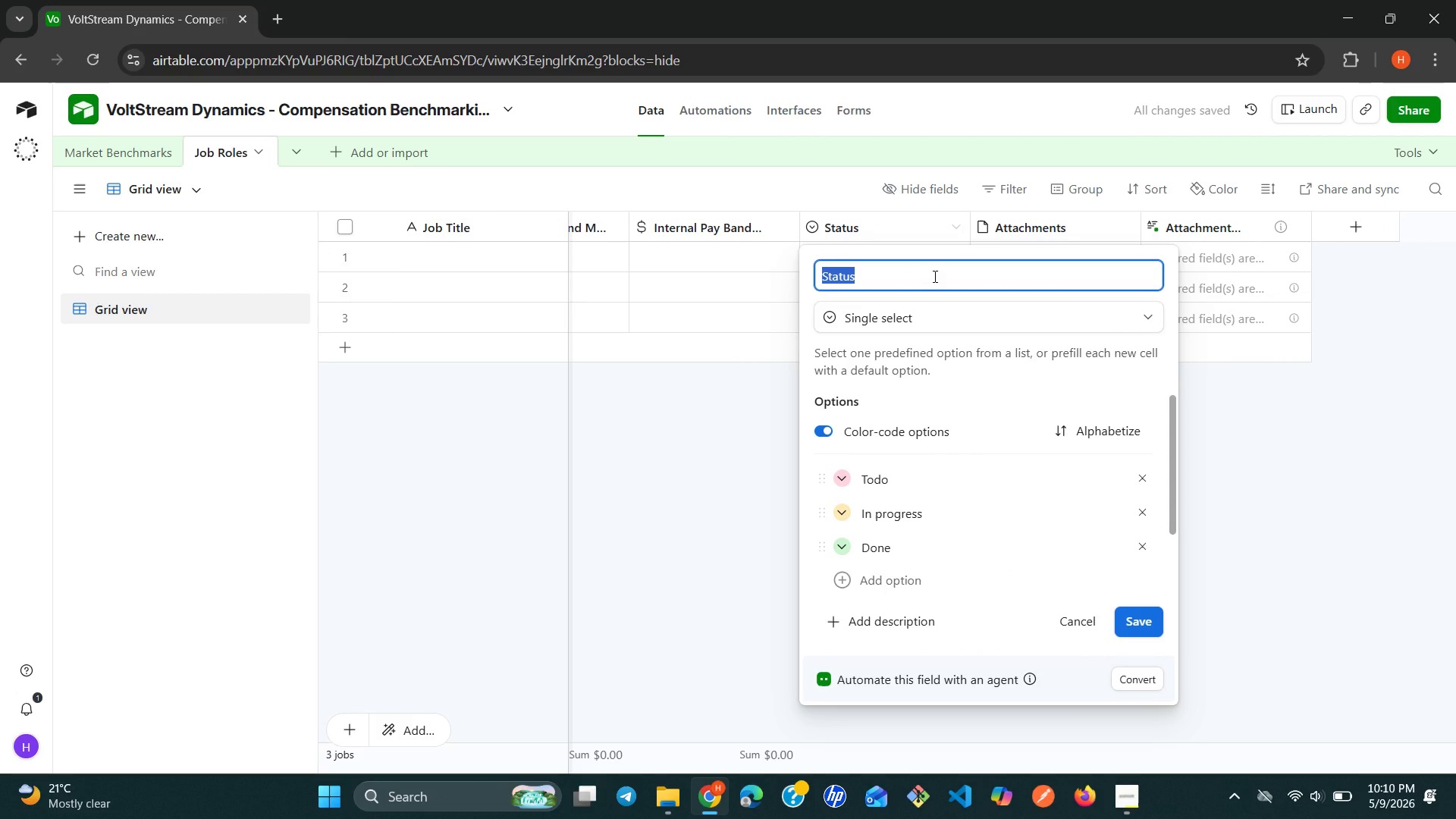 
triple_click([934, 276])
 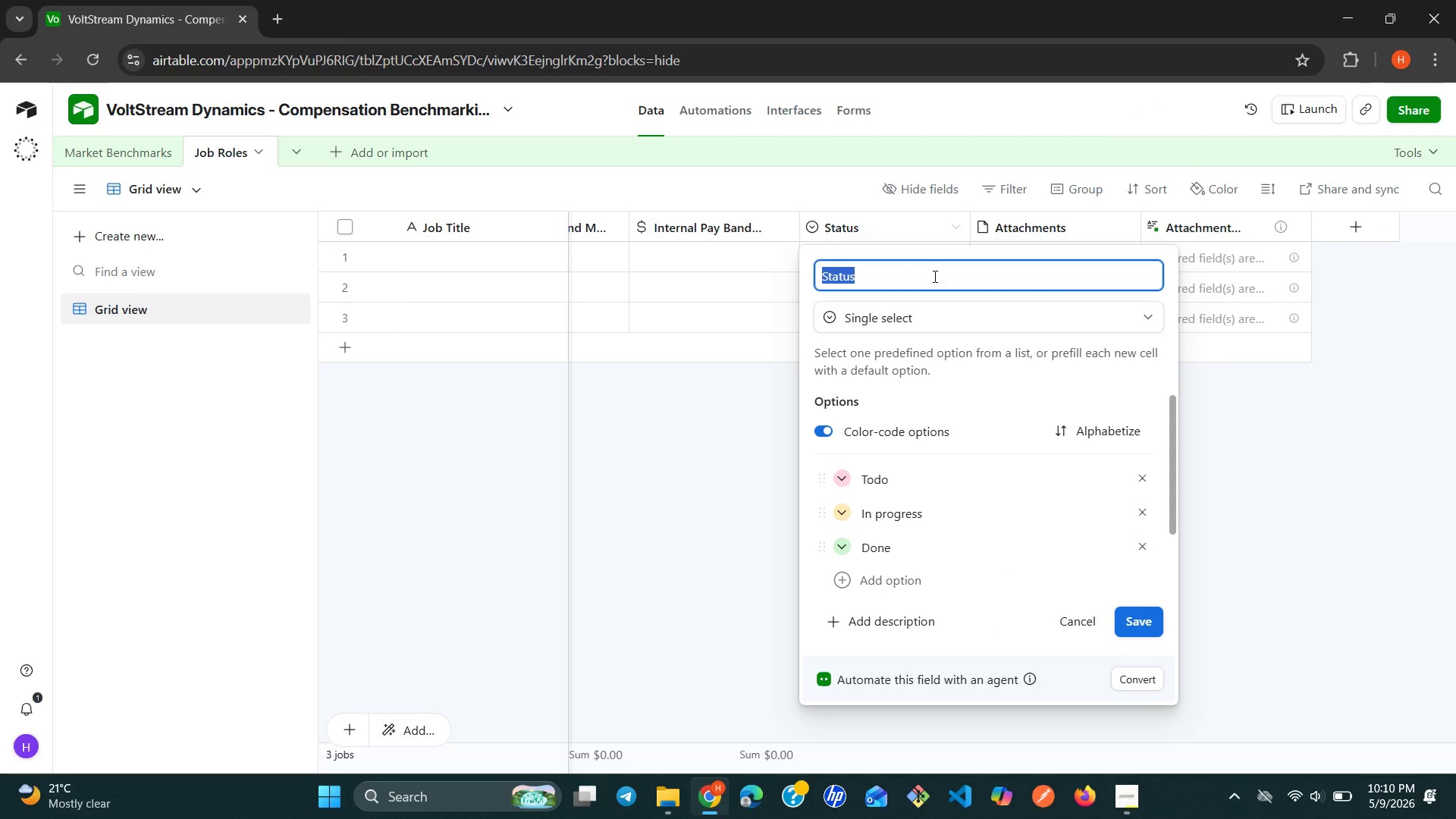 
type(Pay Band Midpoint)
 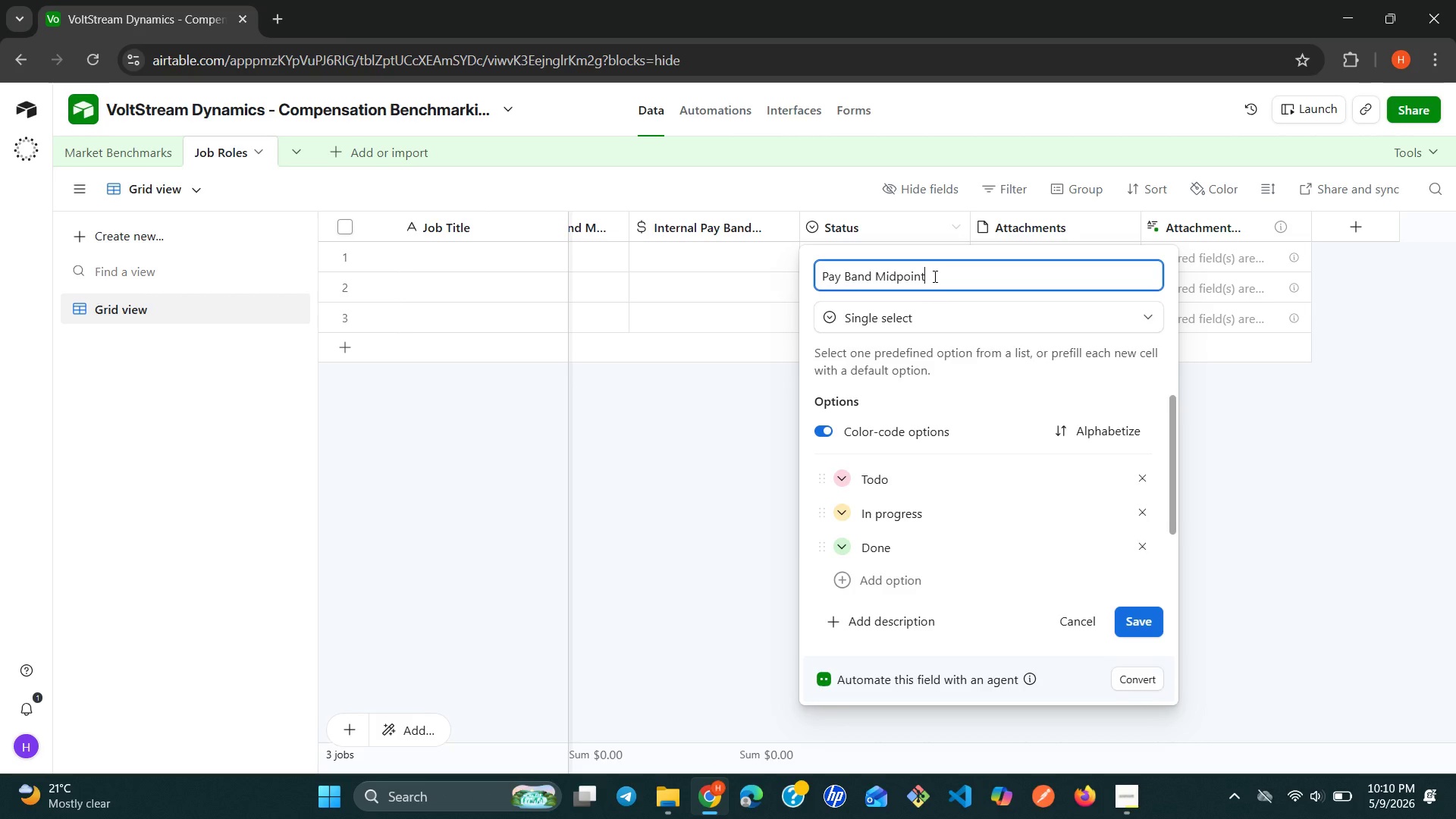 
left_click([942, 307])
 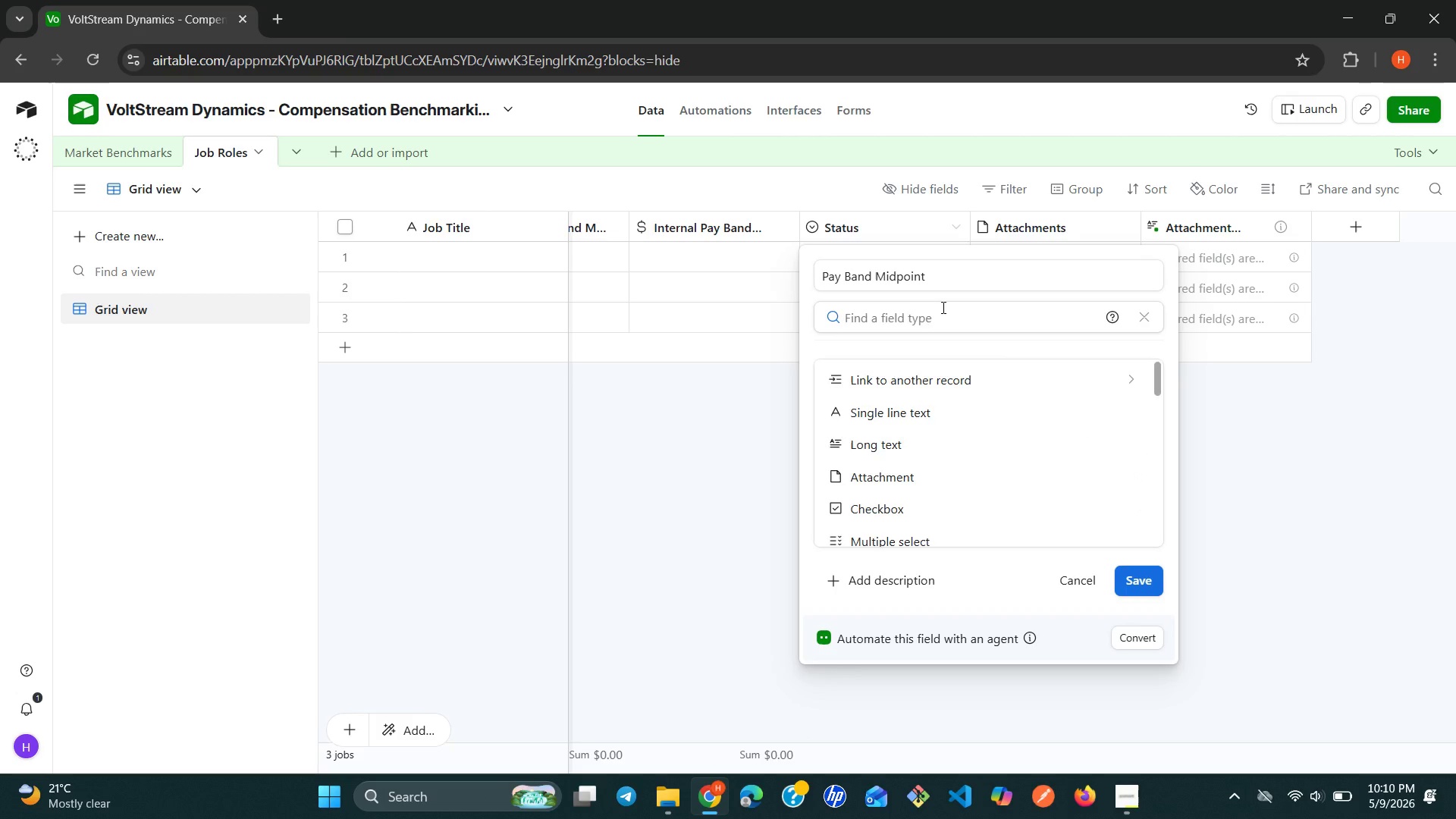 
type(fo)
 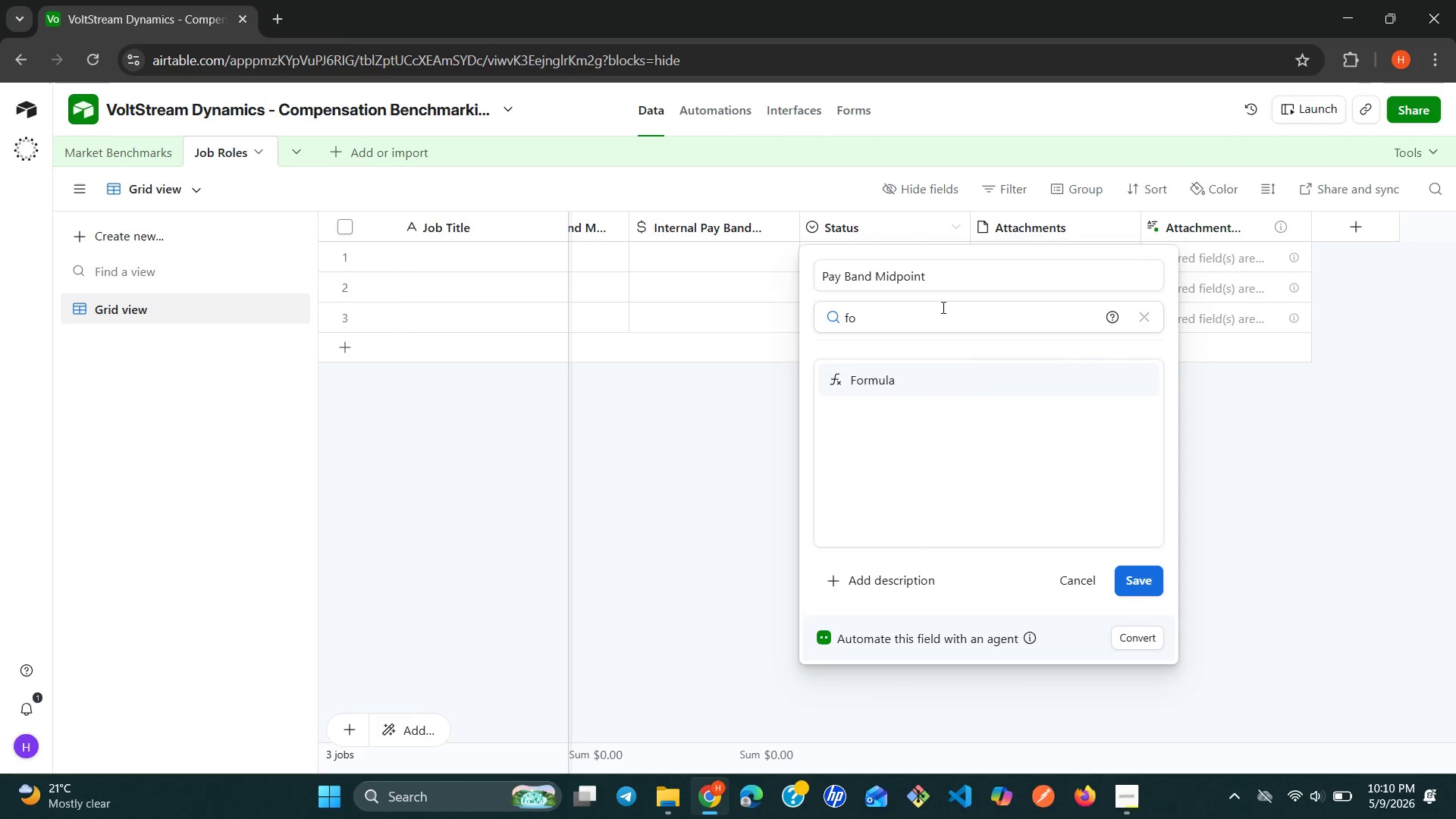 
key(Enter)
 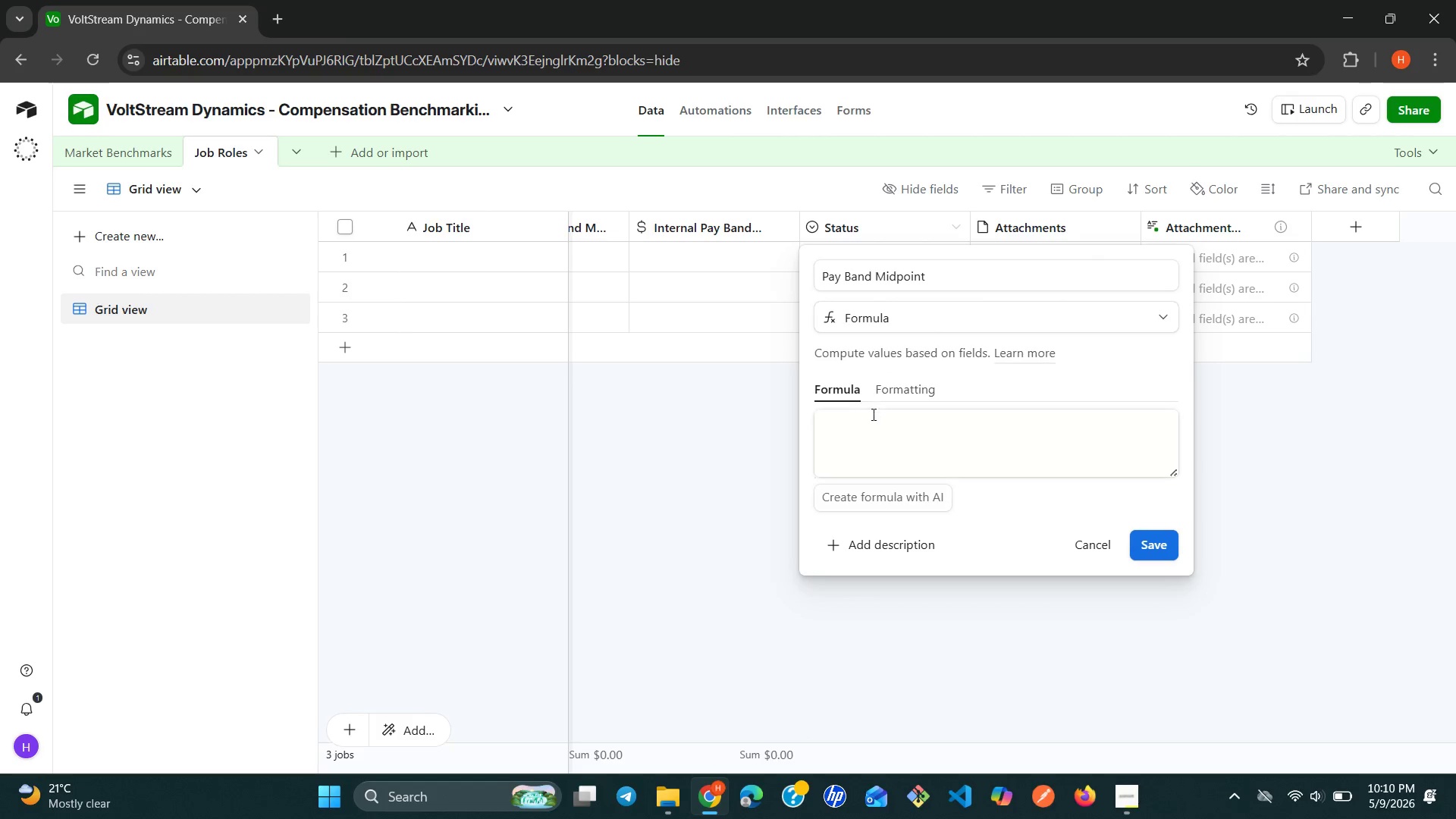 
left_click([868, 416])
 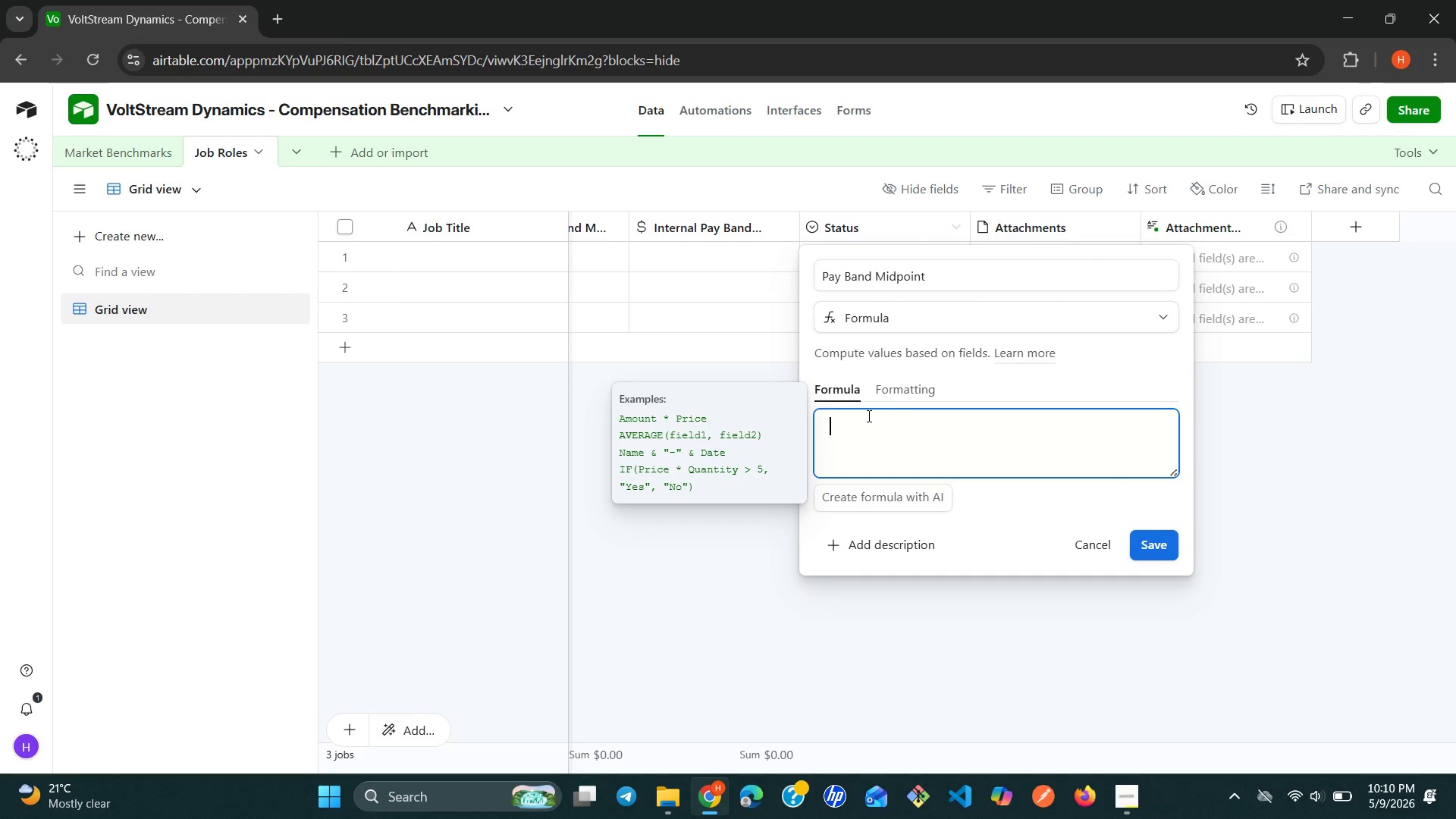 
type(({in)
 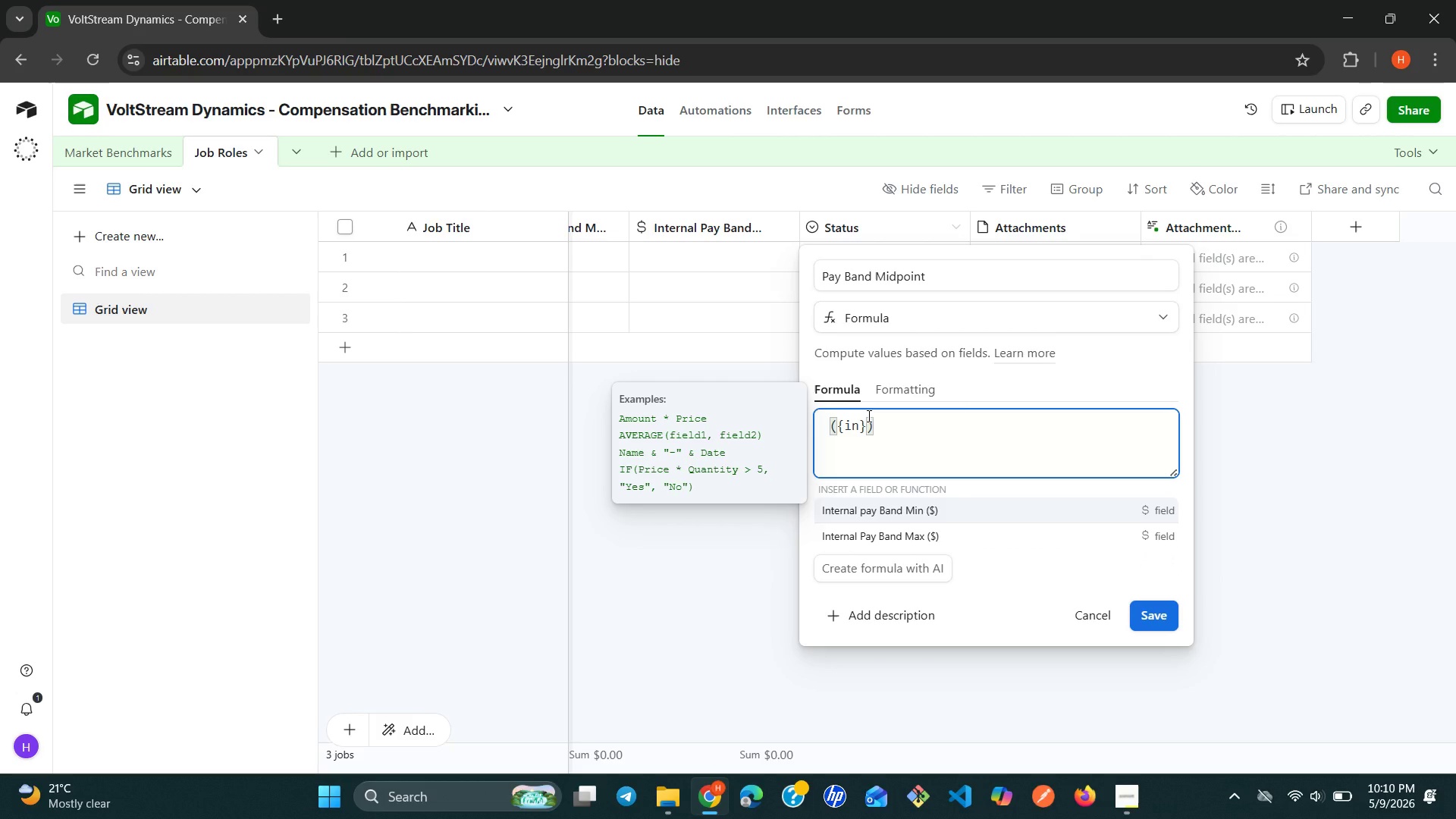 
key(Enter)
 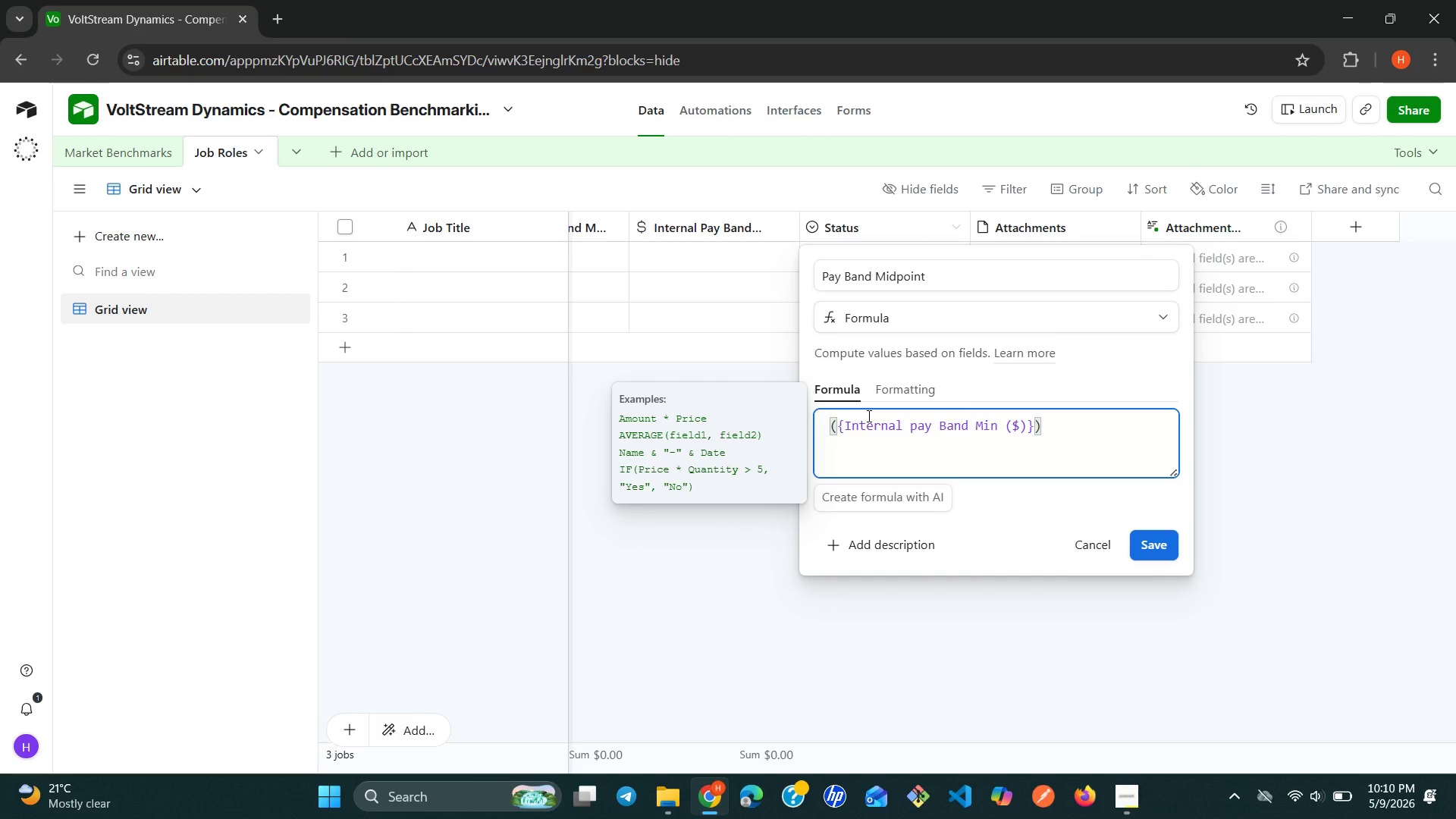 
wait(8.48)
 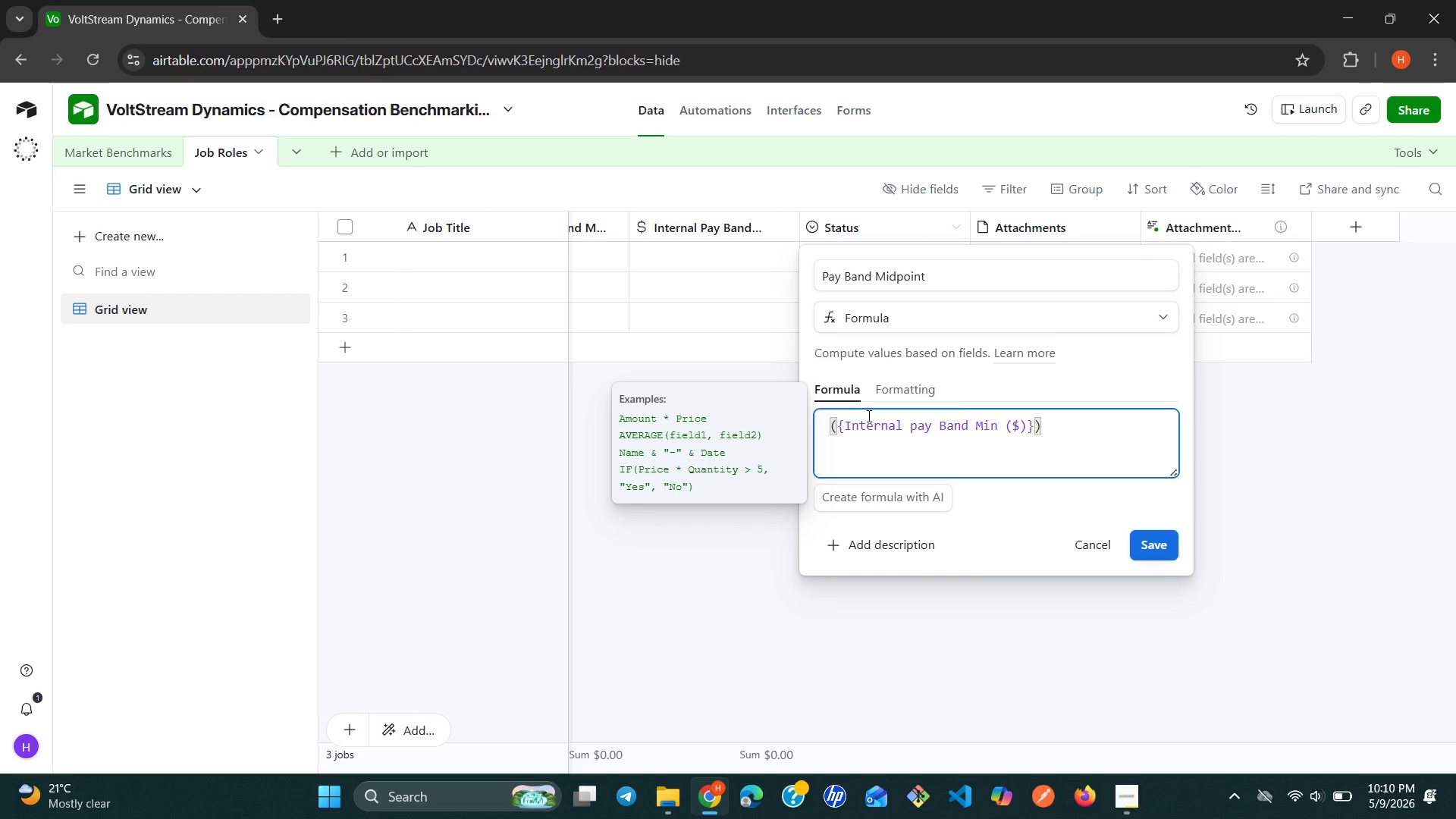 
type( + {in)
 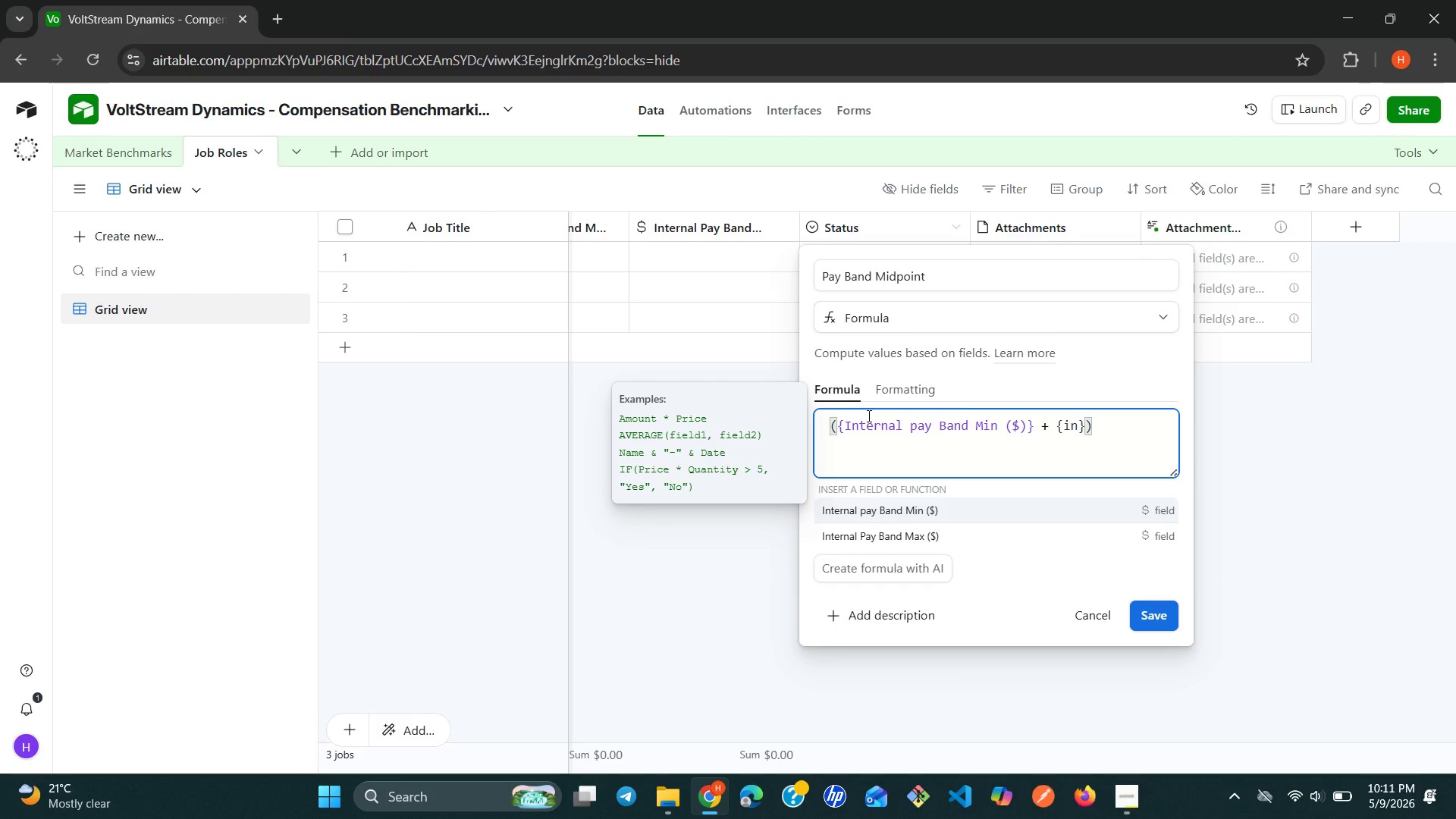 
key(ArrowDown)
 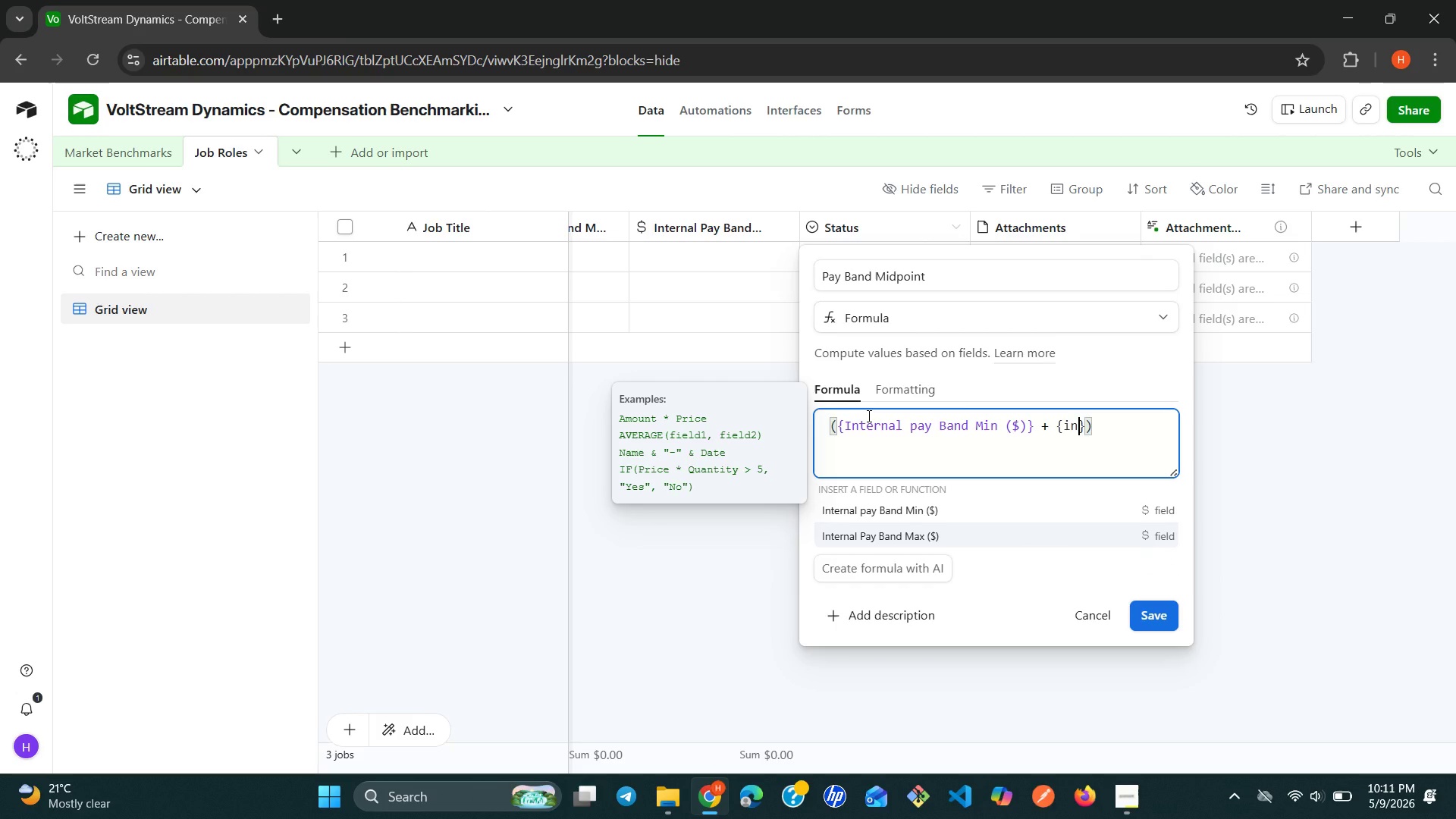 
key(Enter)
 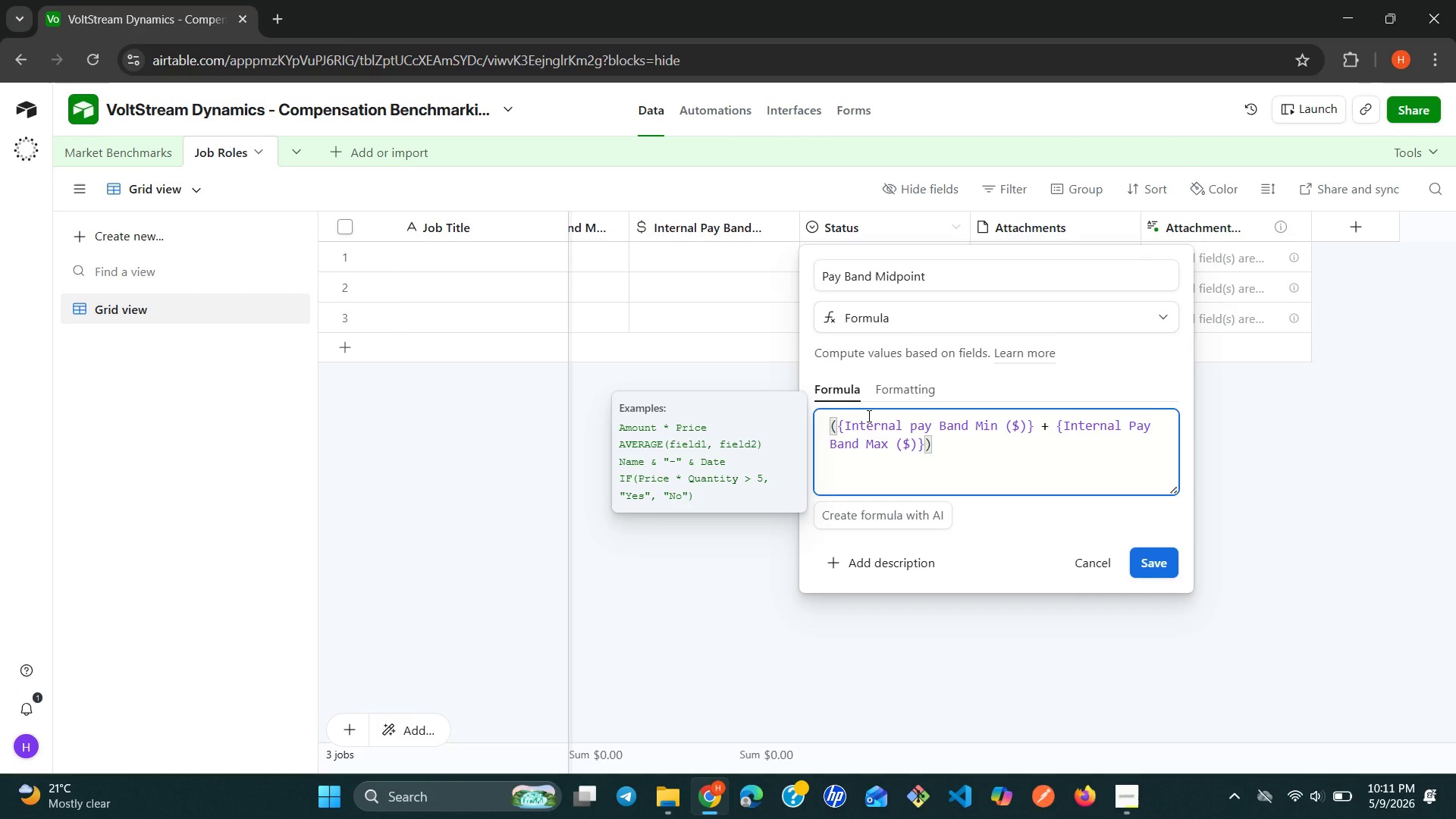 
key(ArrowRight)
 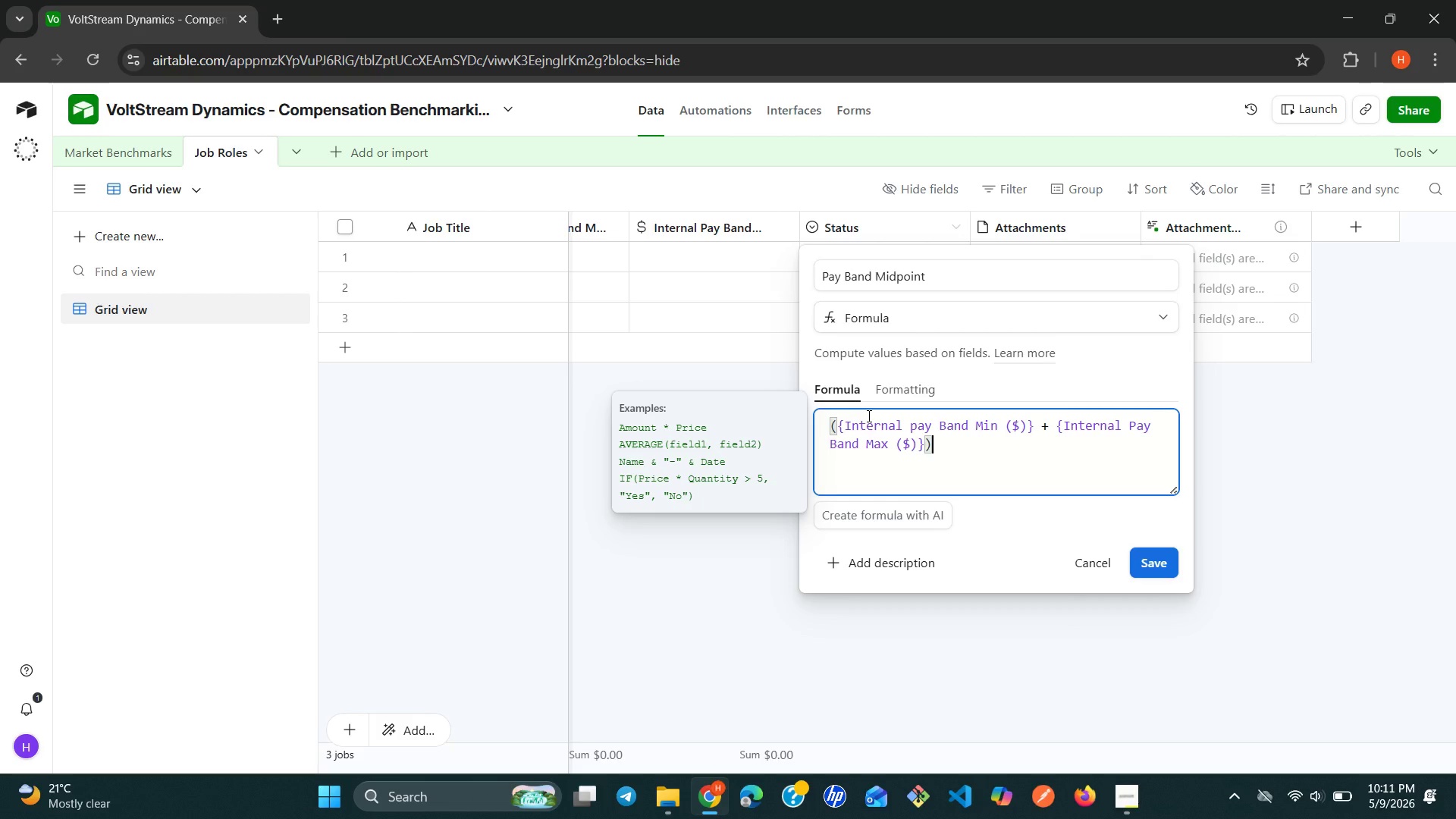 
key(Space)
 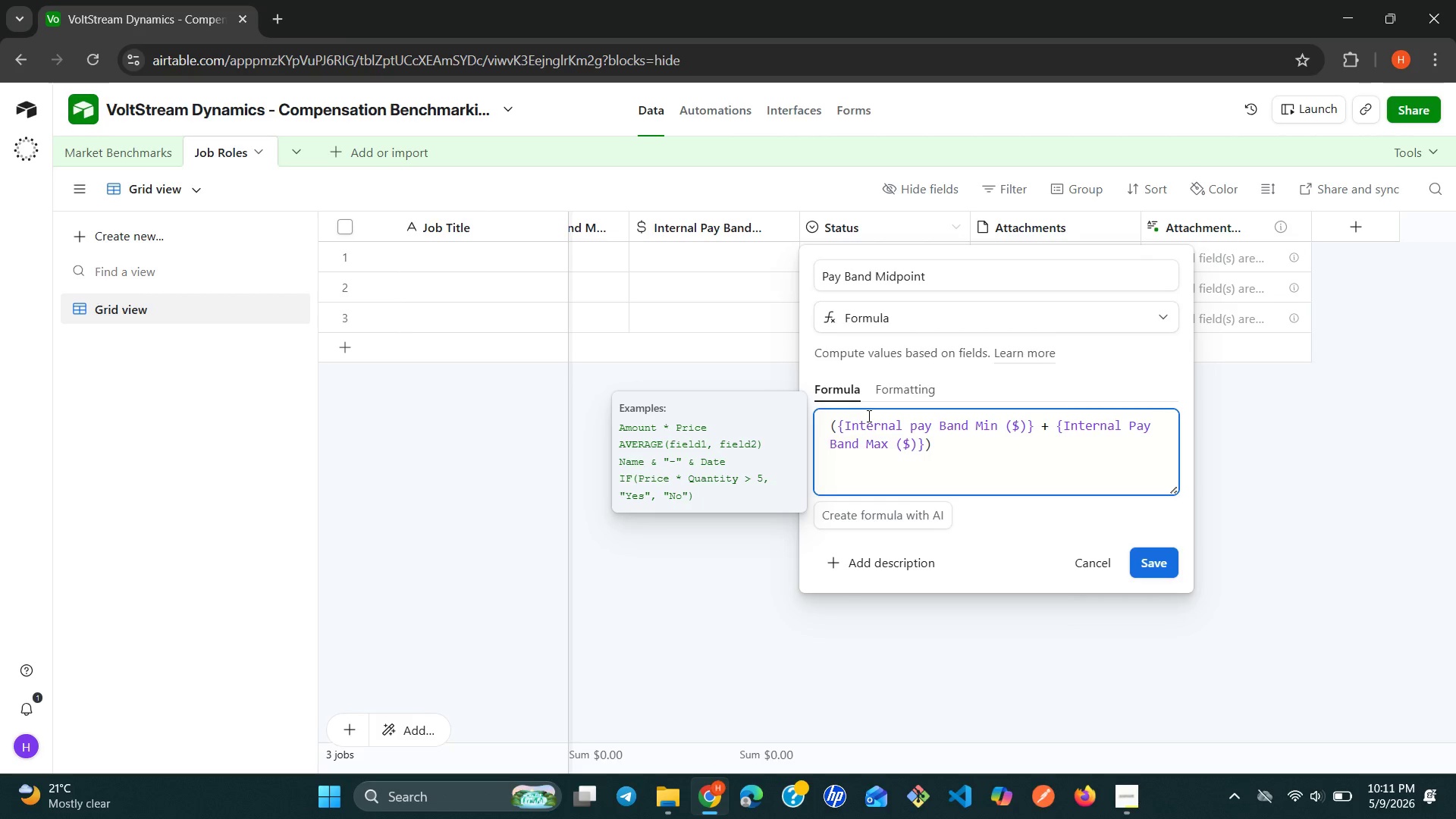 
key(Slash)
 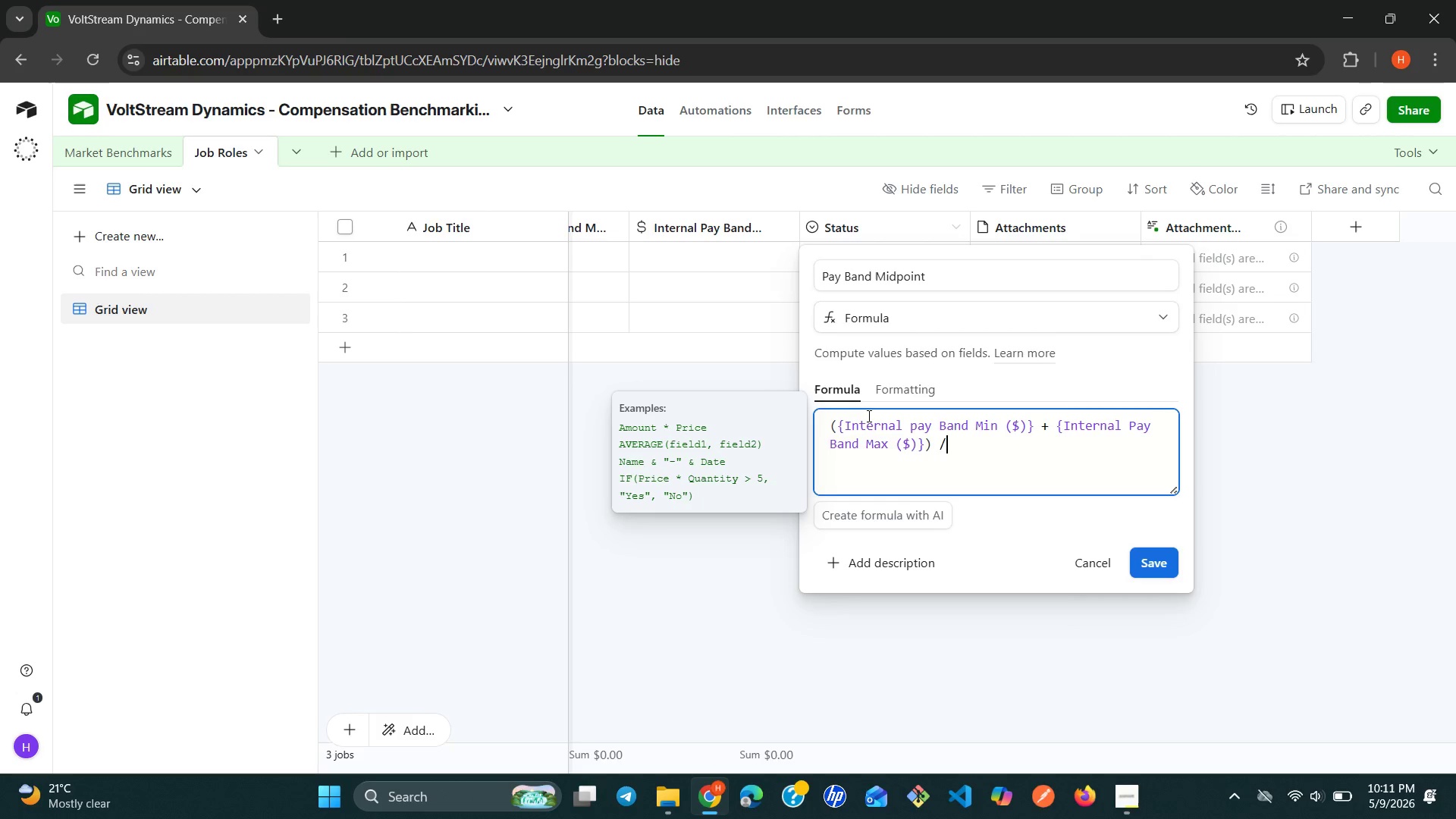 
key(2)
 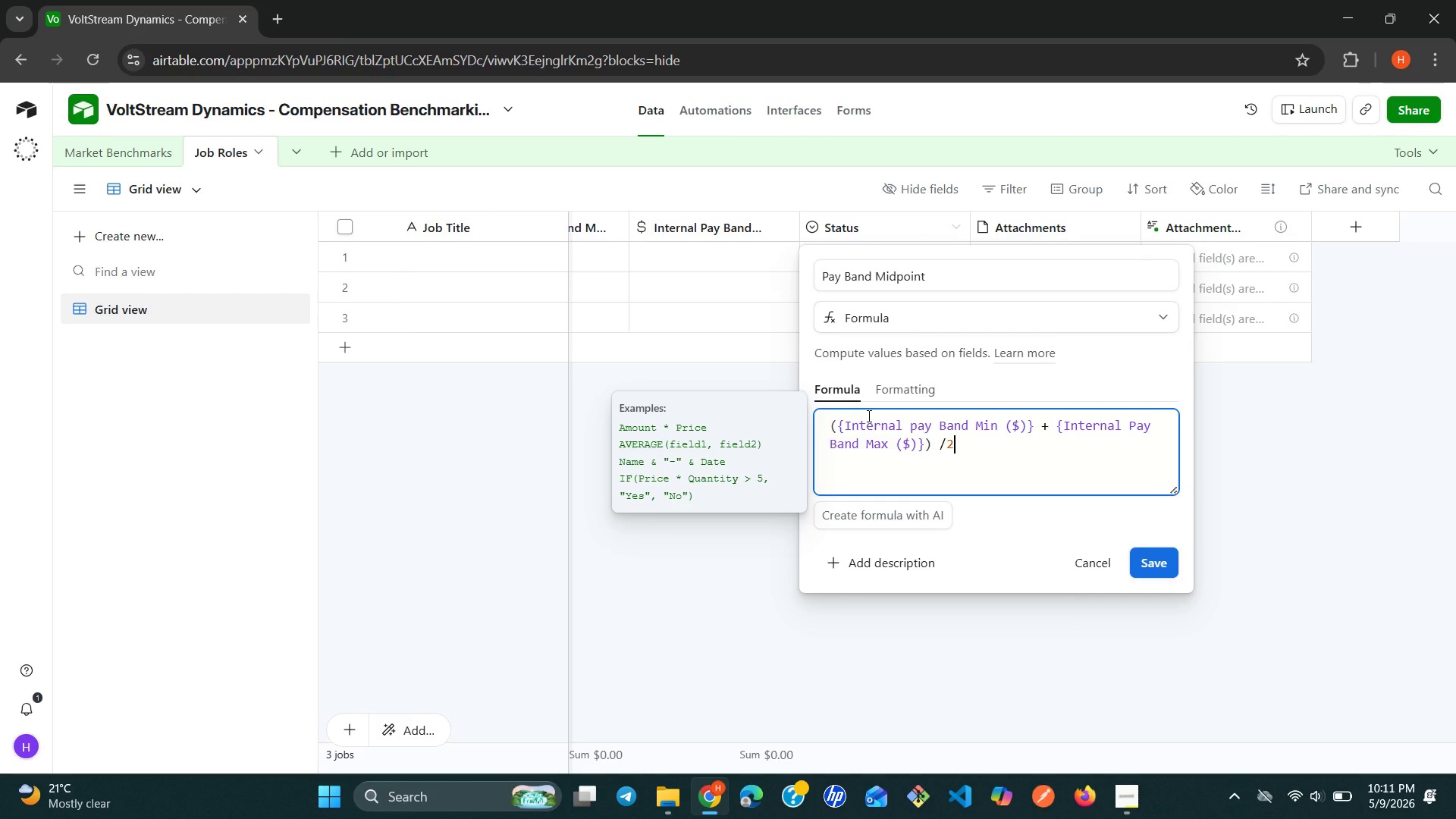 
key(Backspace)
 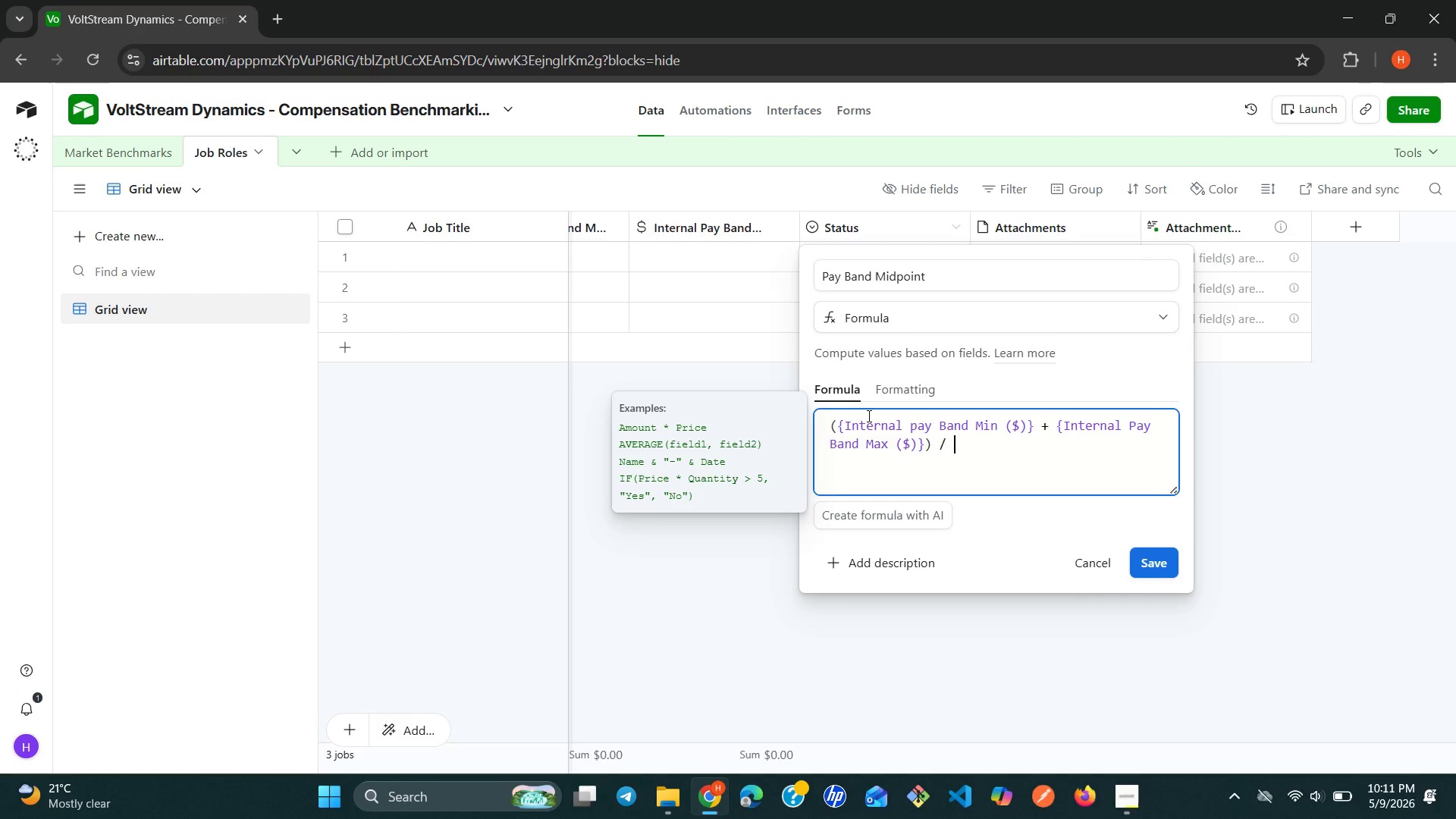 
key(Space)
 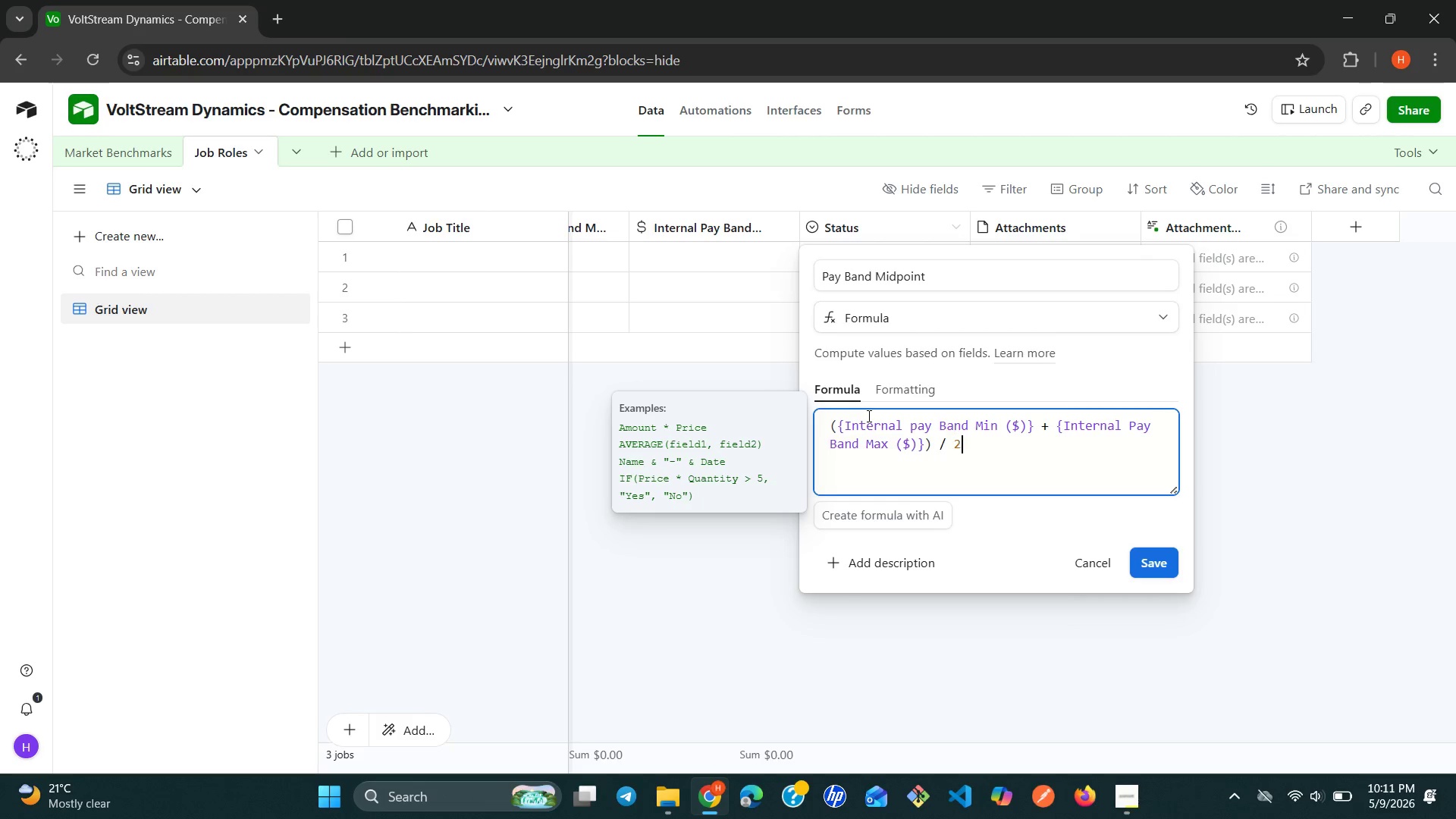 
key(2)
 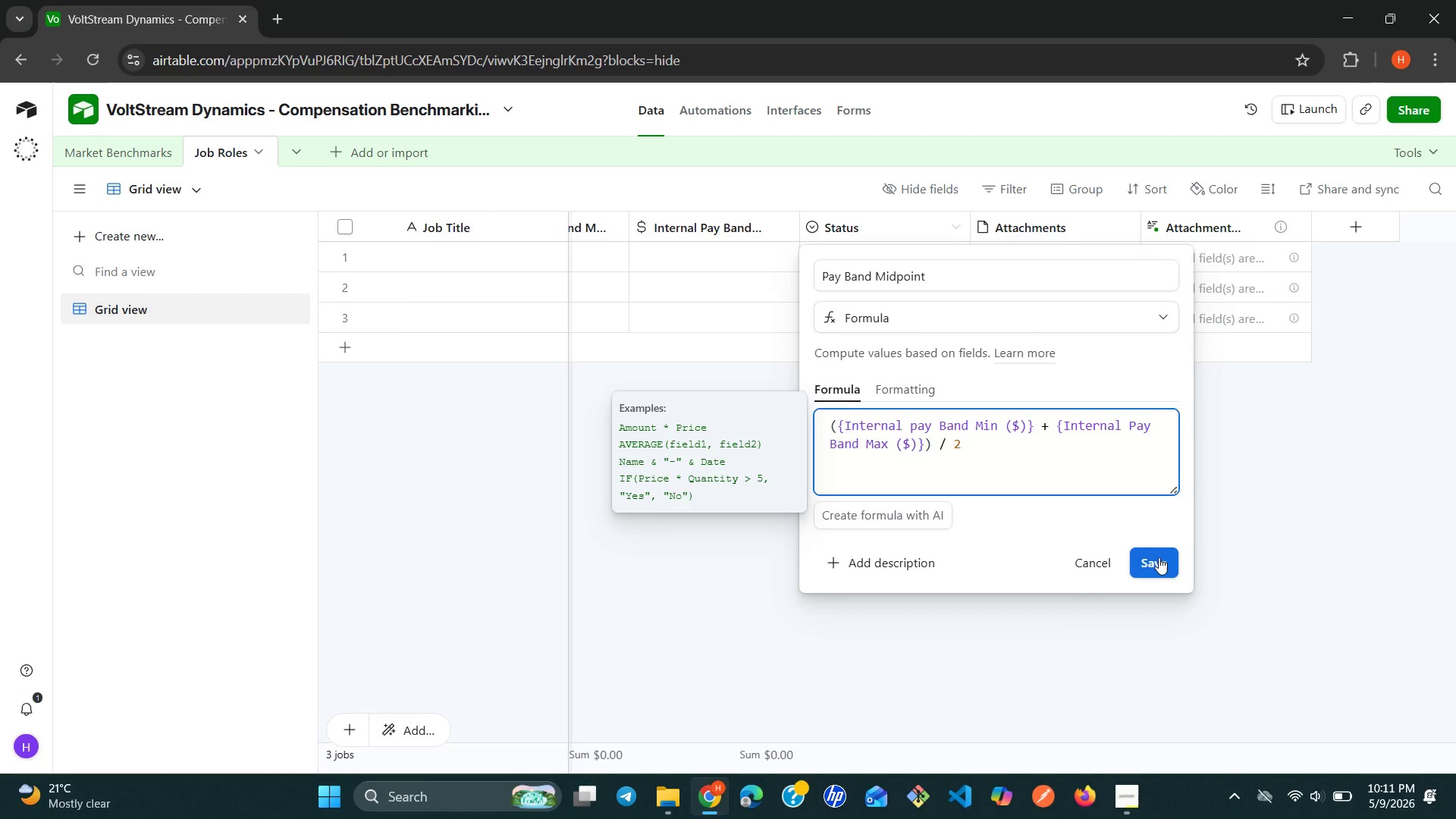 
left_click([1143, 563])
 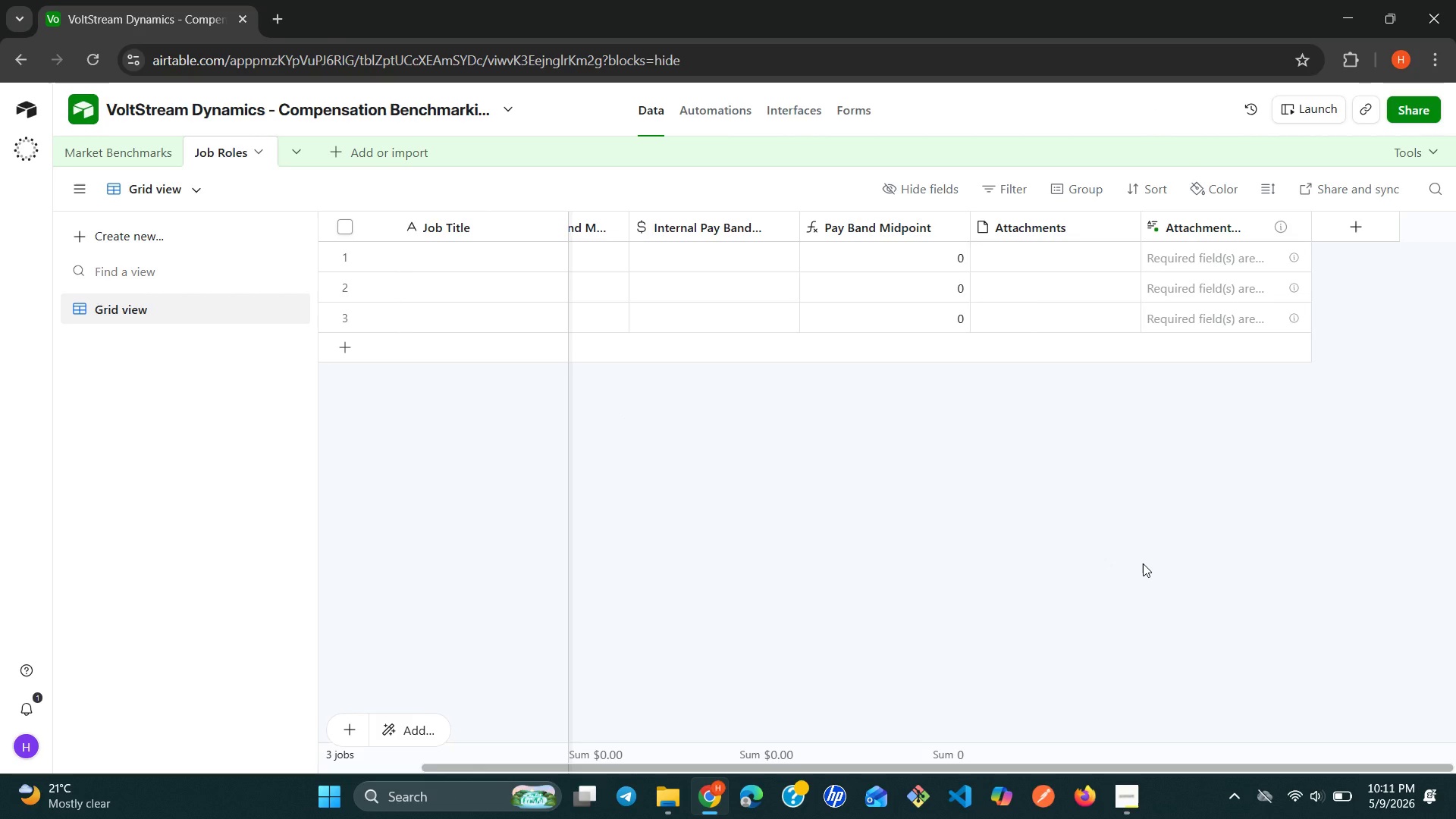 
wait(24.64)
 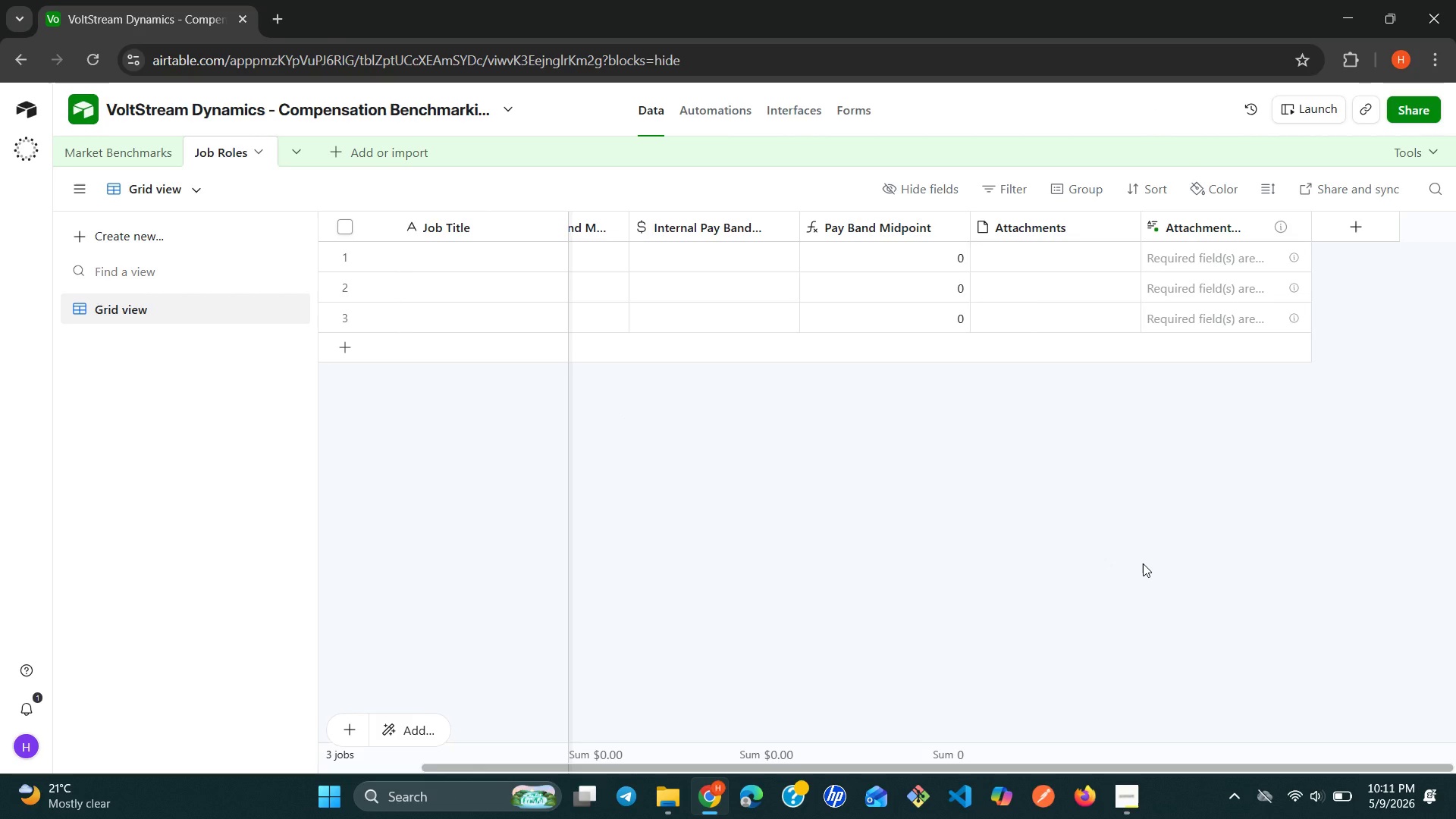 
left_click([1116, 227])
 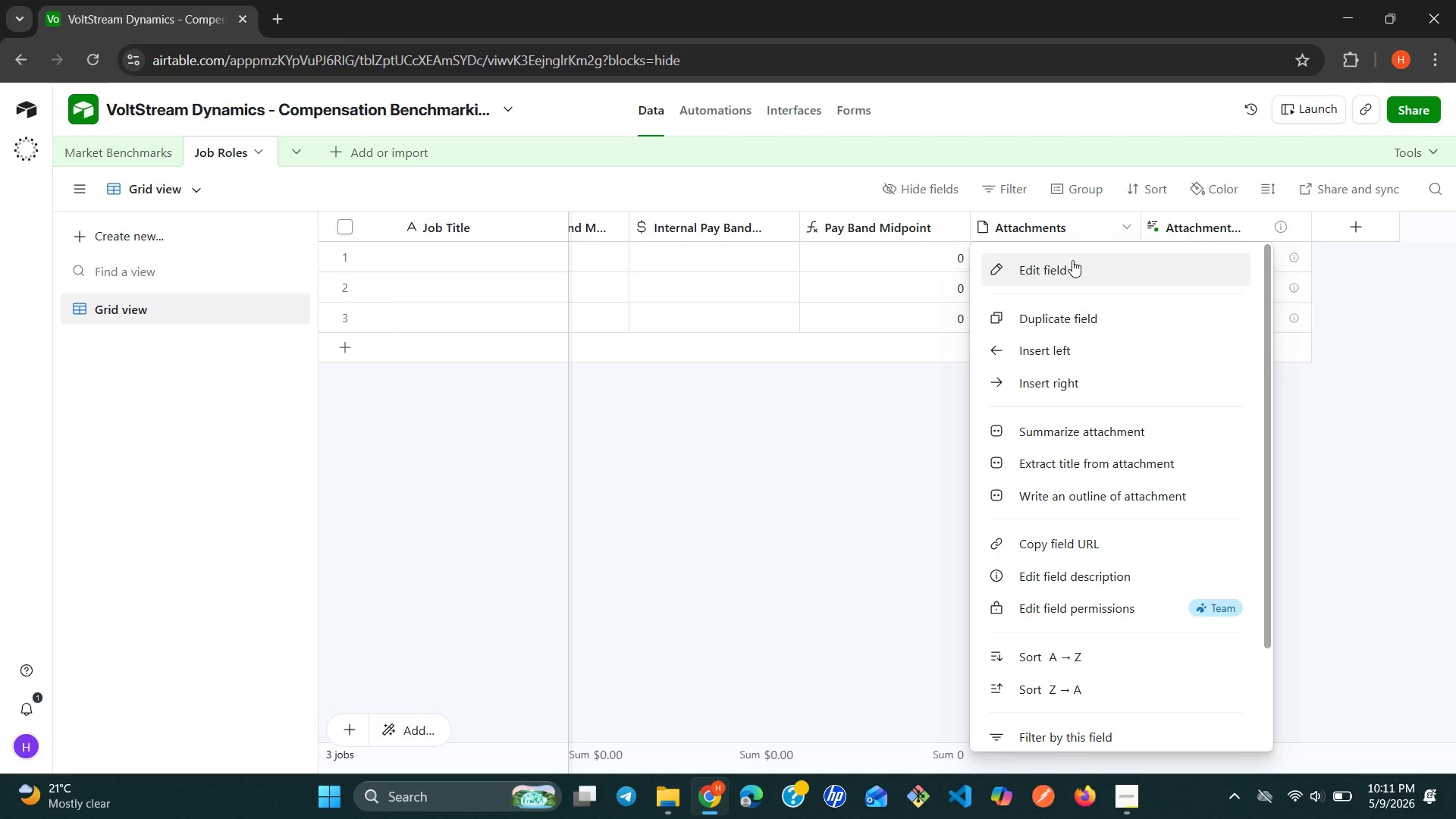 
left_click([1072, 260])
 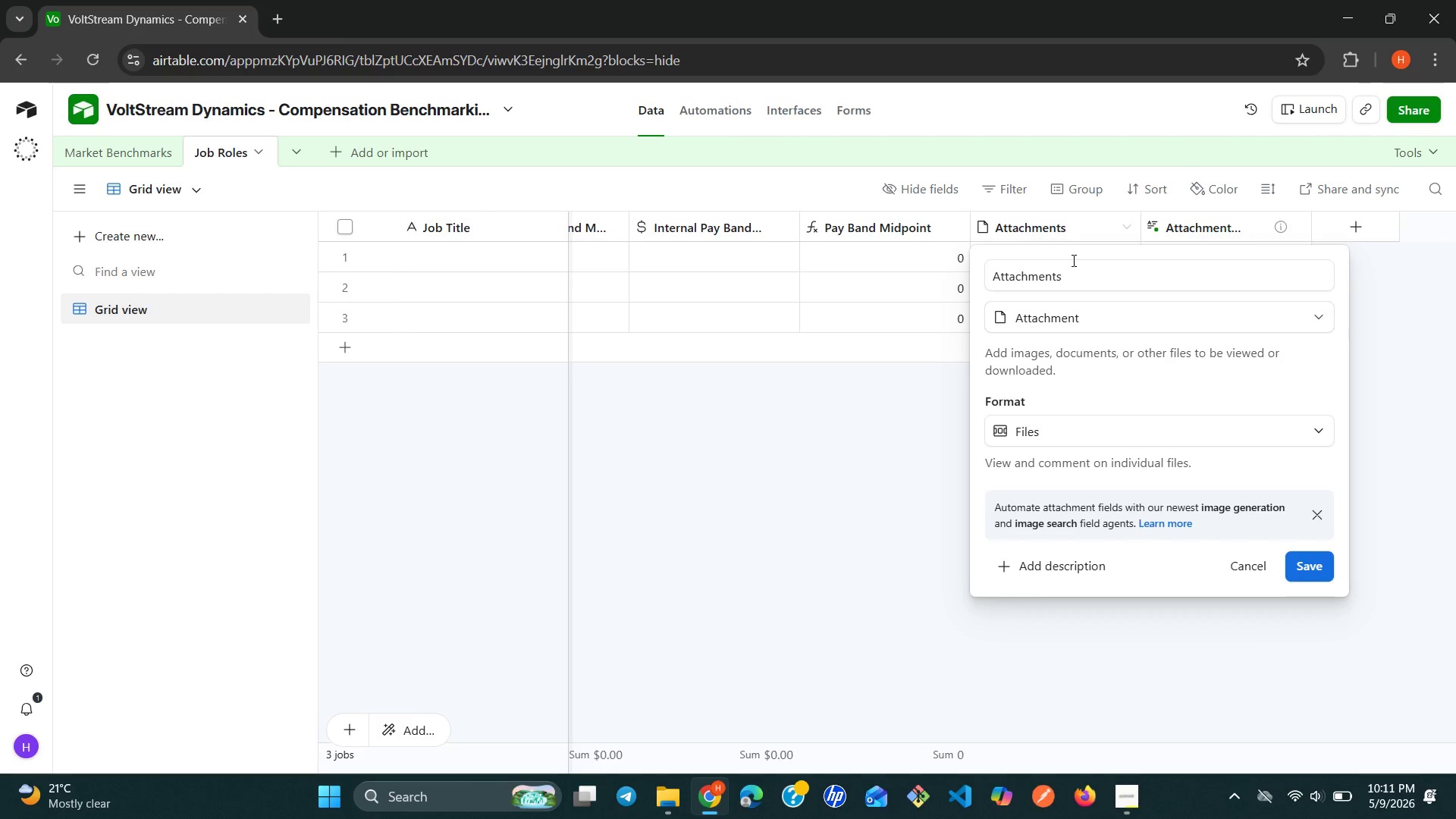 
left_click([1072, 260])
 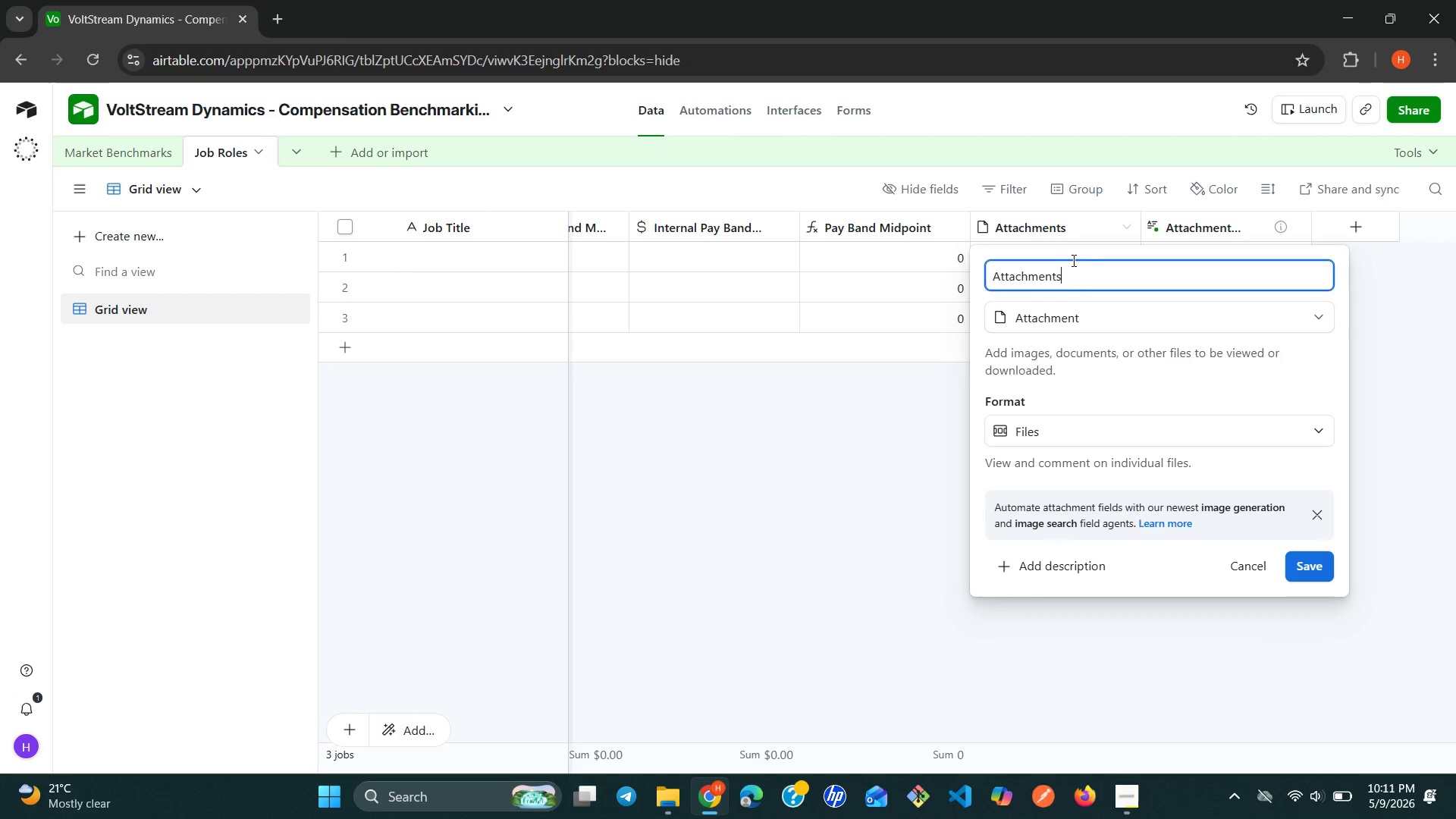 
double_click([1072, 260])
 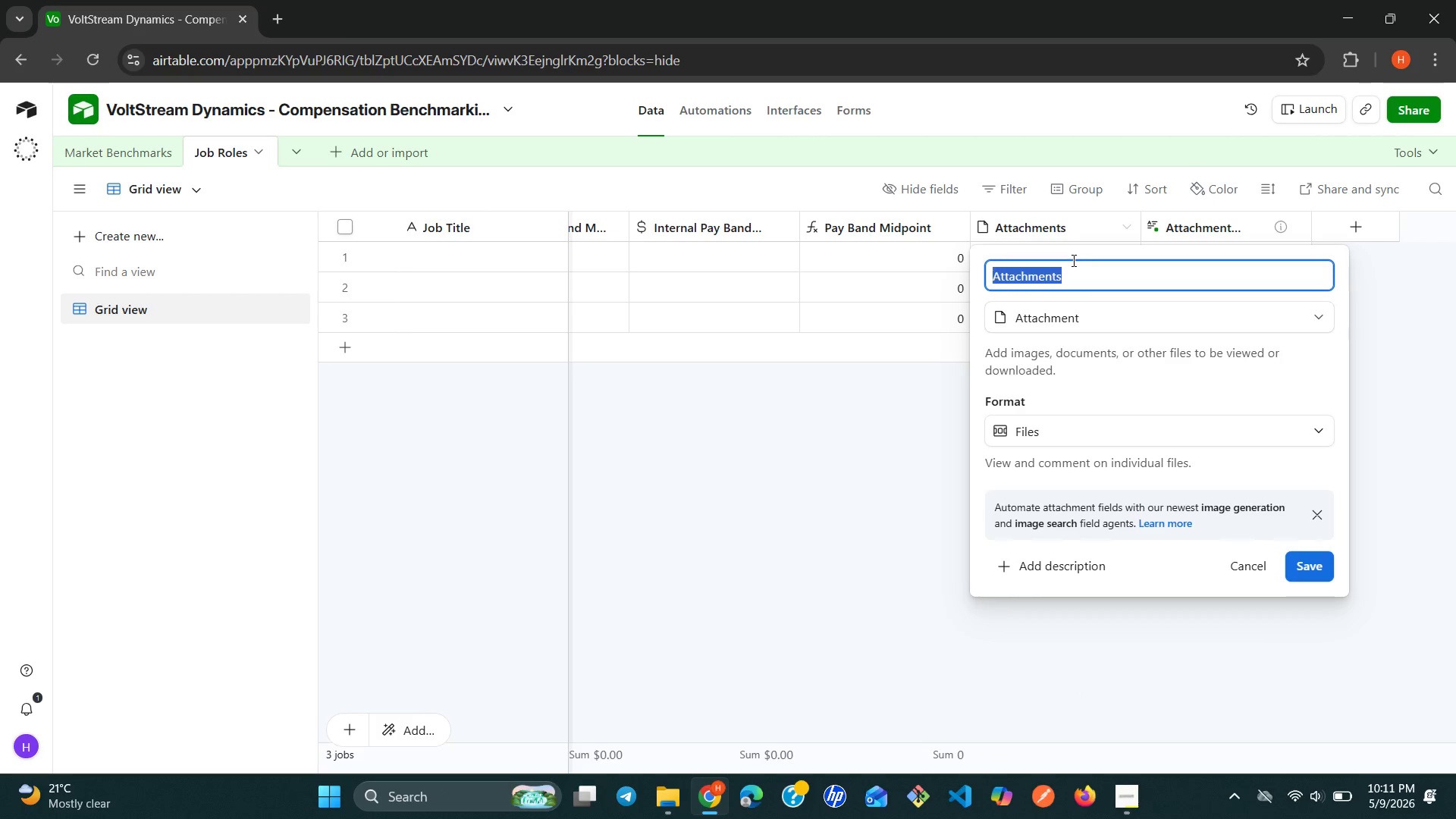 
triple_click([1072, 260])
 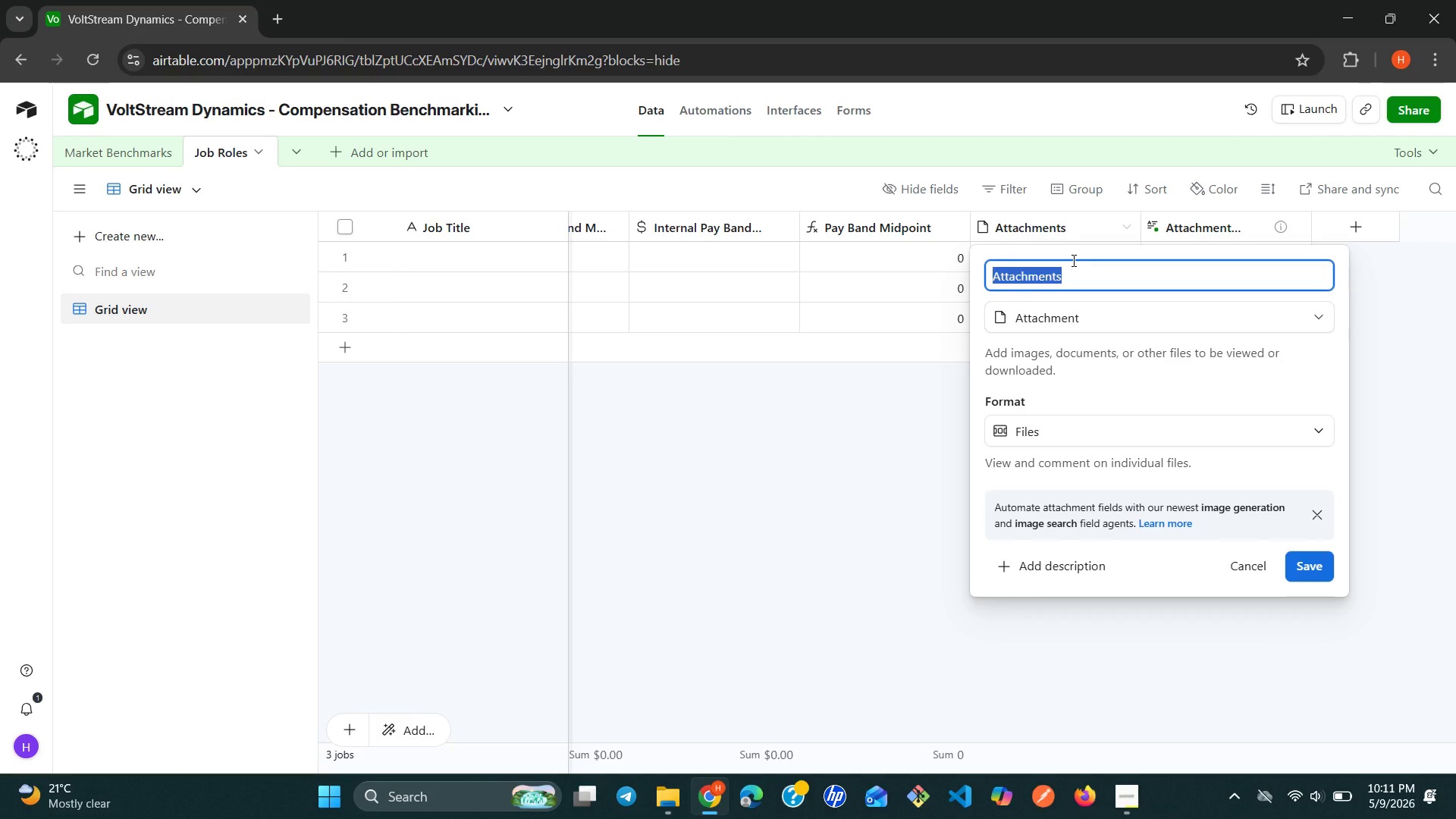 
type(Green Energy )
 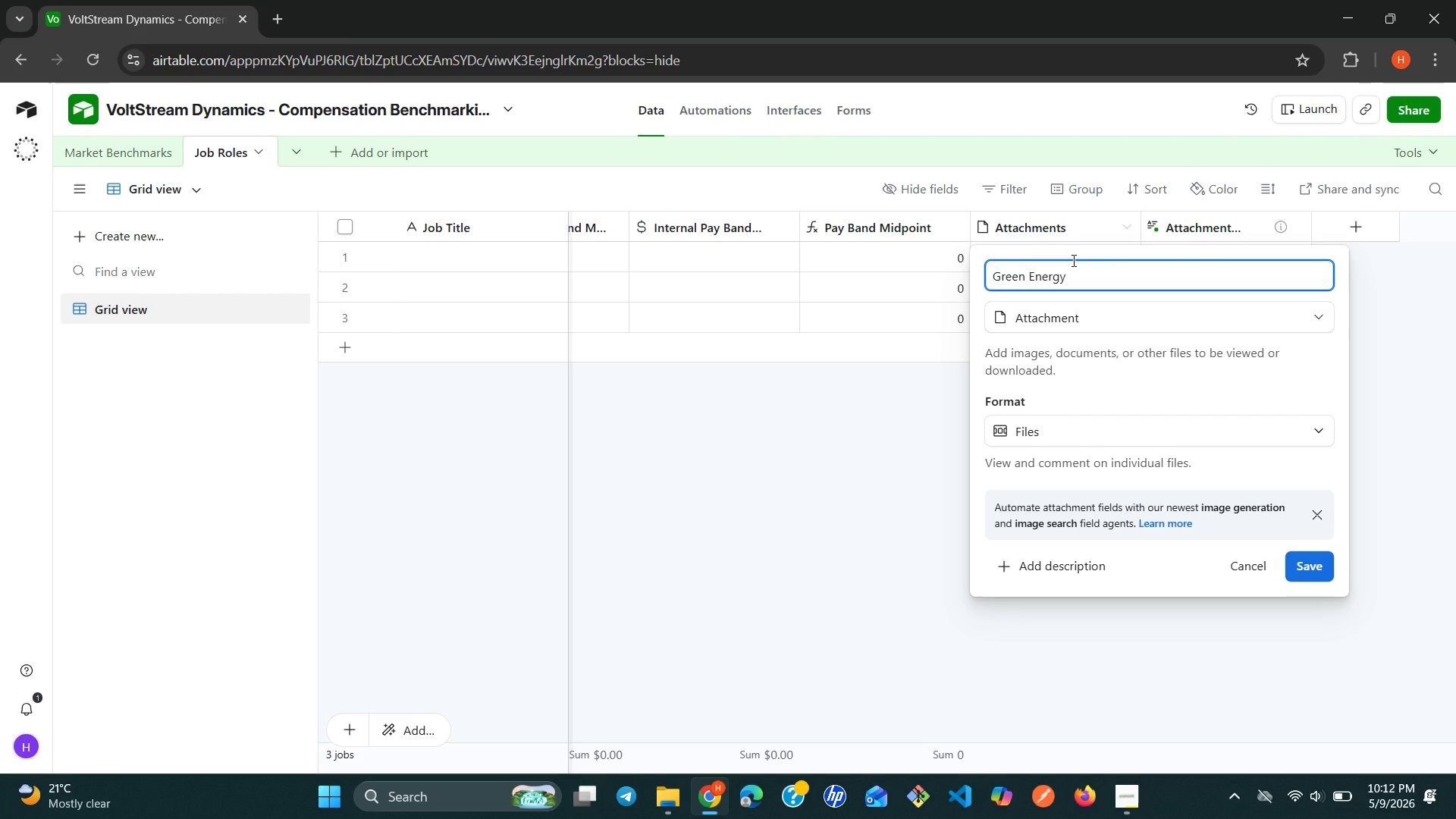 
type(Sub-Sector)
 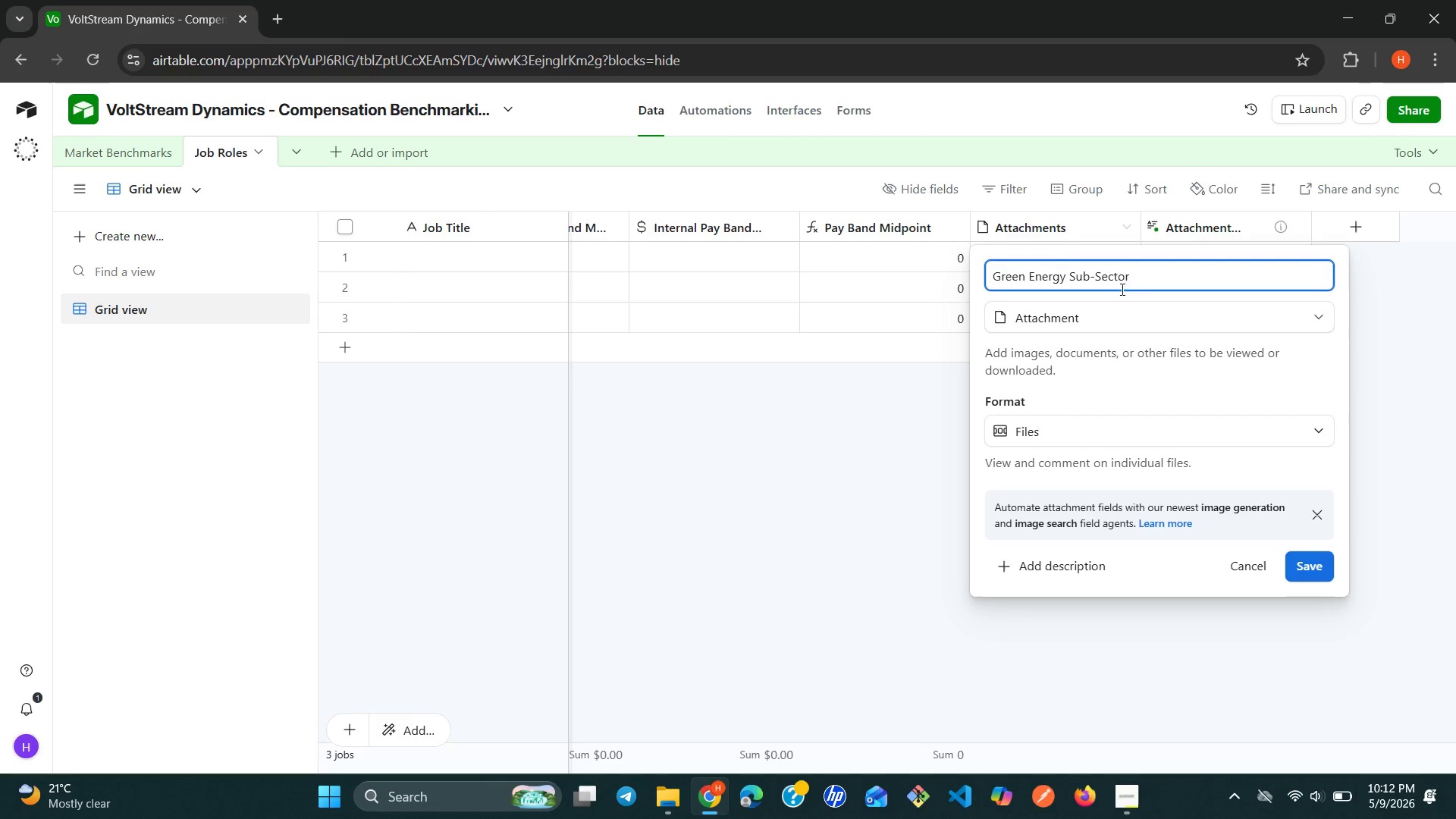 
left_click([1165, 324])
 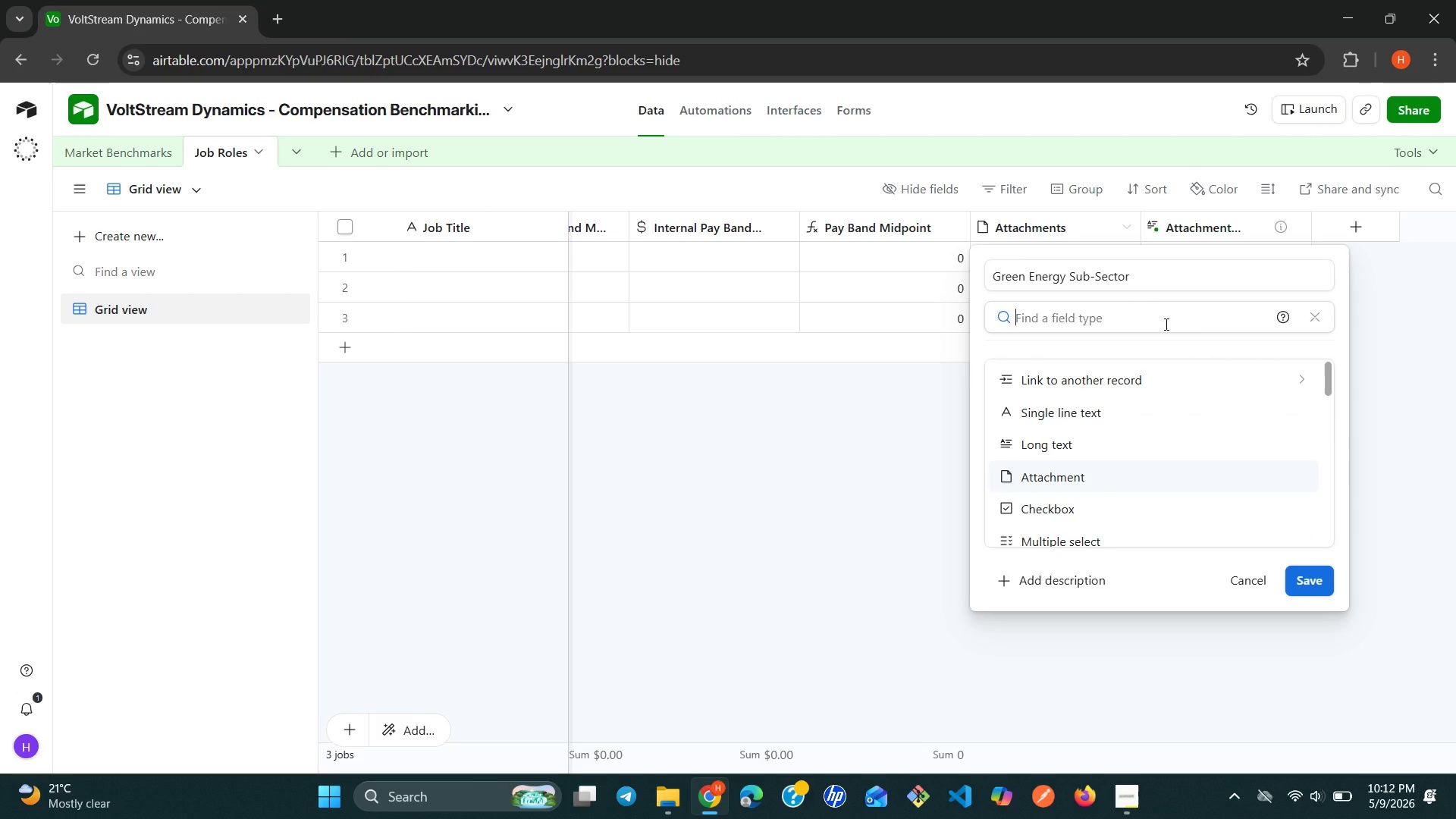 
key(S)
 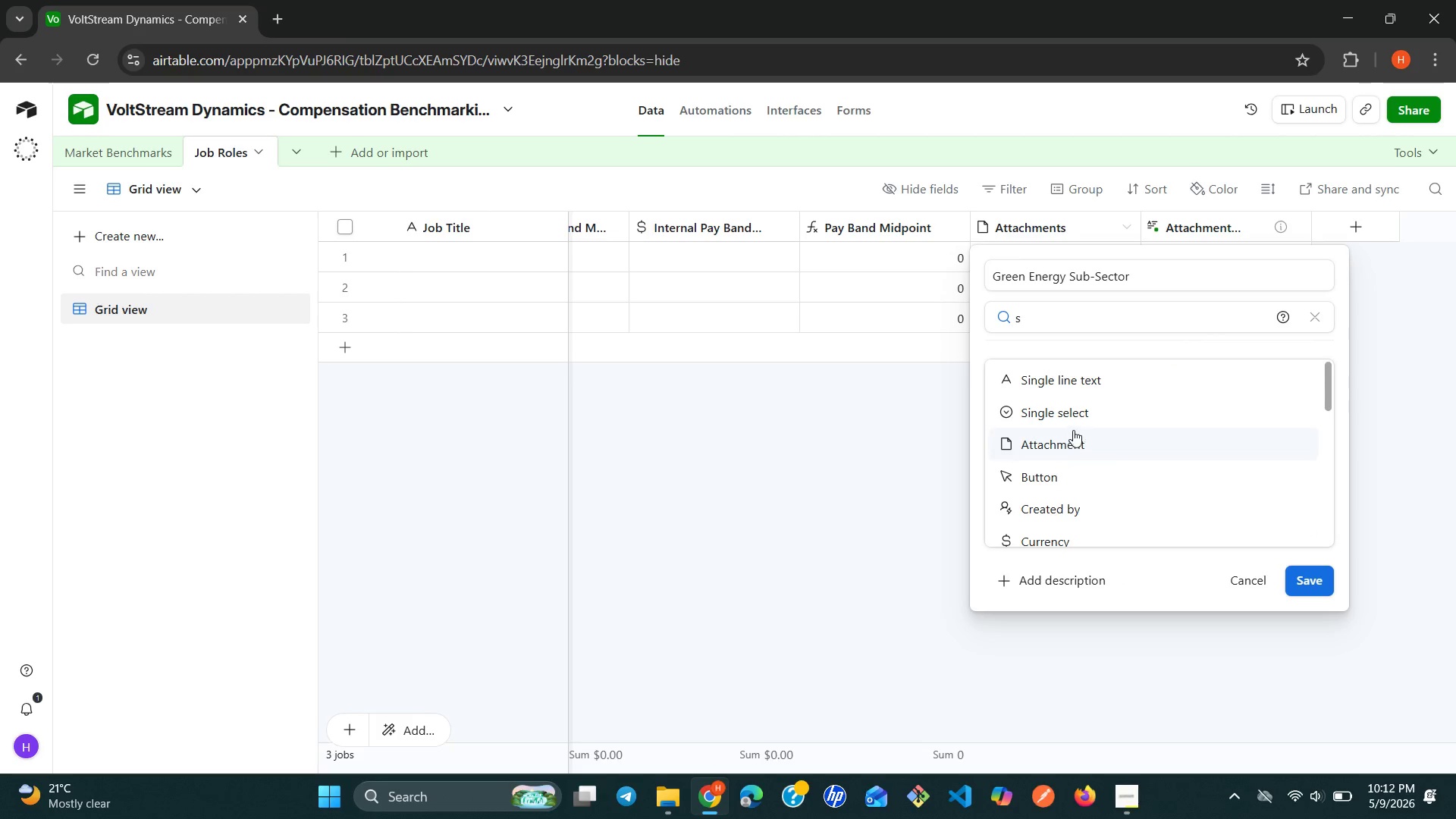 
left_click([1085, 419])
 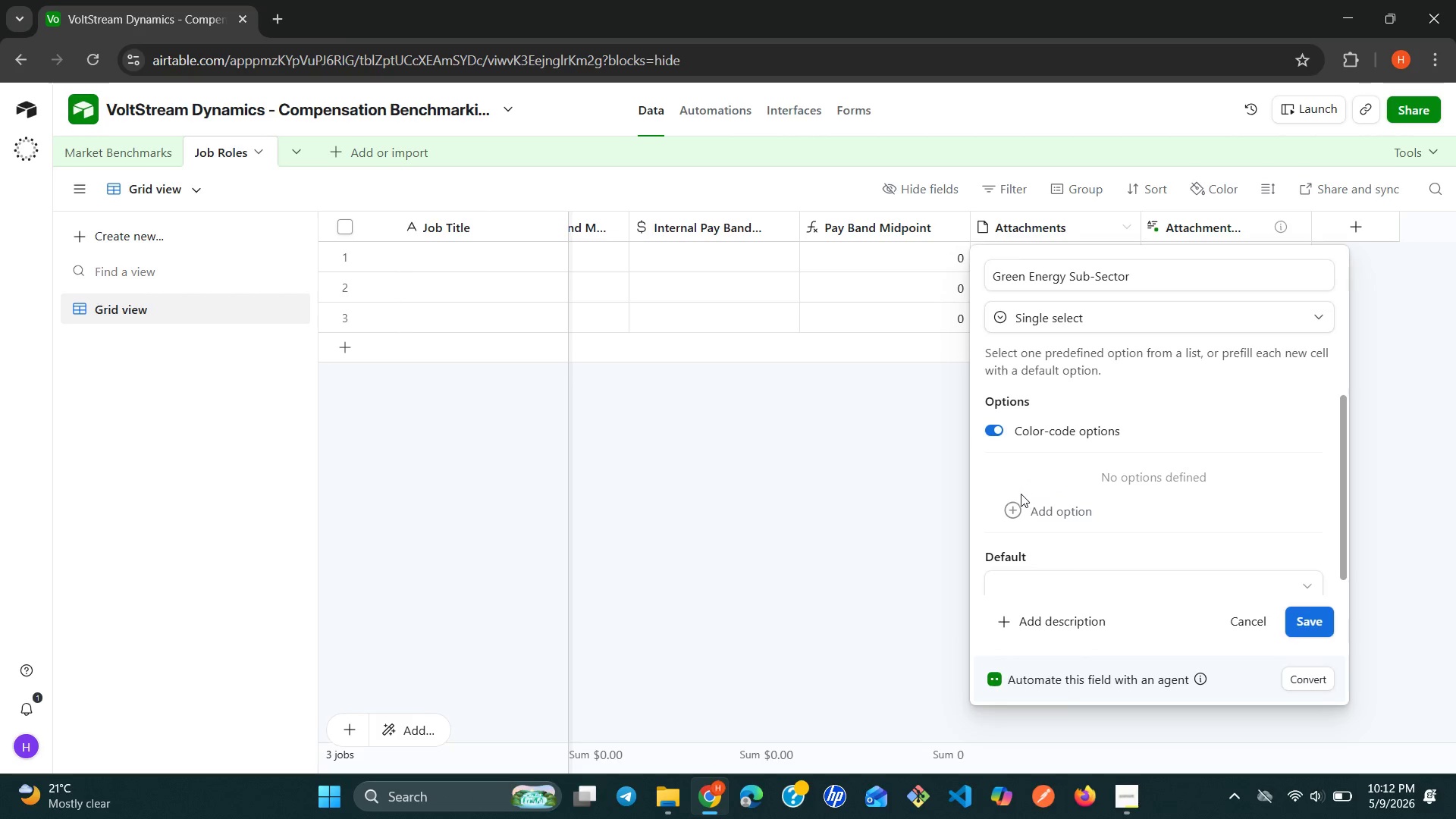 
left_click([1015, 503])
 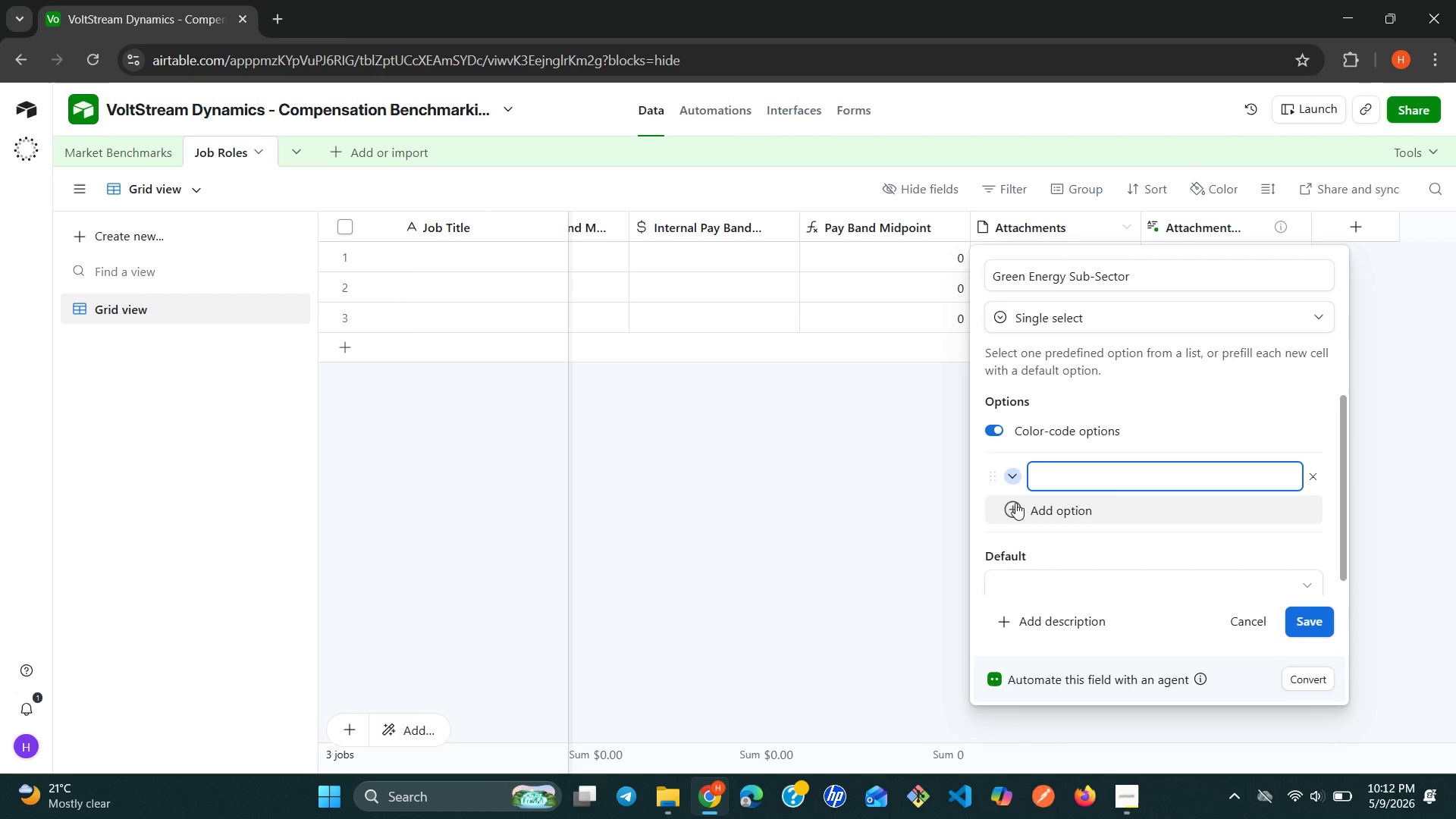 
wait(5.52)
 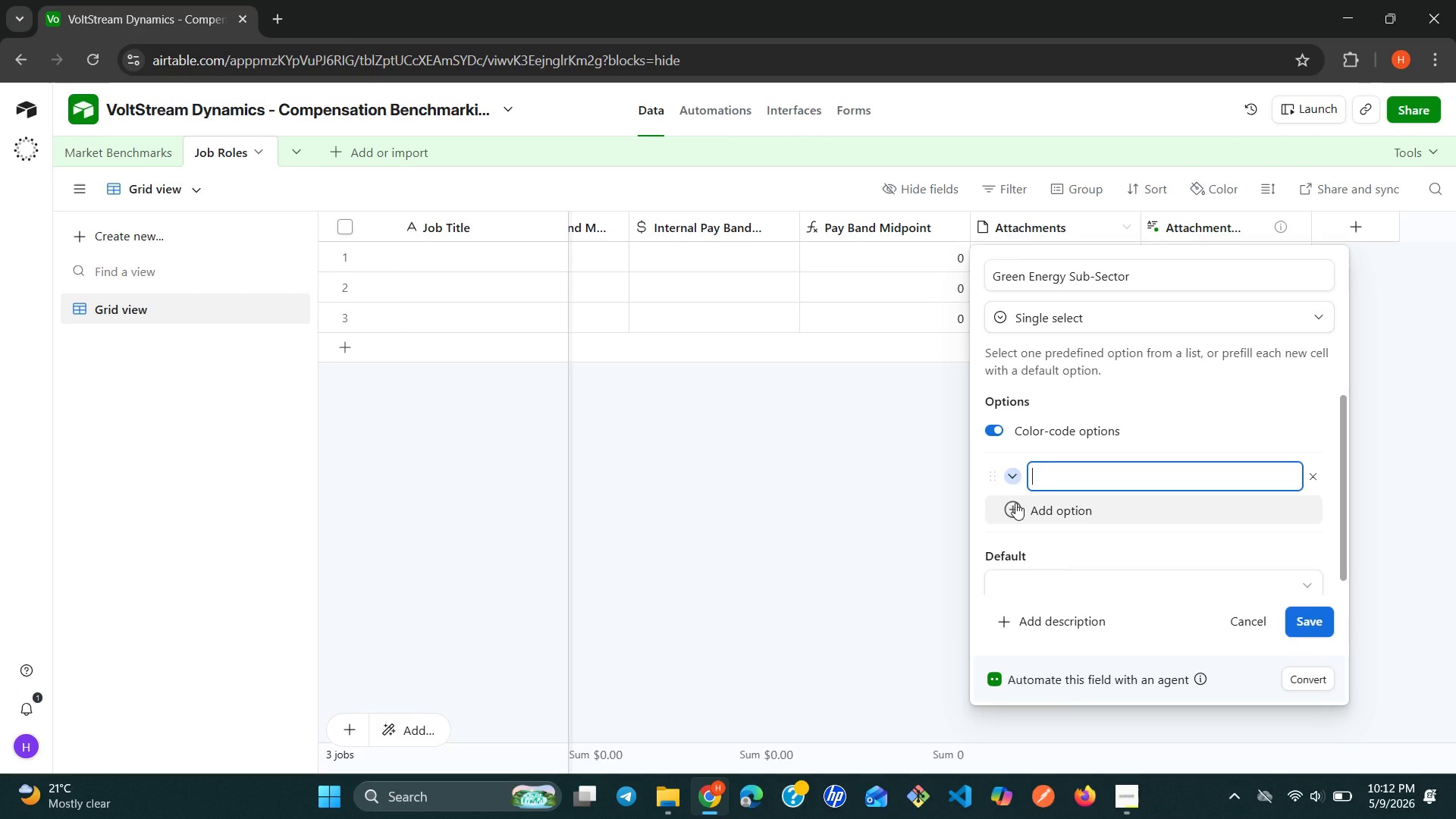 
type(Battery Storage)
 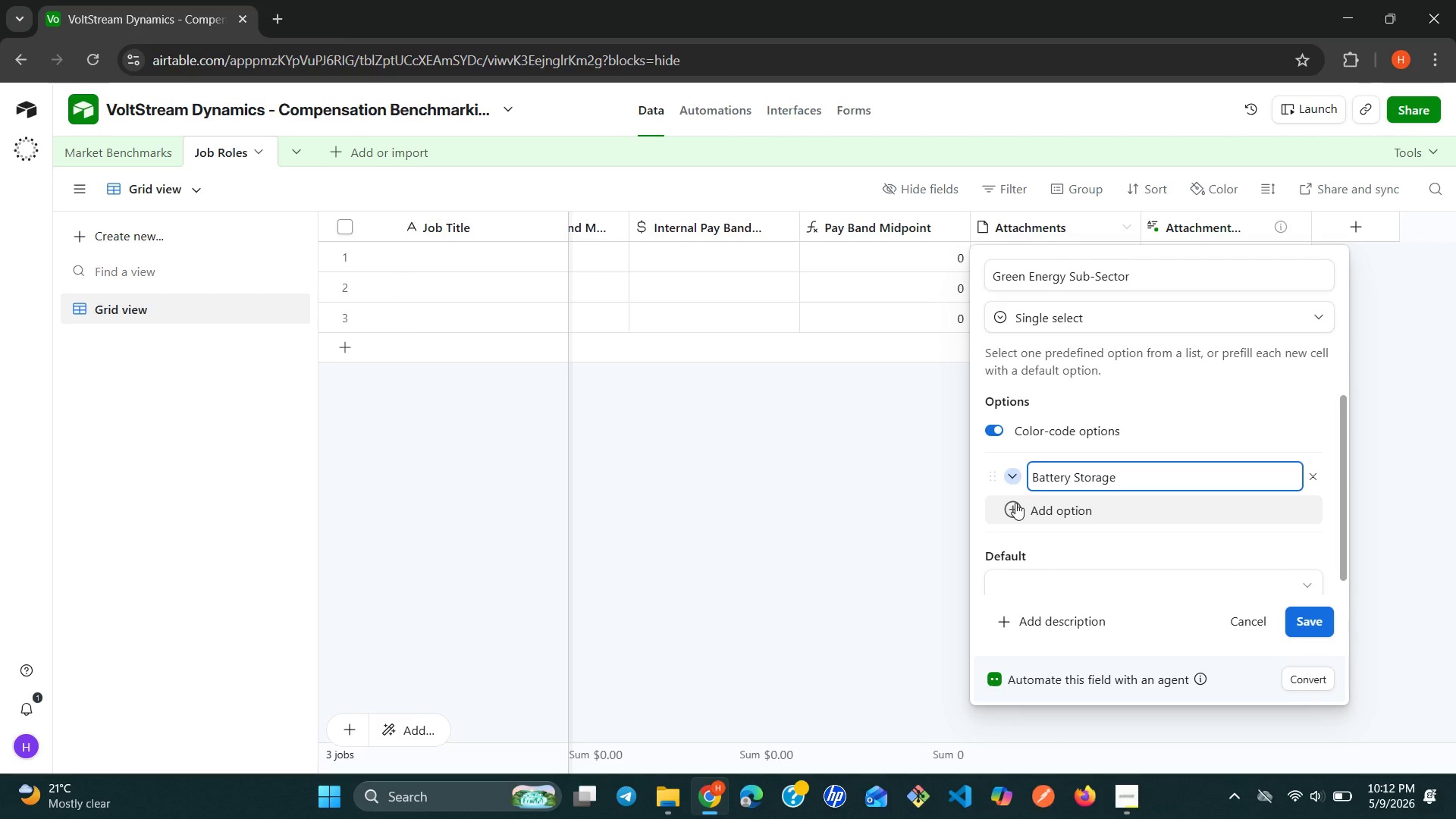 
key(Enter)
 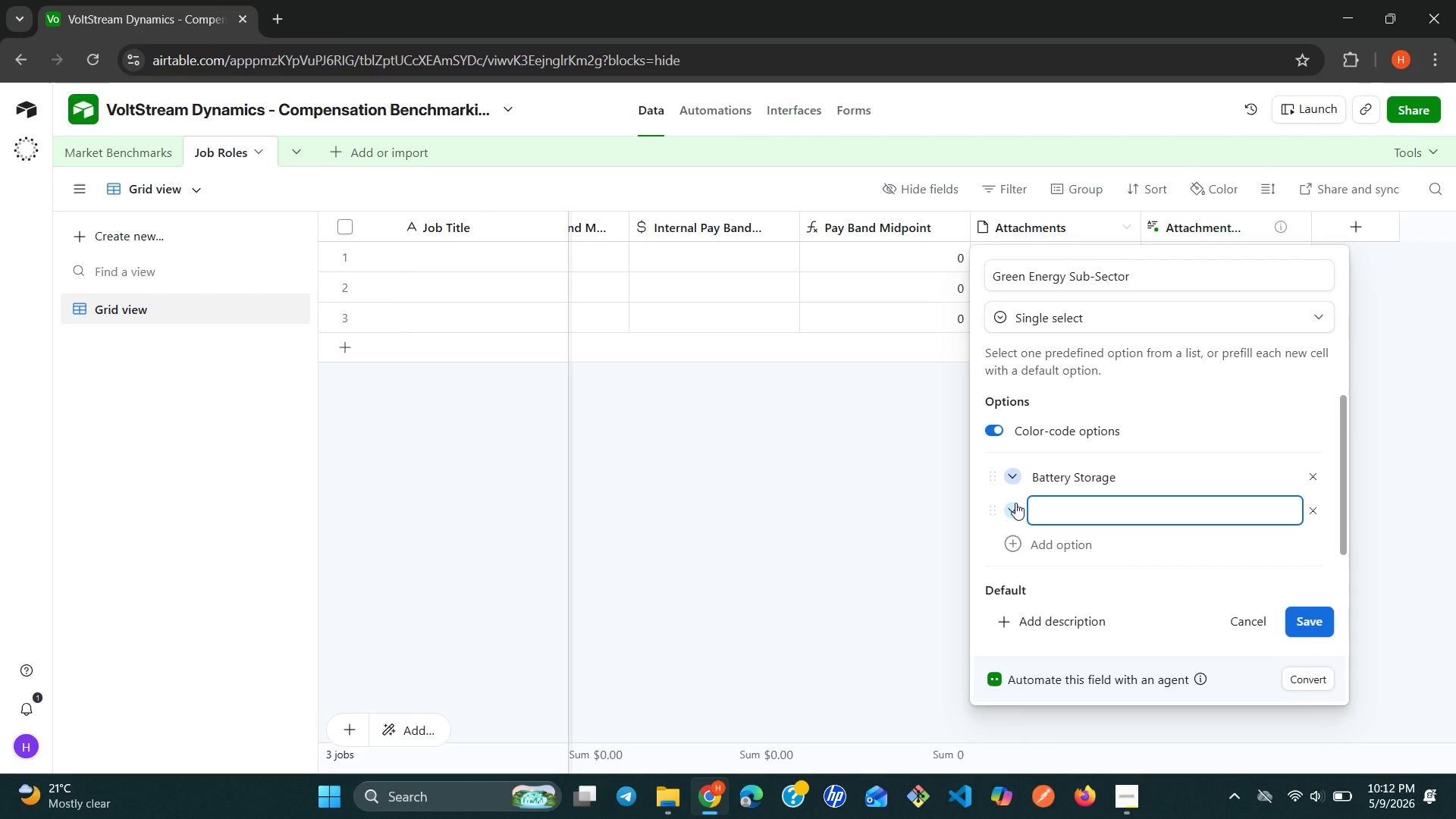 
type(Residential Solar)
 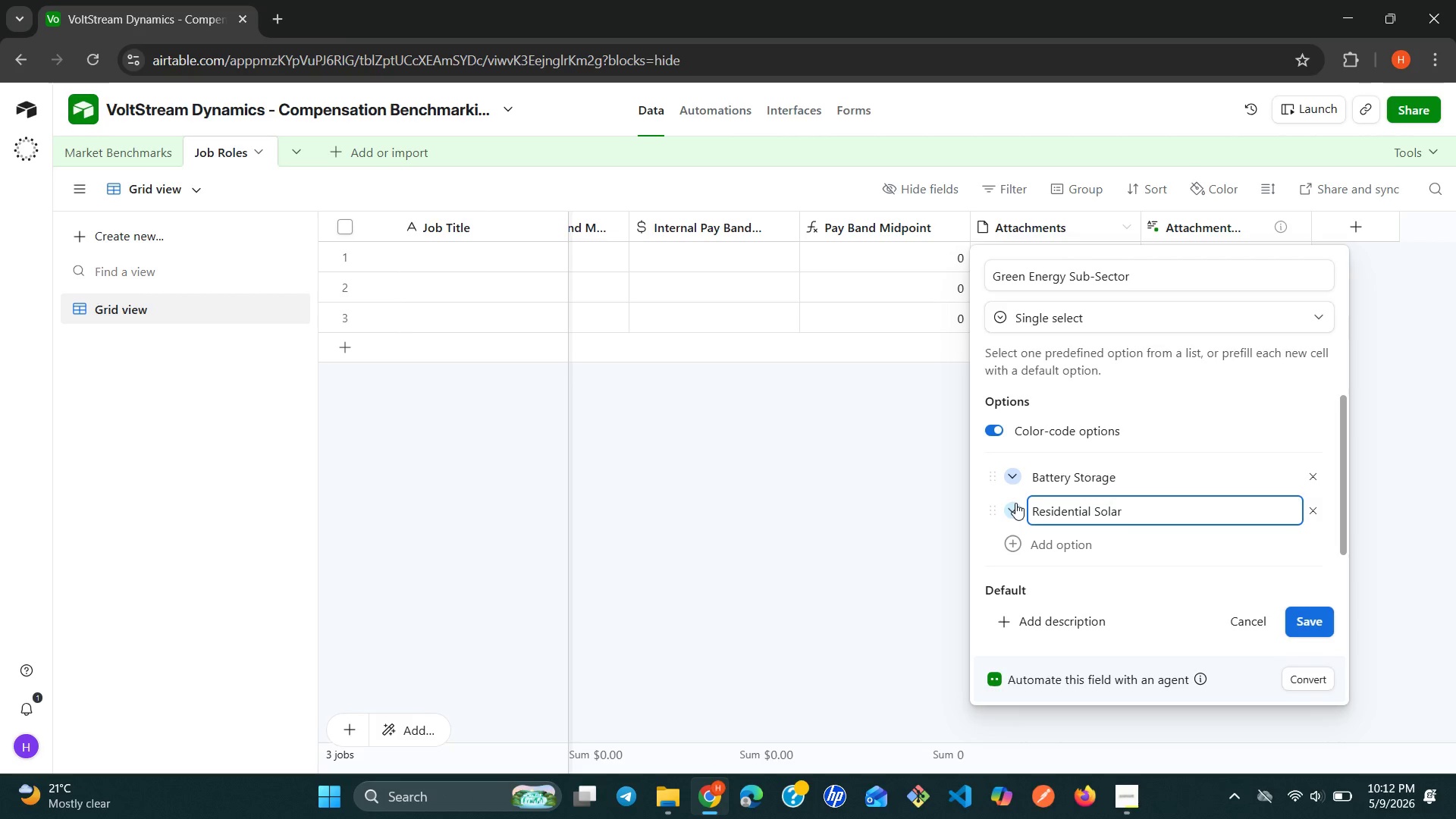 
key(Enter)
 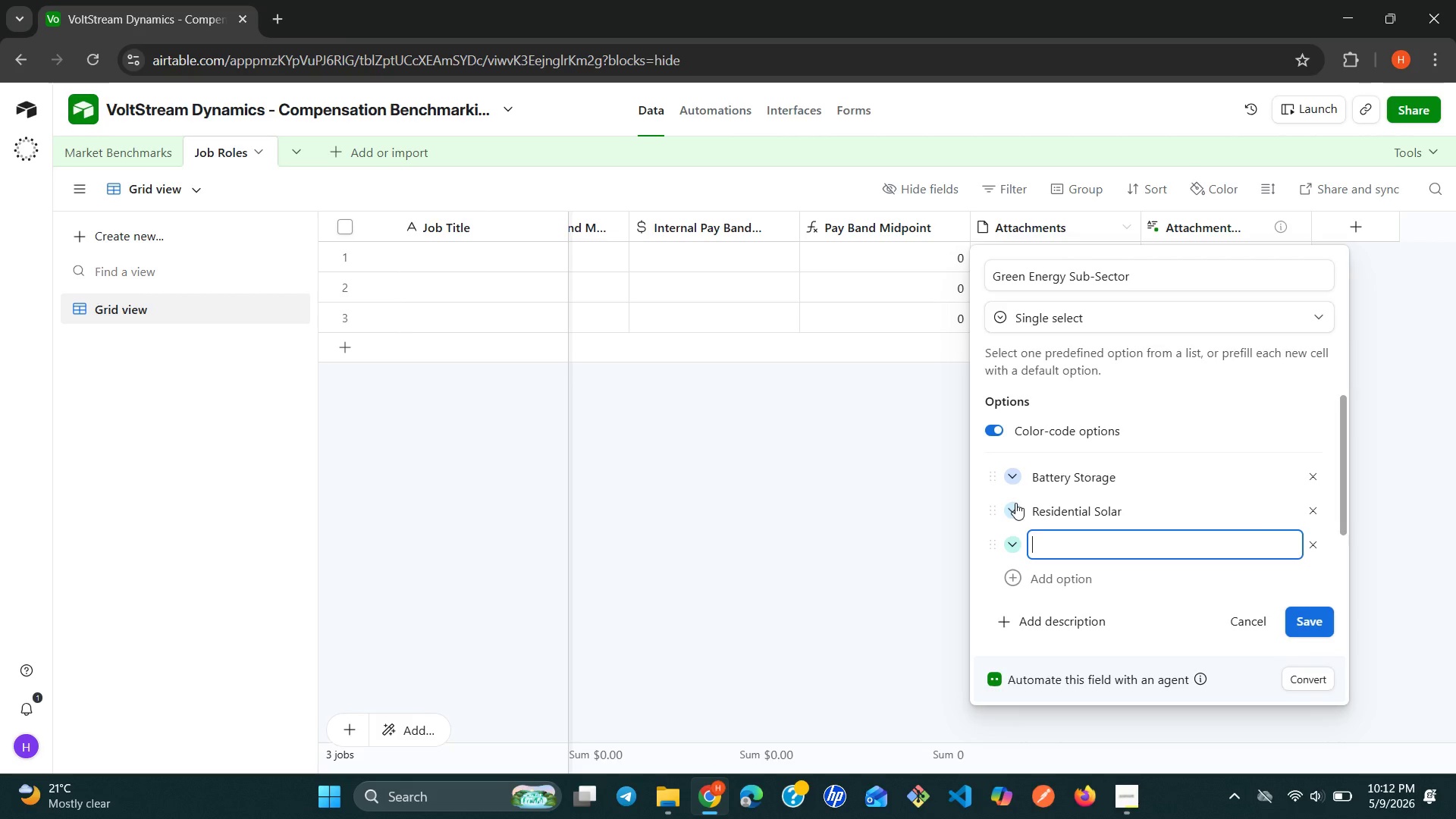 
type(Commercial)
 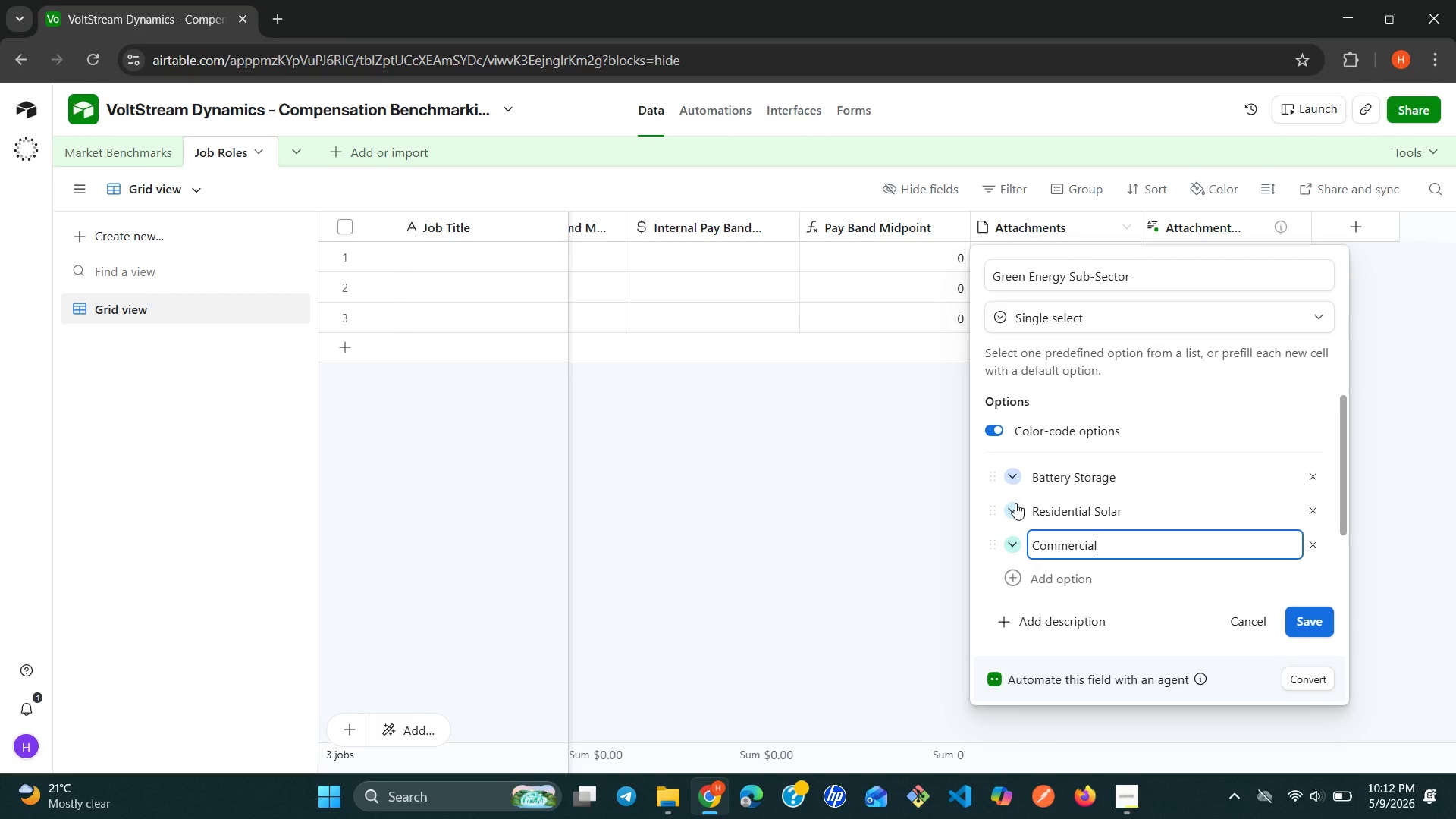 
key(Enter)
 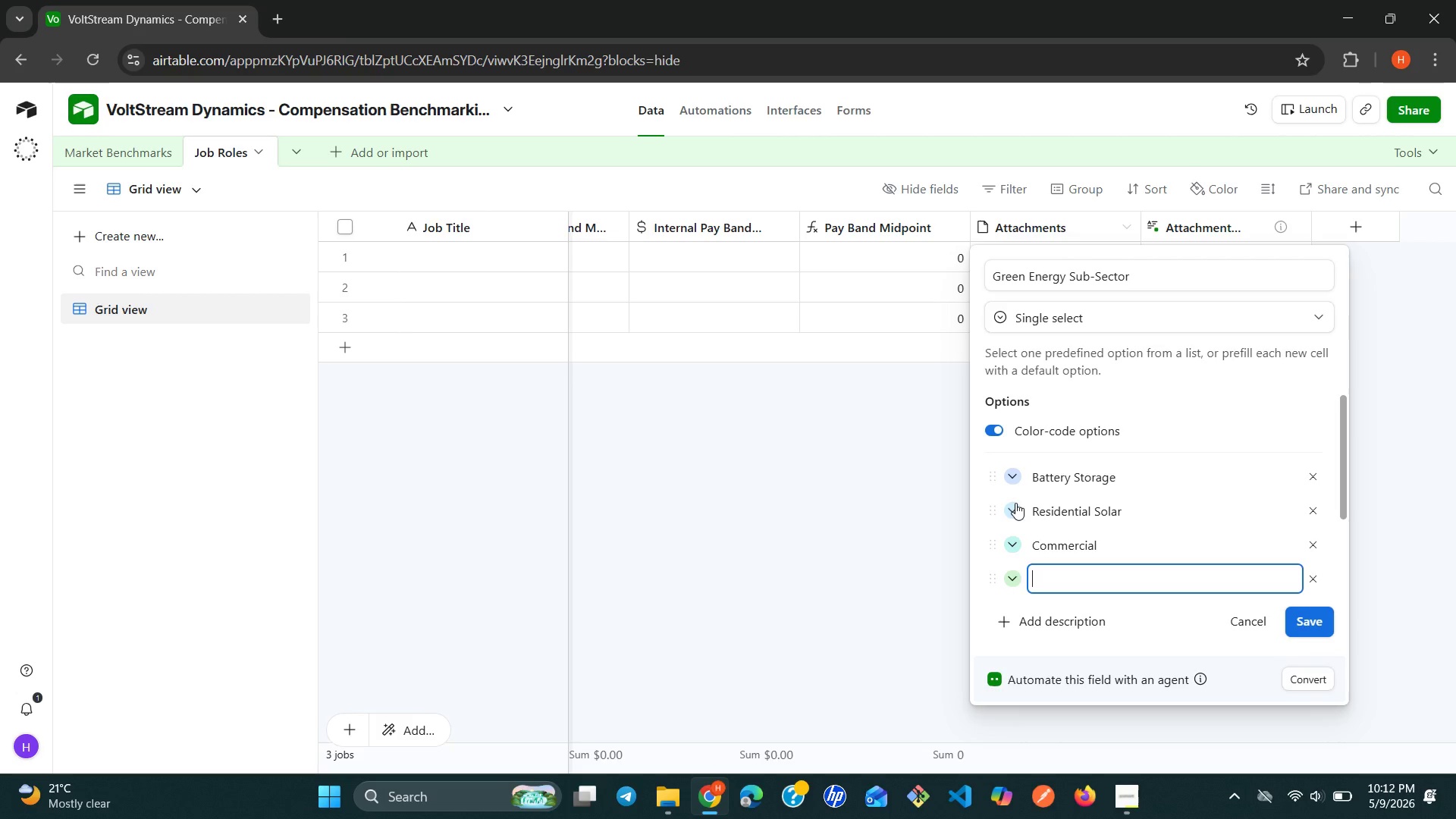 
left_click([1087, 553])
 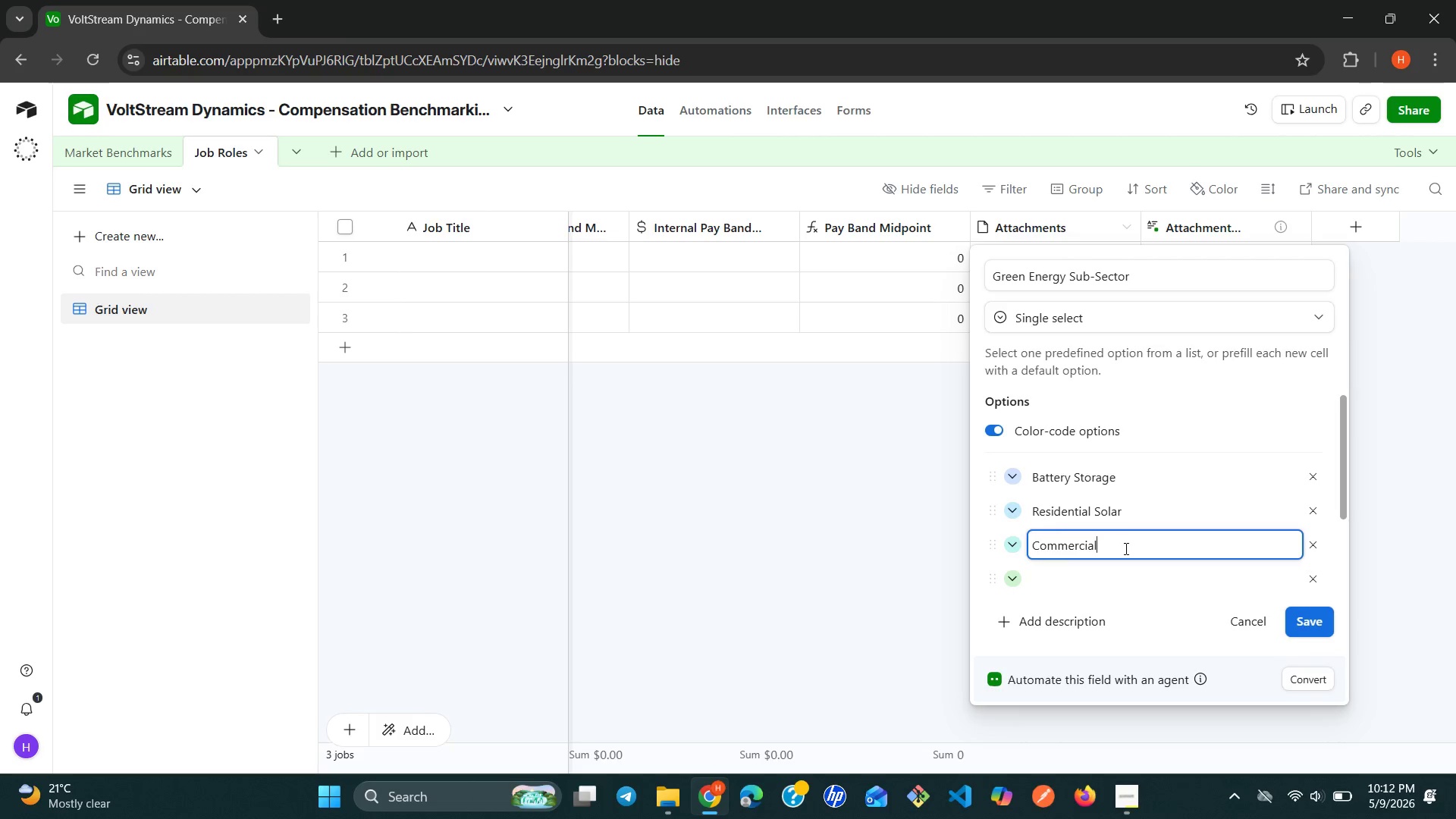 
left_click([1125, 548])
 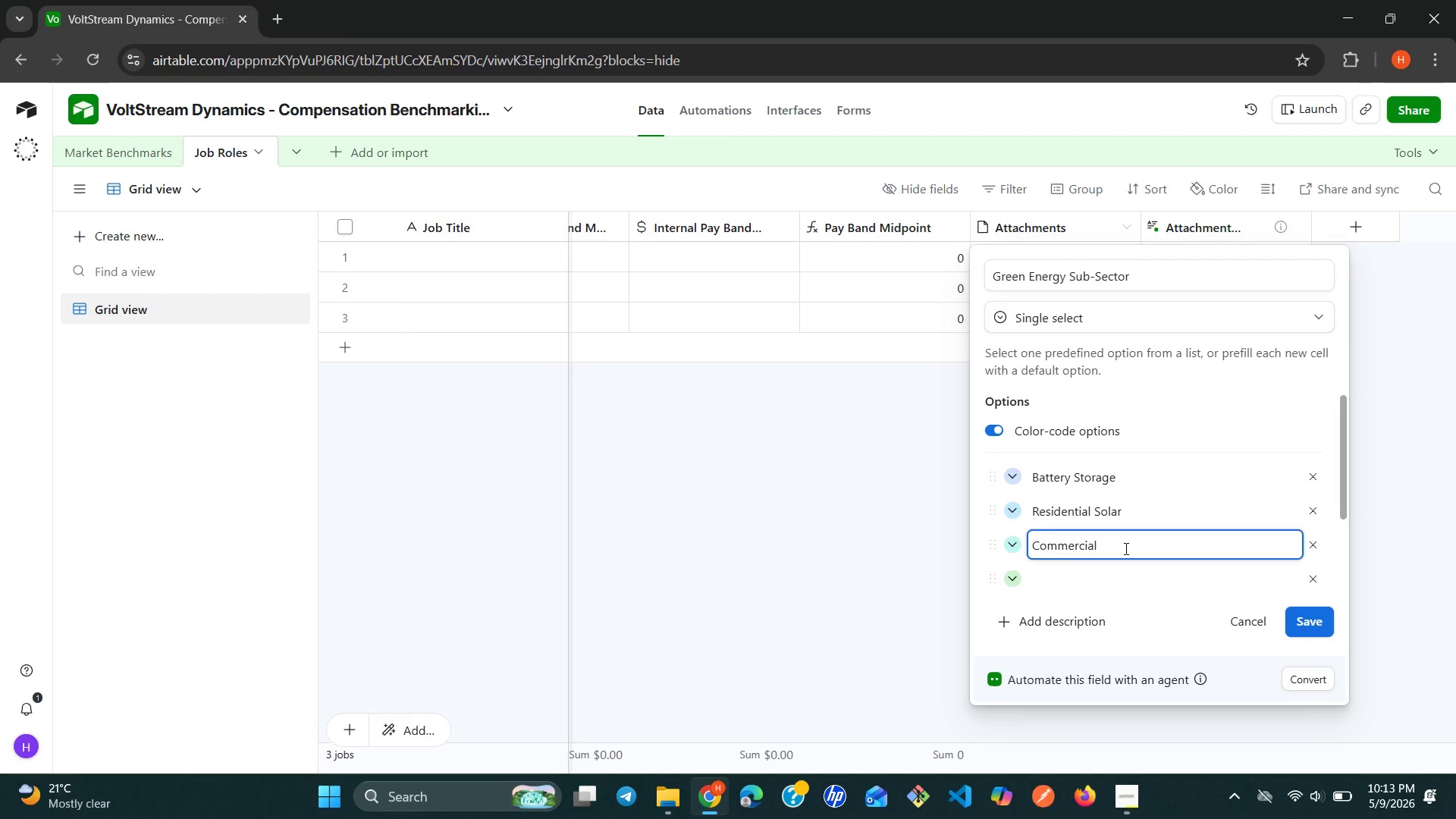 
type( EV)
 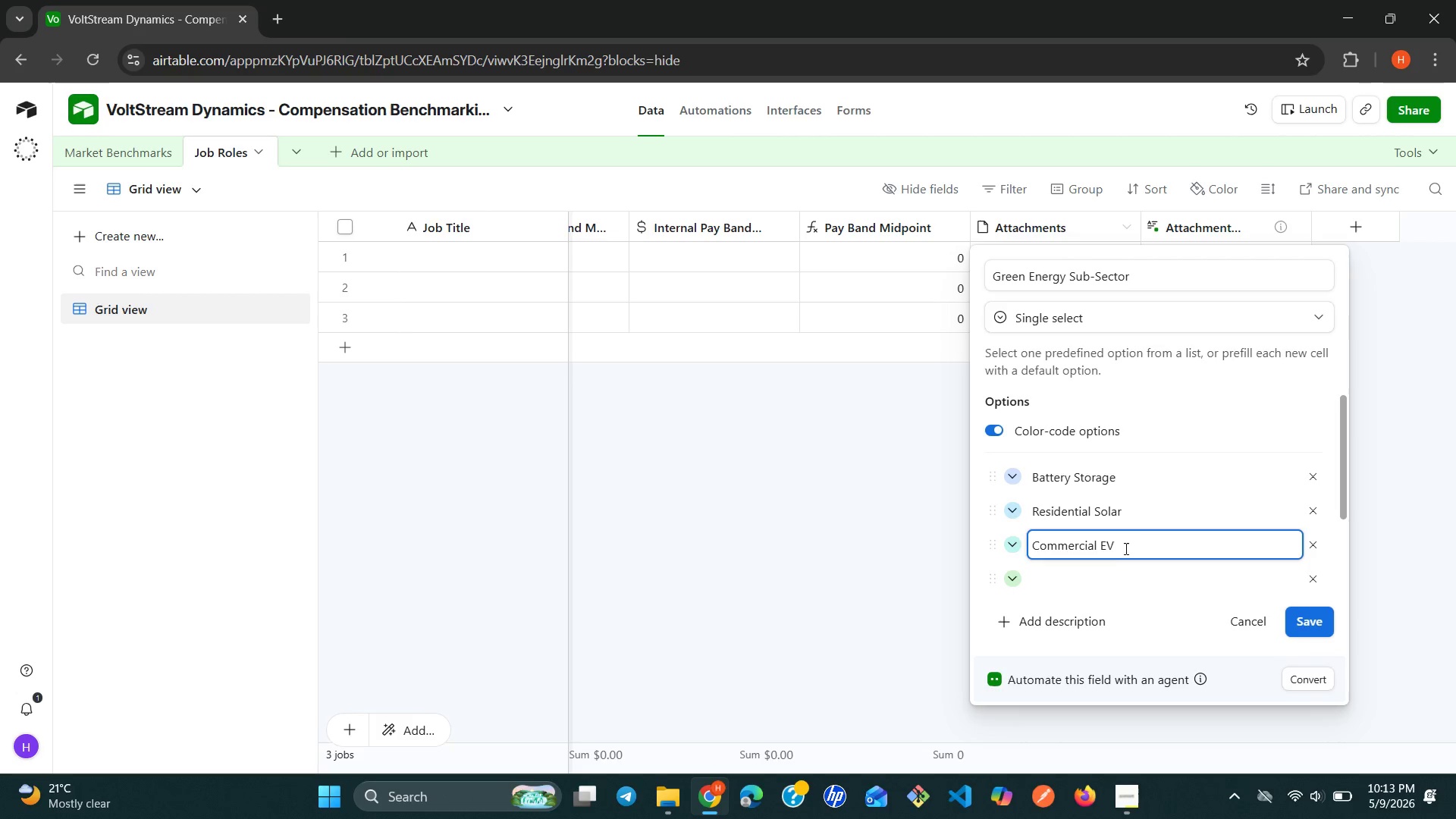 
left_click([1084, 577])
 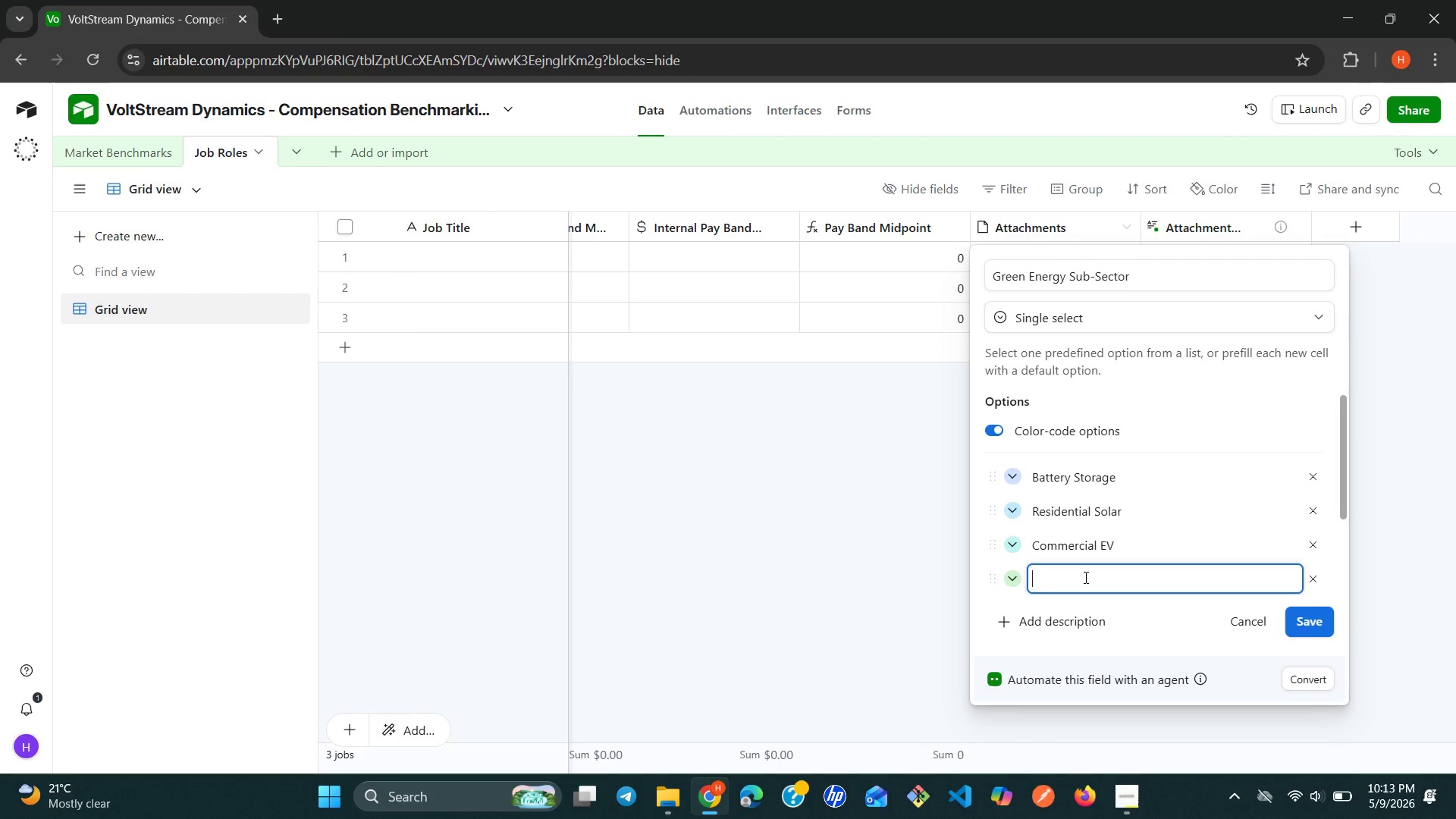 
type(Utility-Scale Solar)
 